 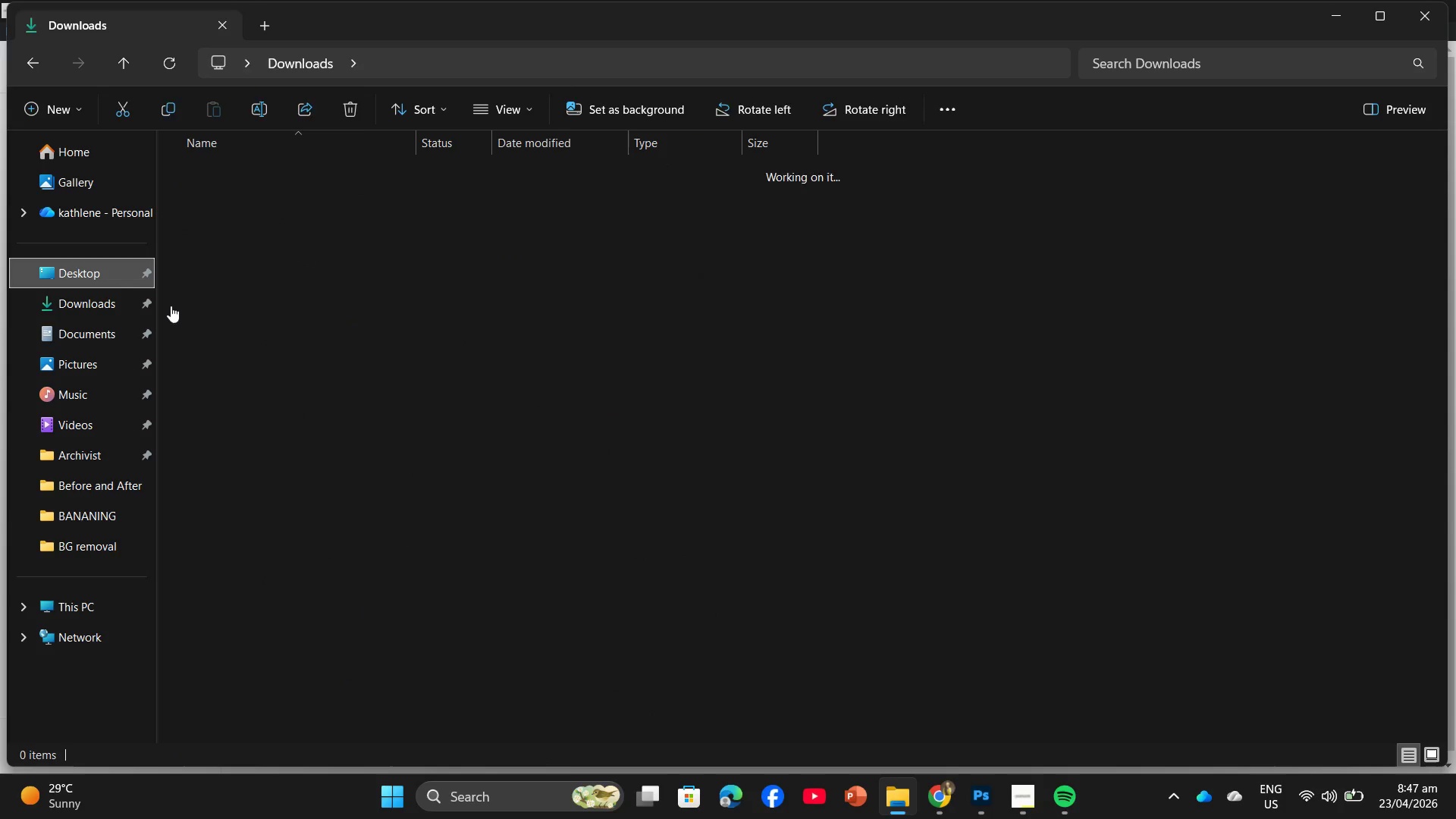 
double_click([291, 206])
 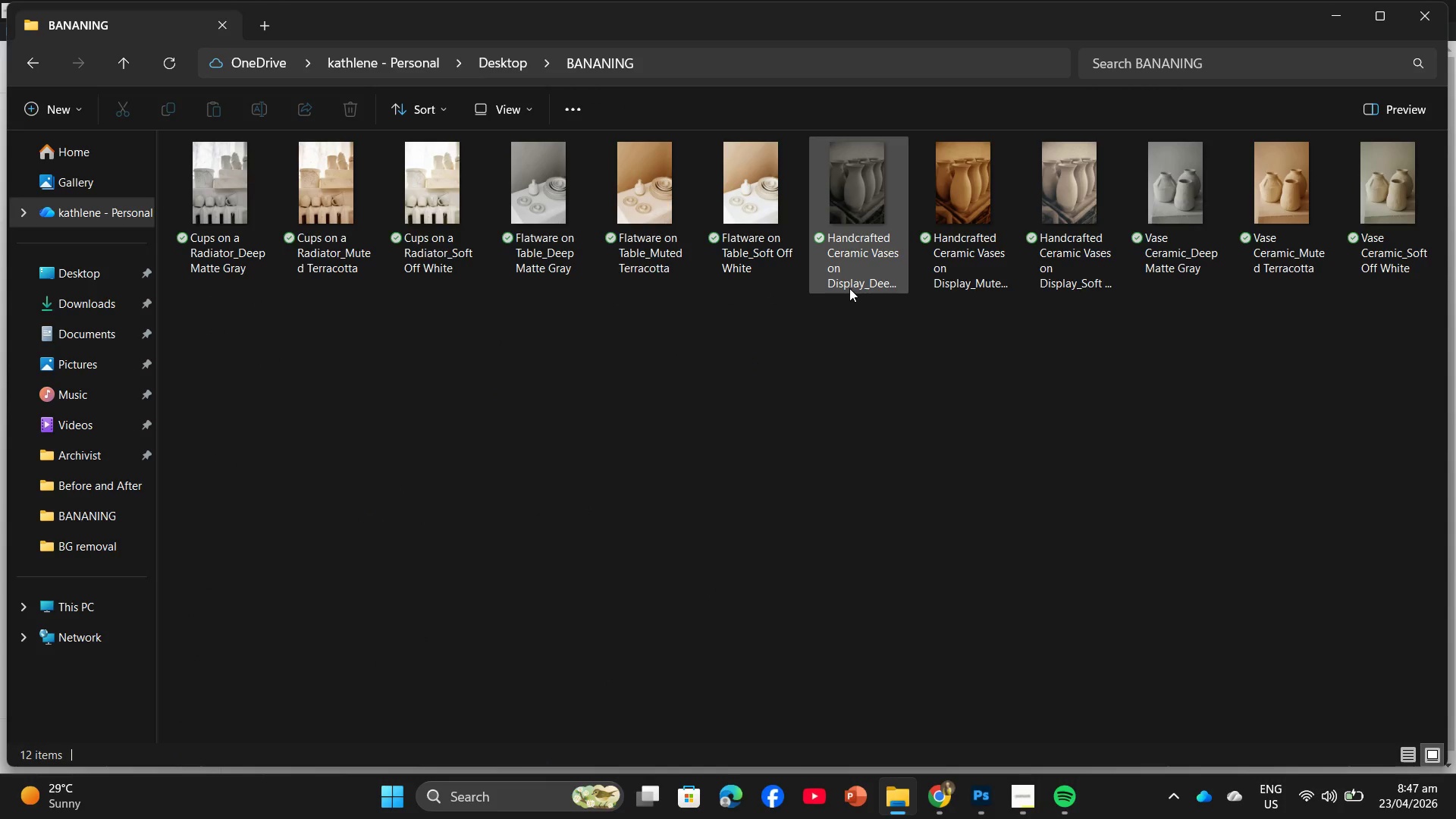 
left_click_drag(start_coordinate=[855, 303], to_coordinate=[1084, 251])
 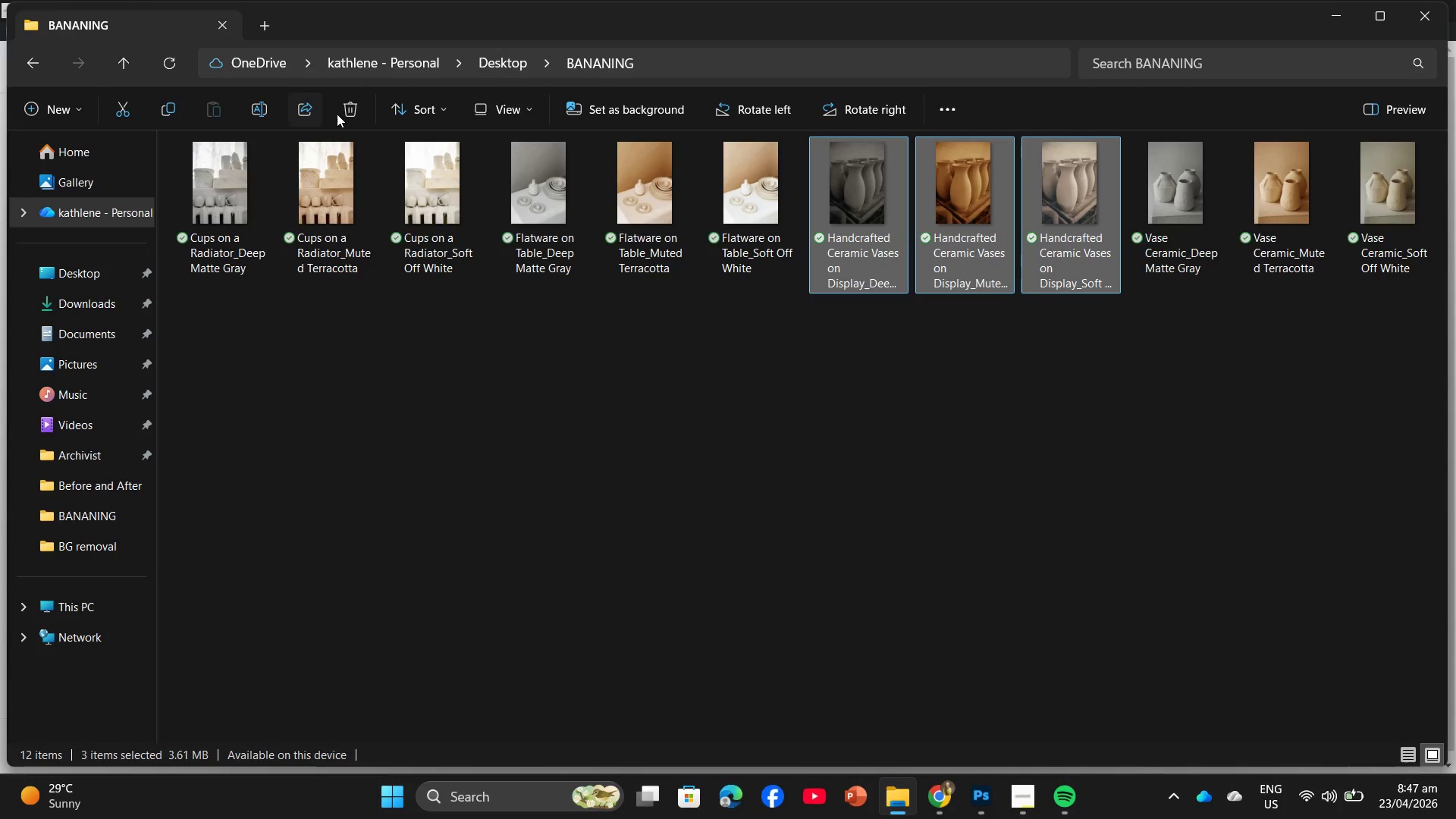 
left_click([350, 115])
 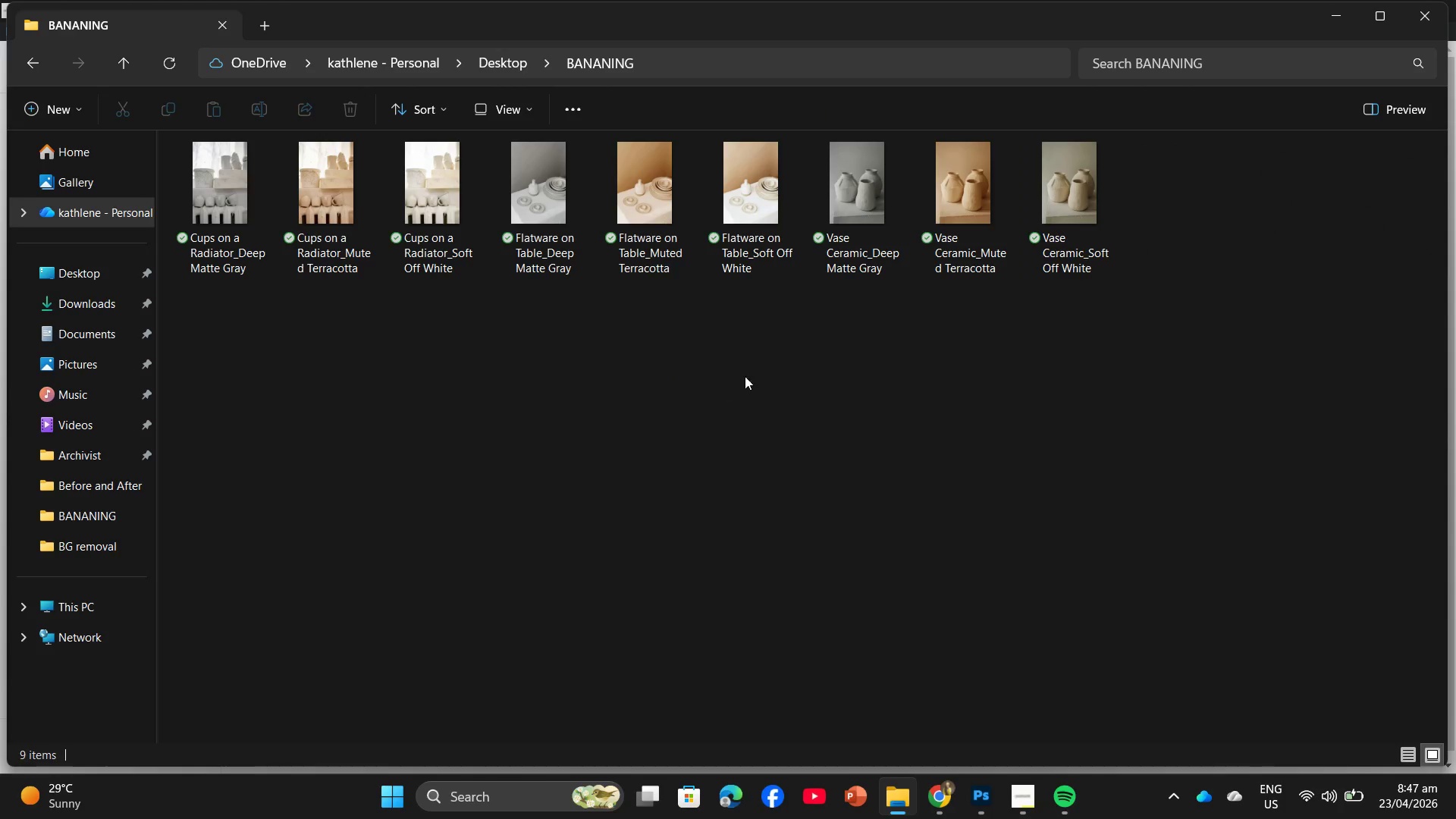 
left_click([745, 376])
 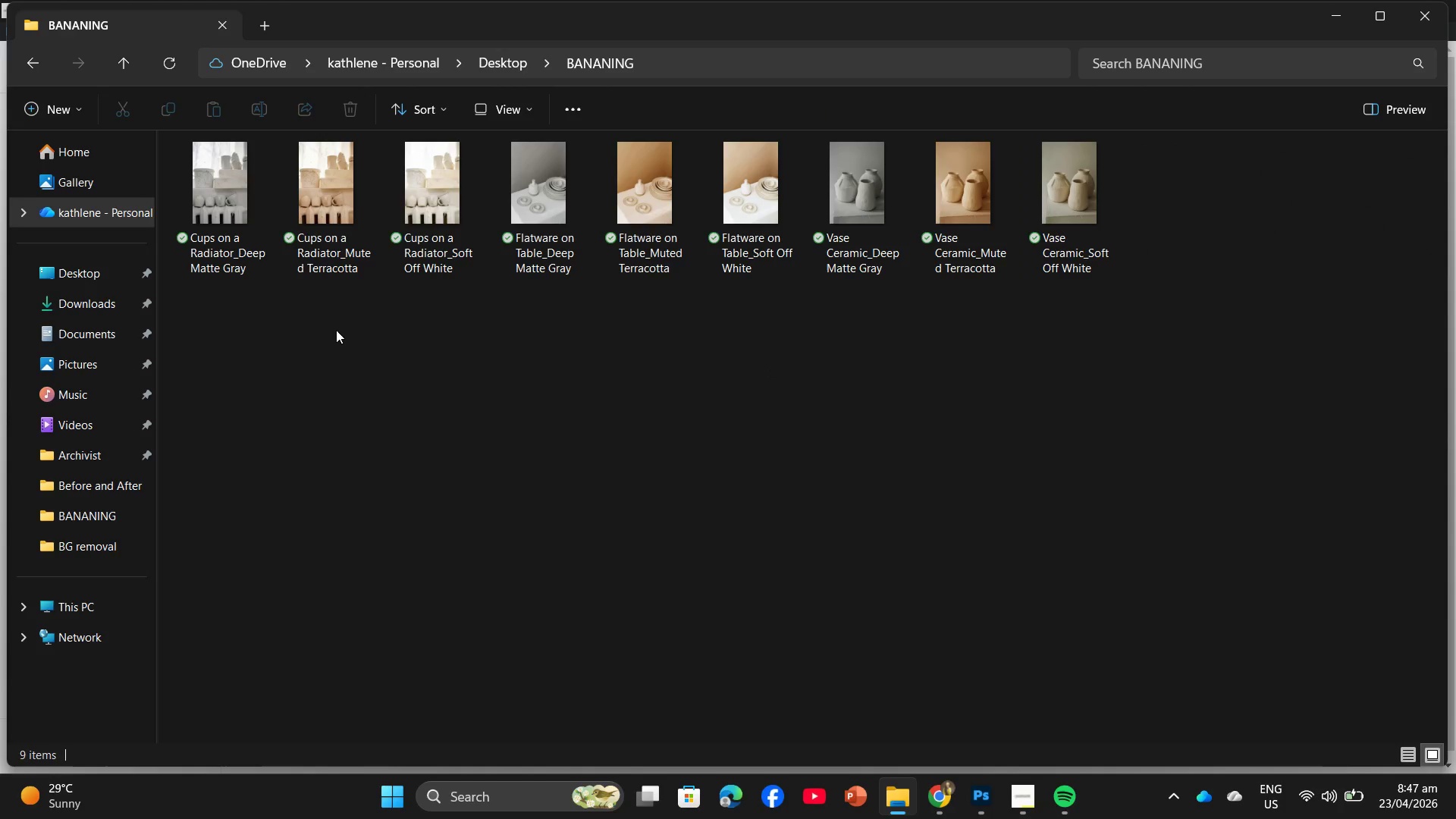 
left_click_drag(start_coordinate=[221, 275], to_coordinate=[540, 268])
 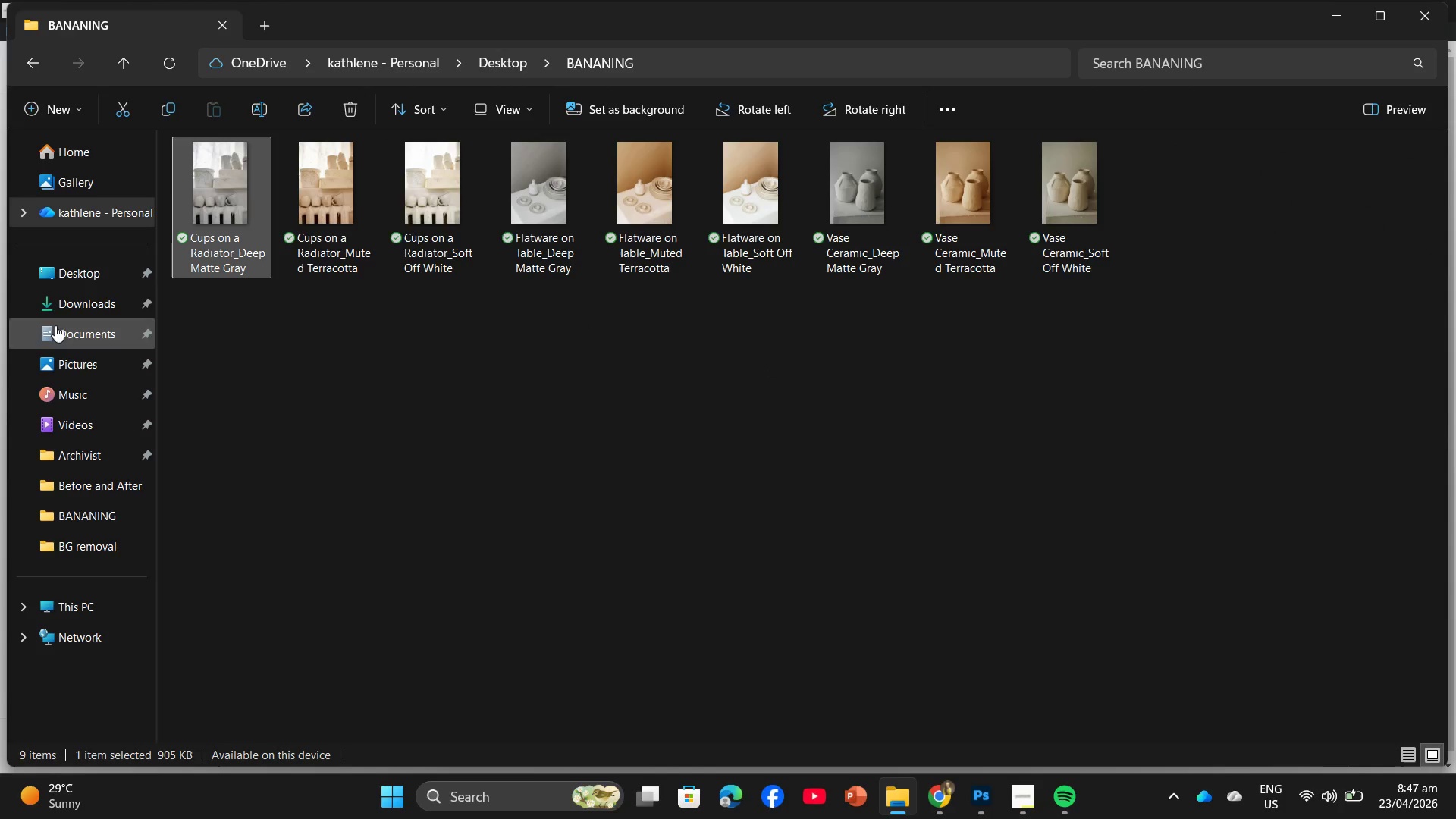 
left_click([46, 157])
 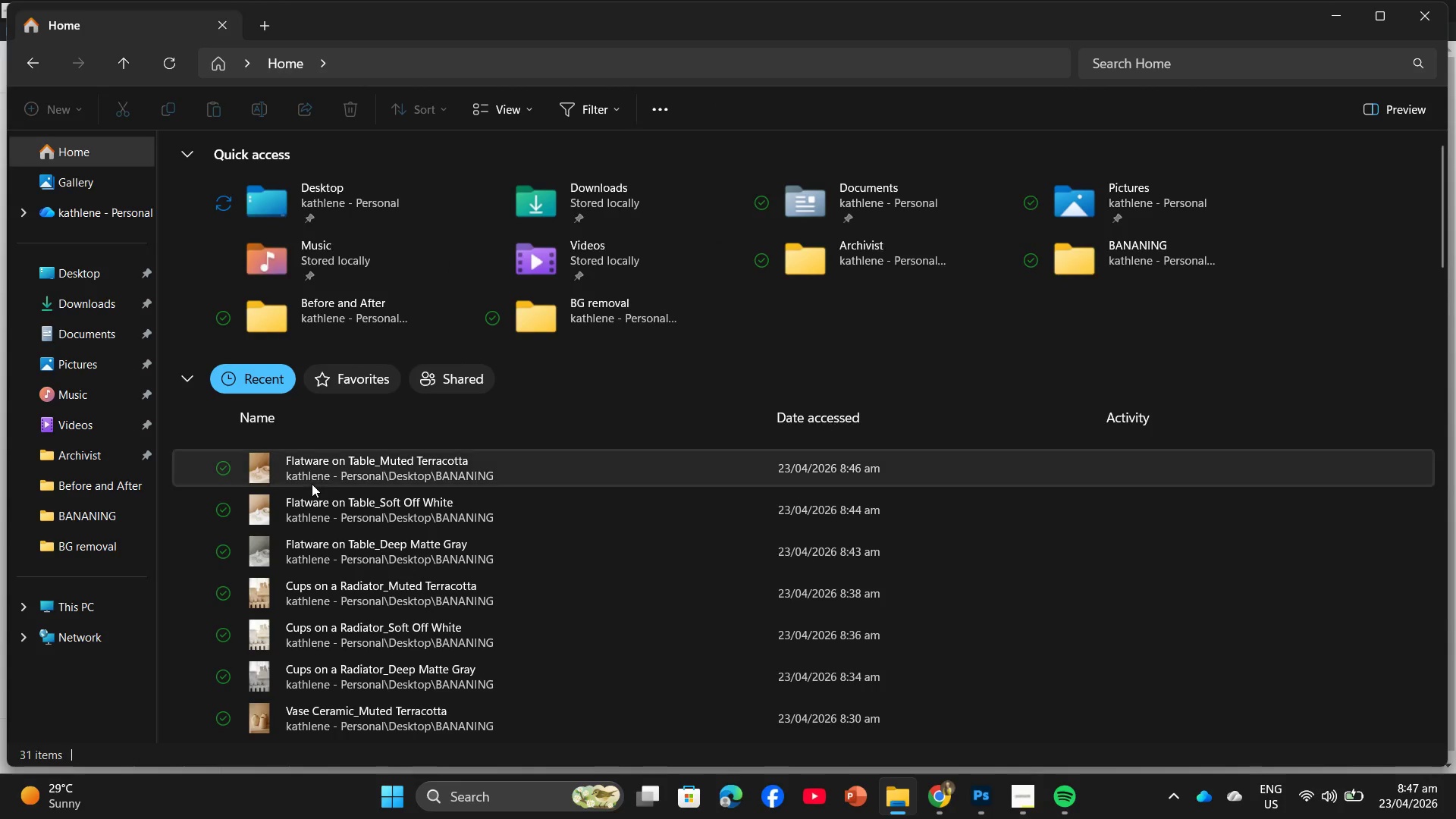 
scroll: coordinate [341, 548], scroll_direction: down, amount: 4.0
 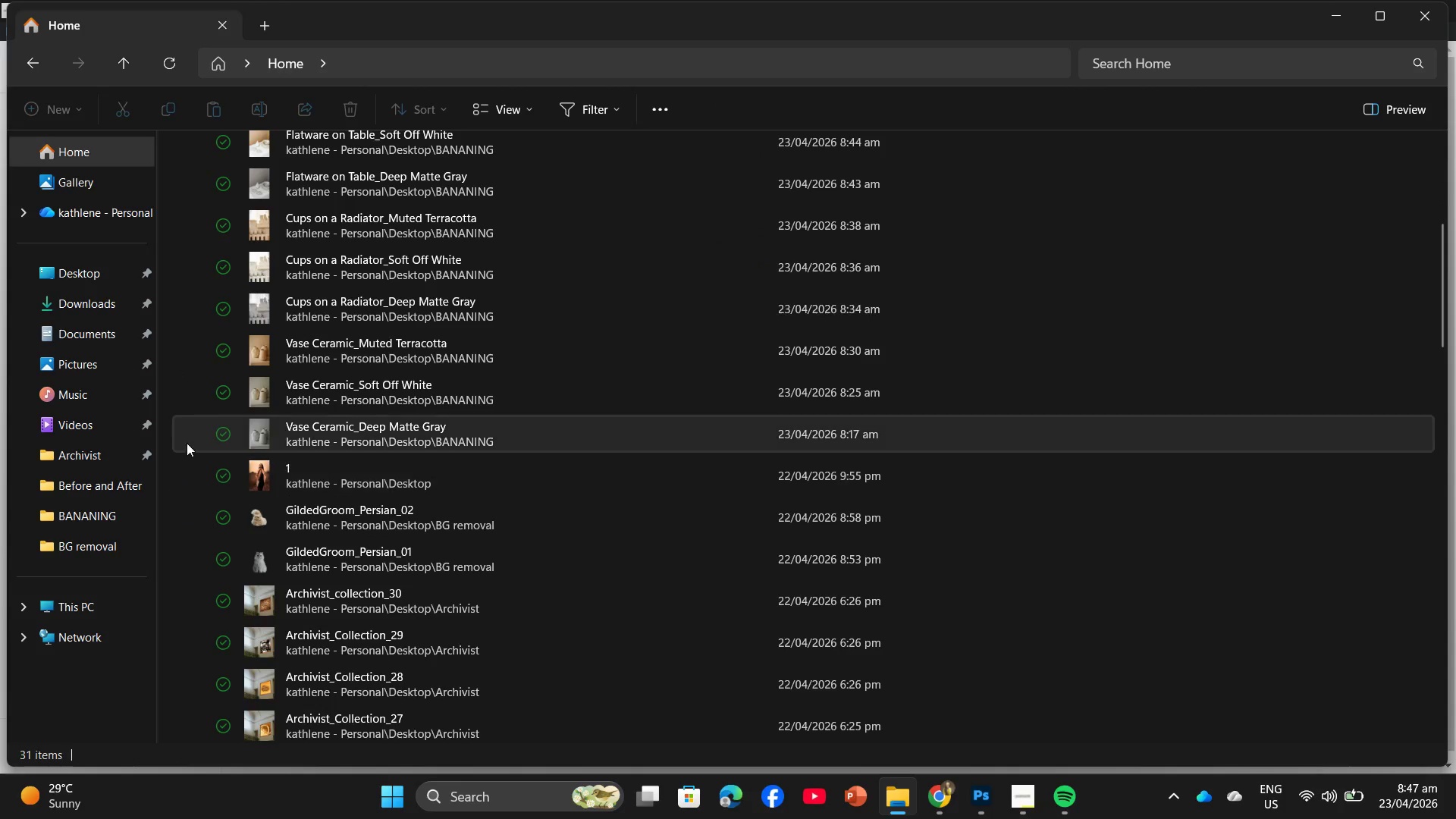 
left_click([65, 269])
 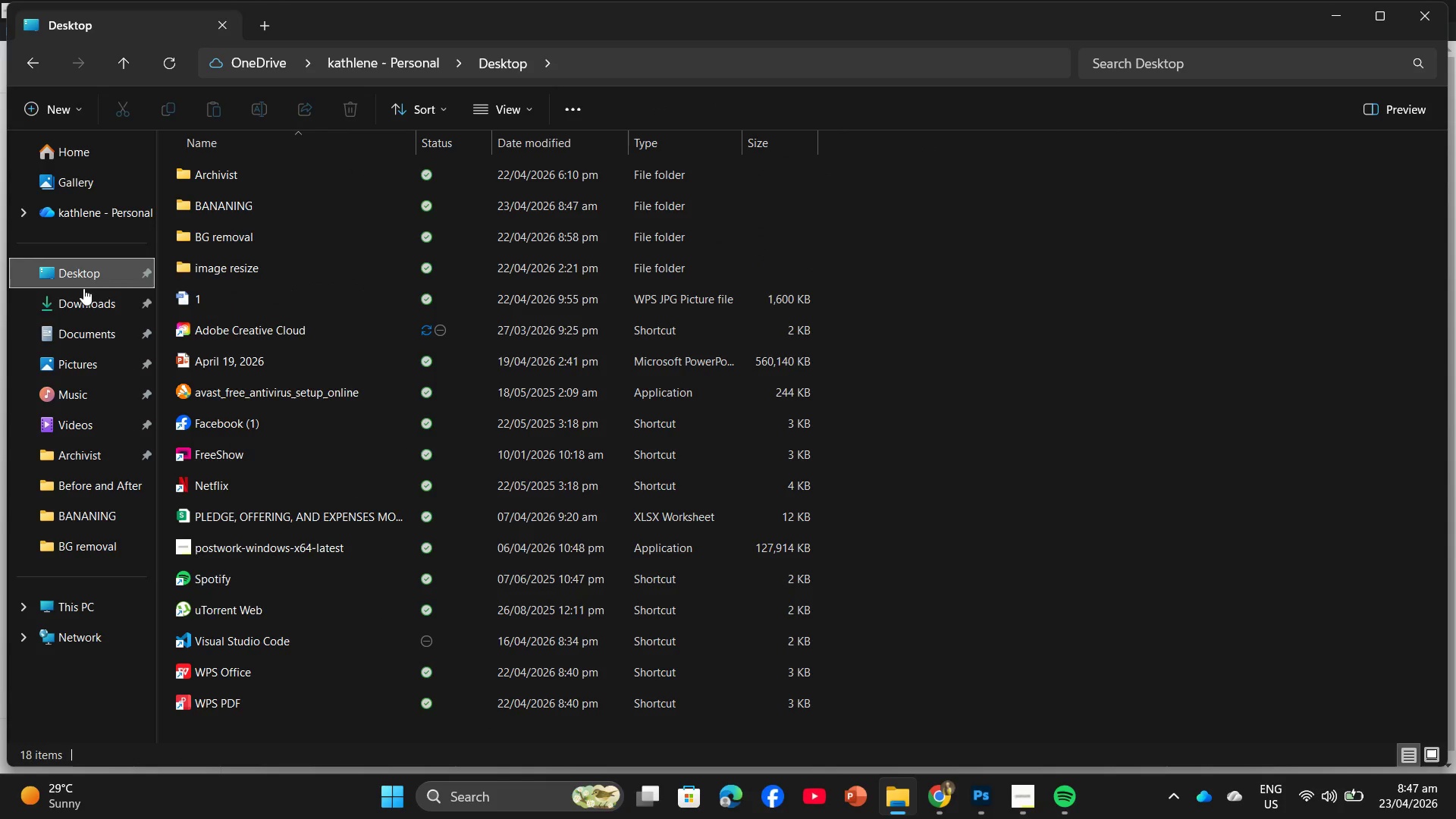 
scroll: coordinate [140, 387], scroll_direction: up, amount: 4.0
 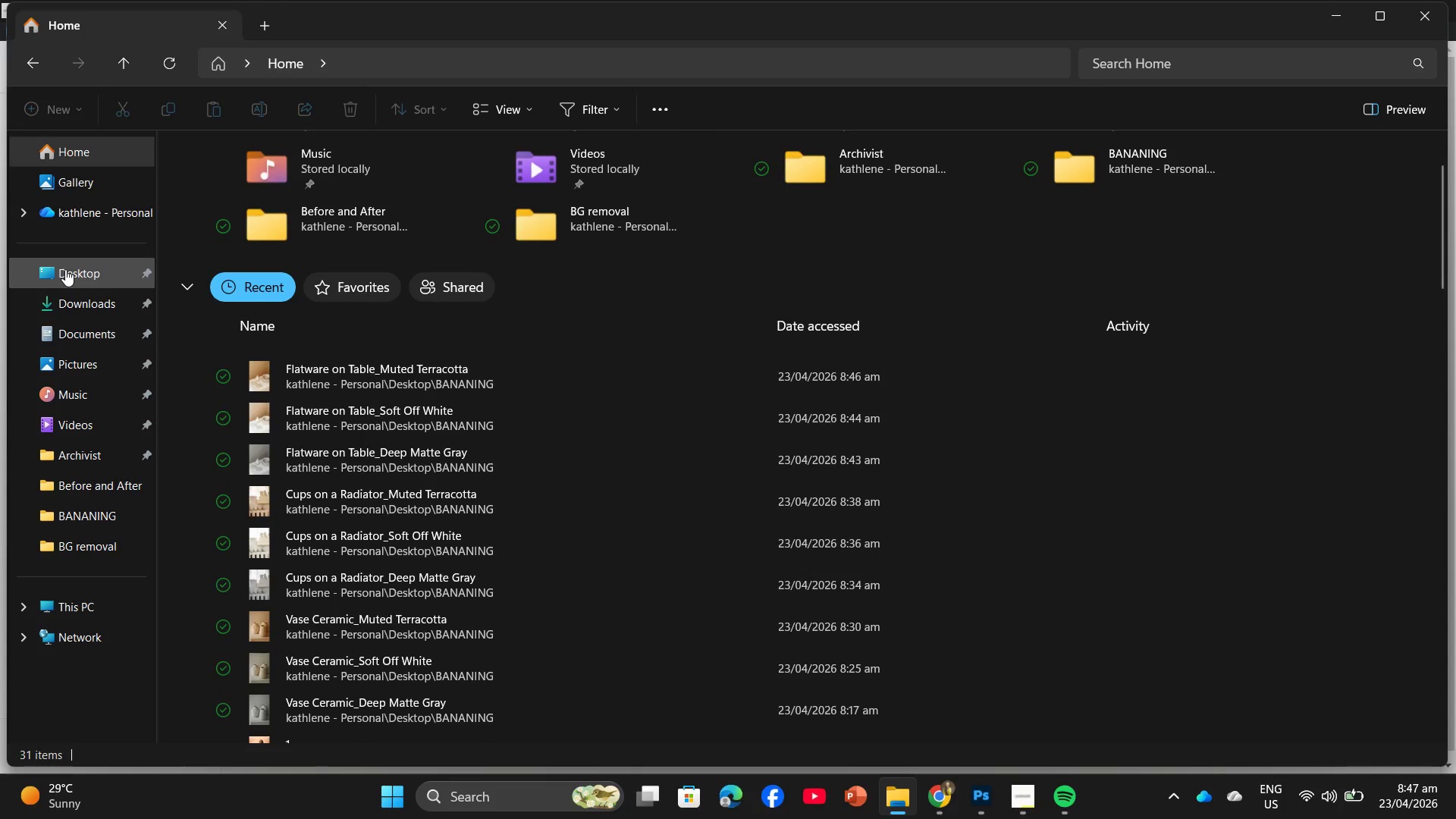 
left_click([85, 292])
 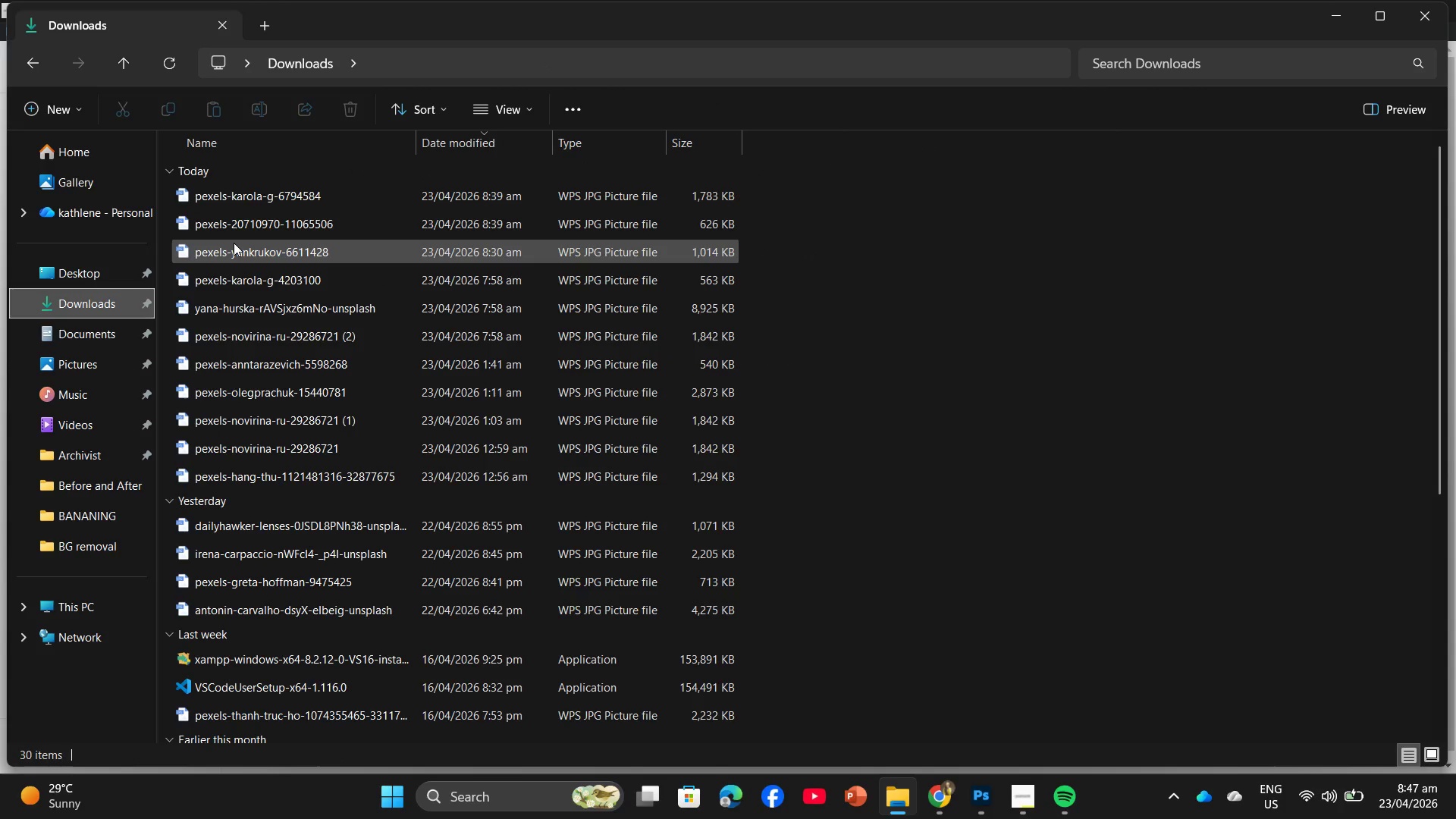 
left_click_drag(start_coordinate=[233, 245], to_coordinate=[193, 257])
 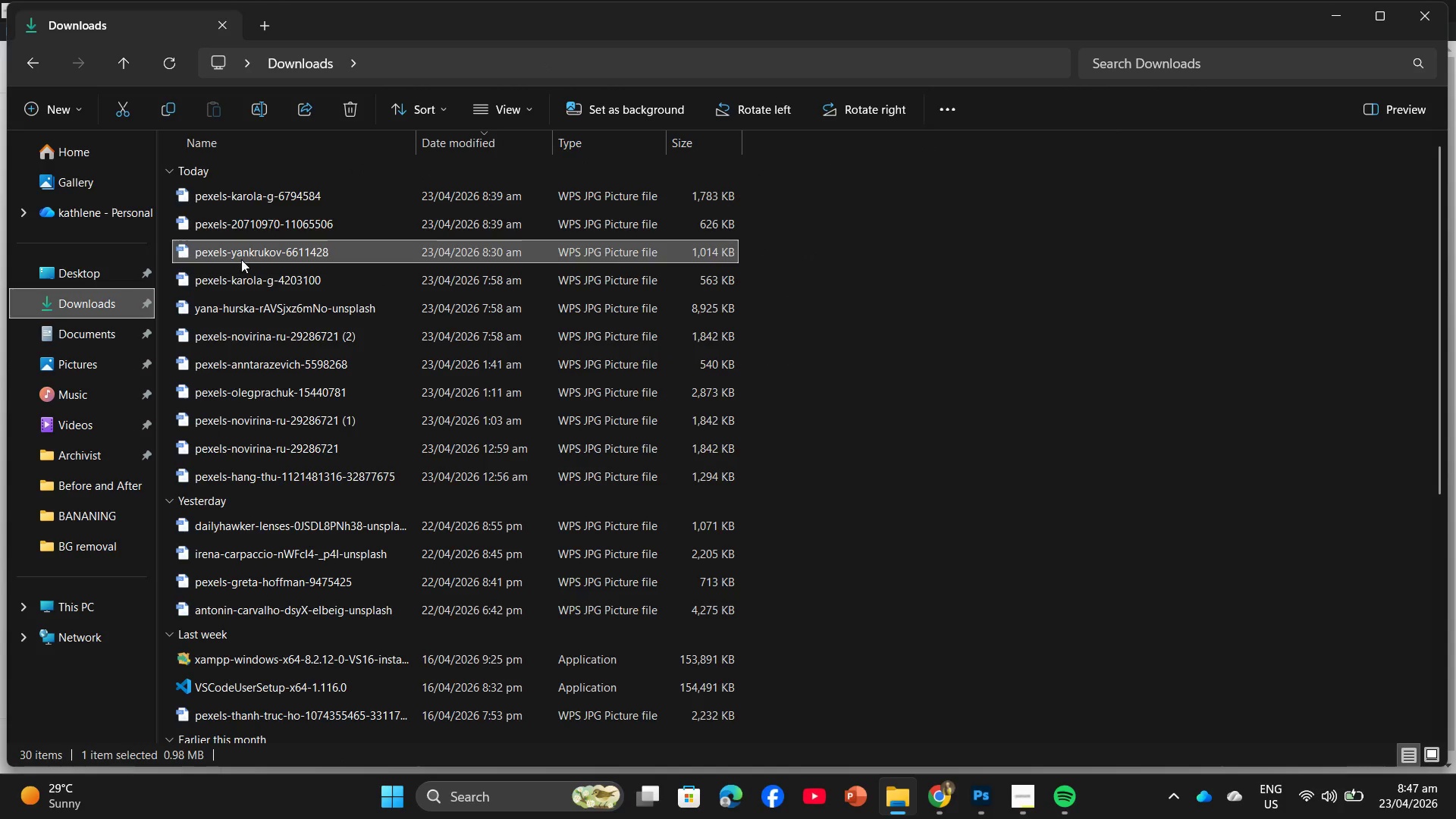 
left_click_drag(start_coordinate=[247, 256], to_coordinate=[220, 271])
 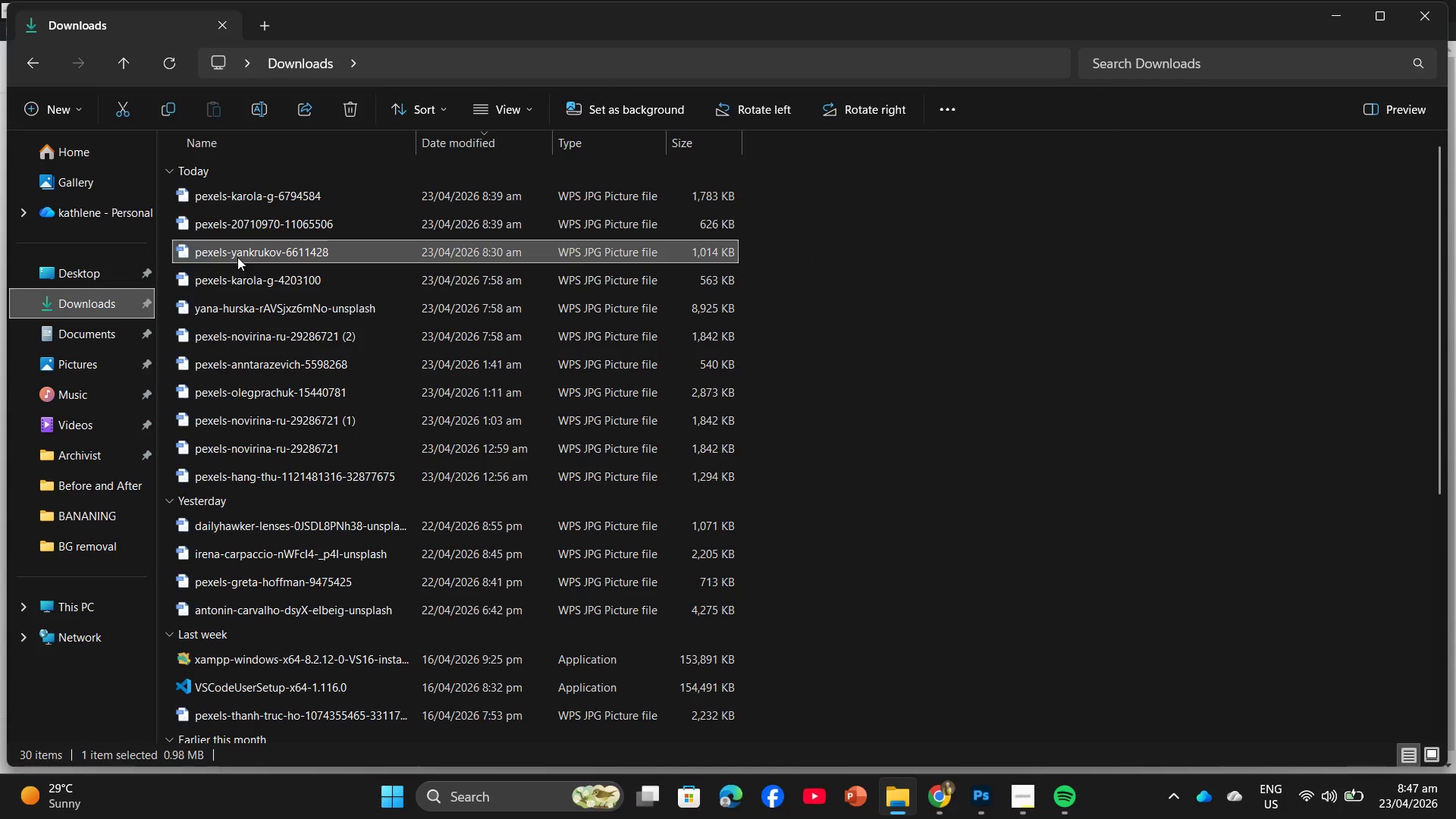 
left_click_drag(start_coordinate=[237, 257], to_coordinate=[180, 272])
 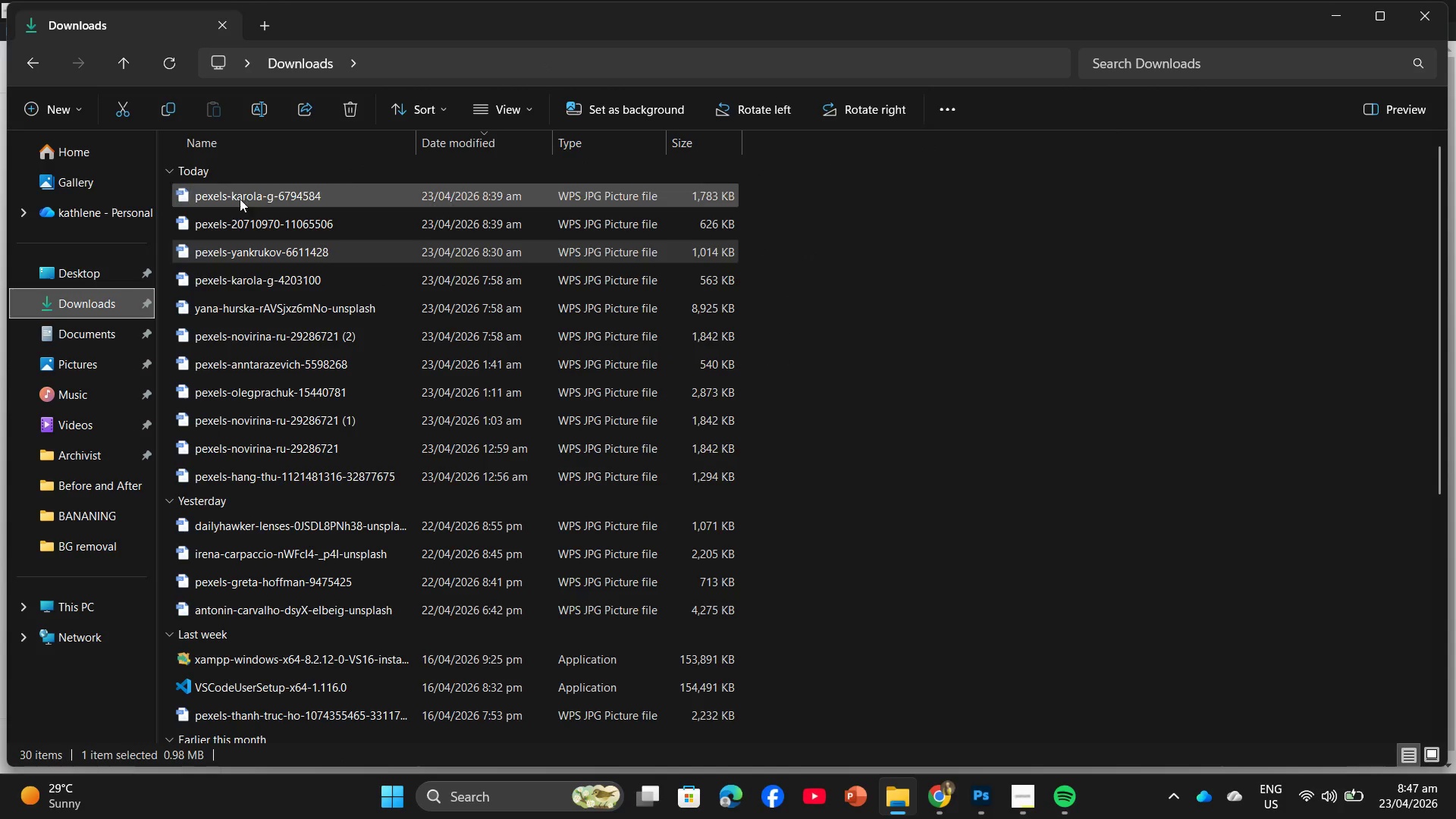 
left_click_drag(start_coordinate=[240, 197], to_coordinate=[75, 517])
 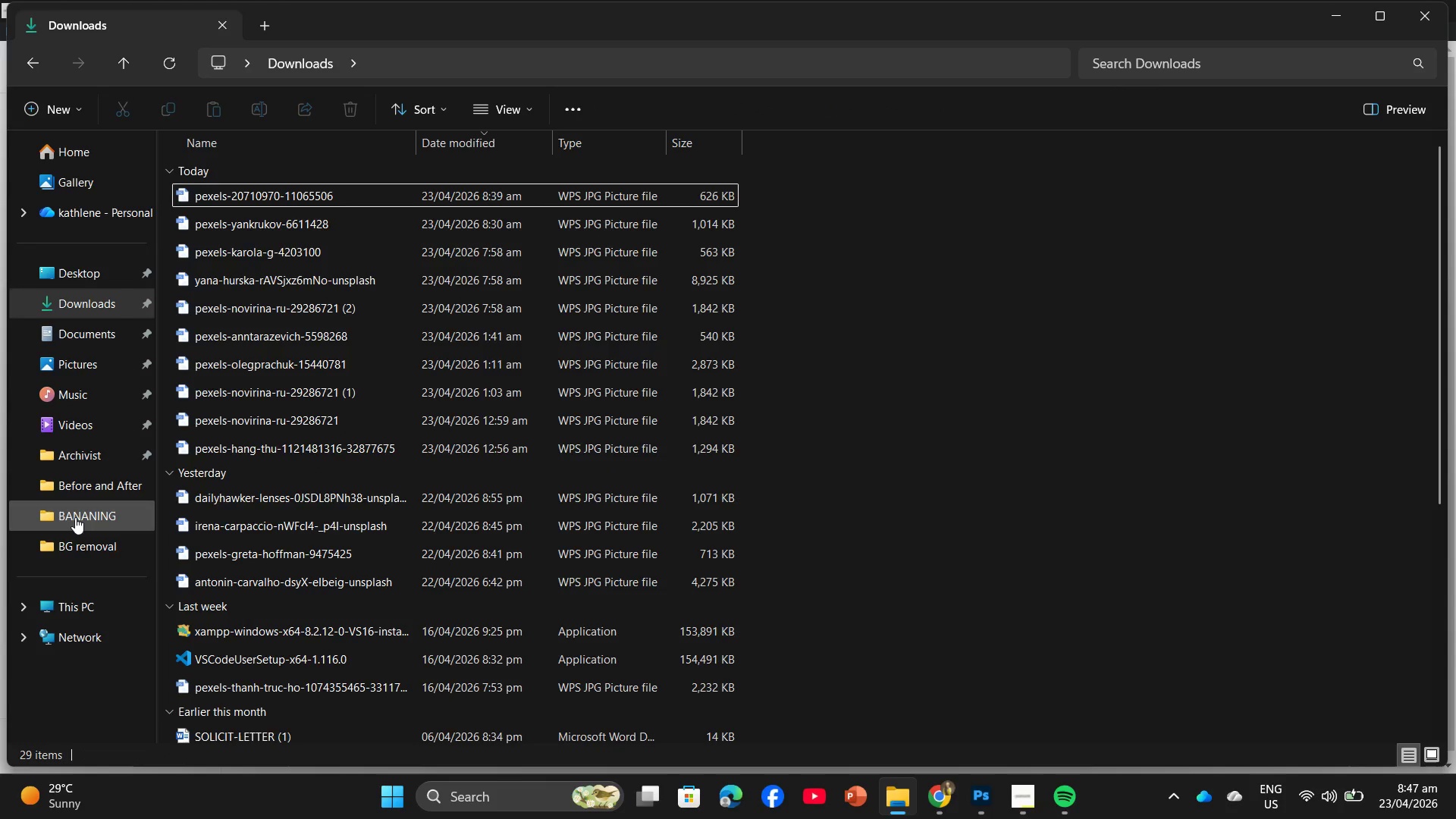 
left_click([75, 517])
 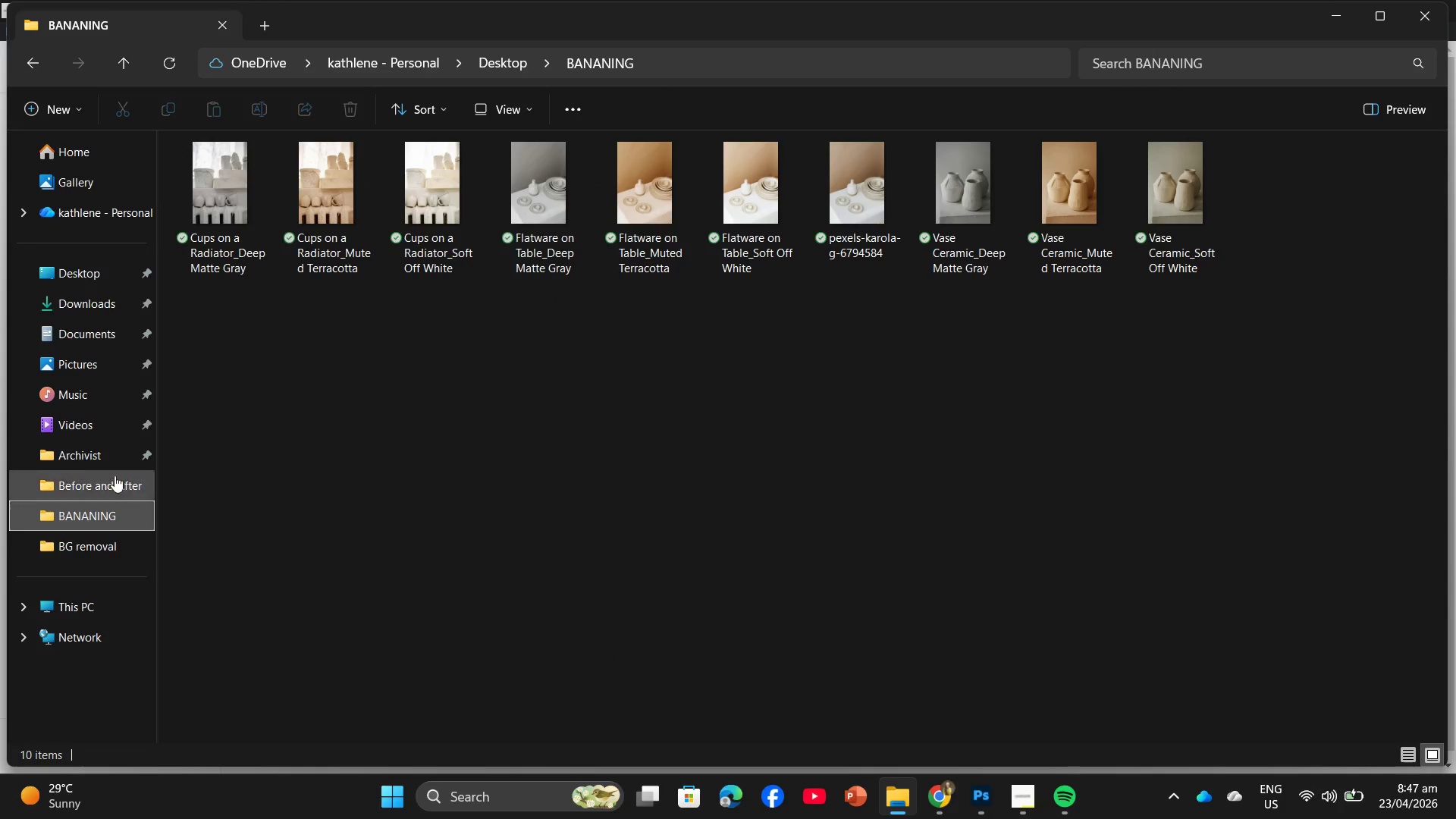 
left_click([80, 271])
 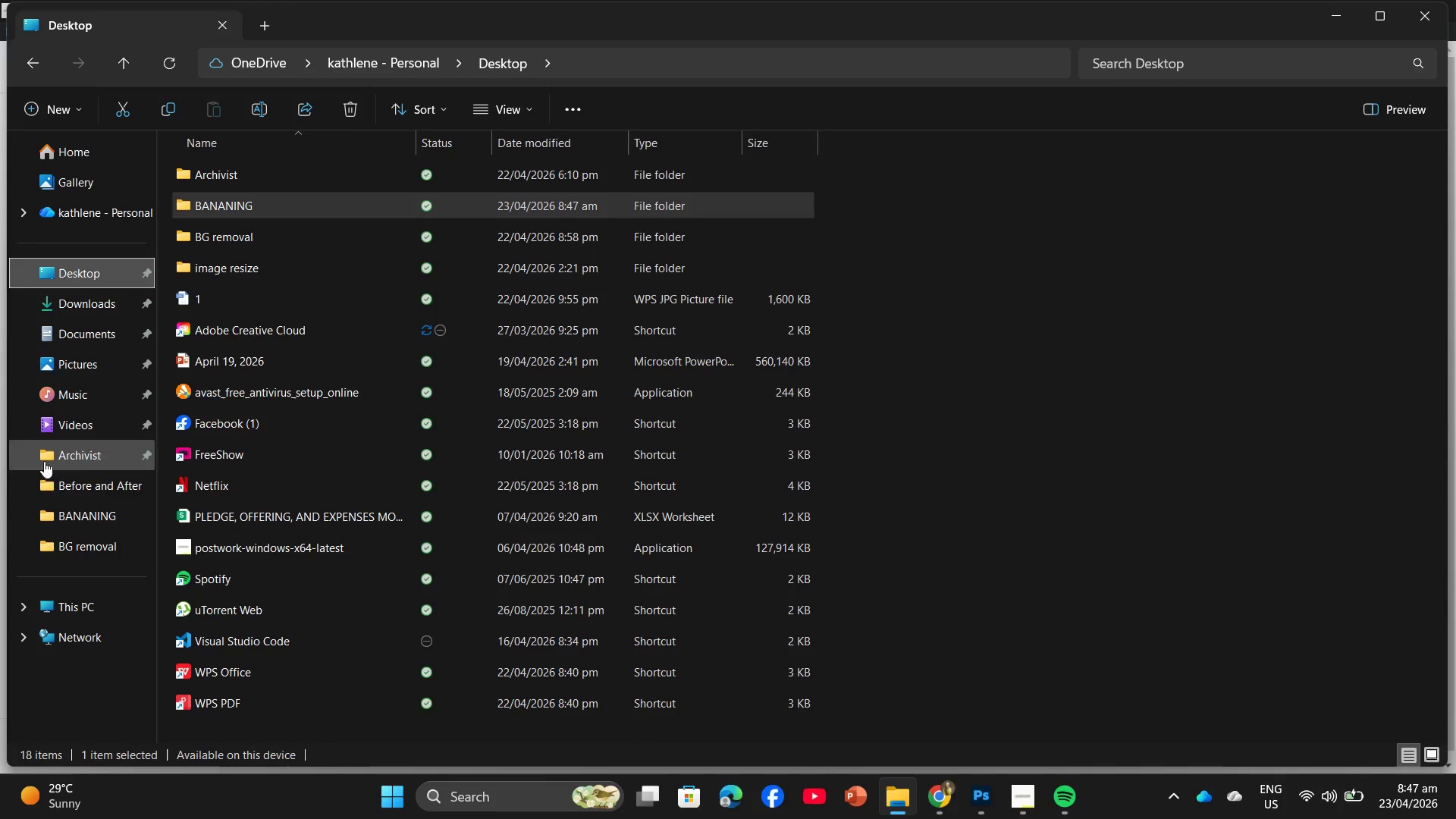 
left_click([95, 151])
 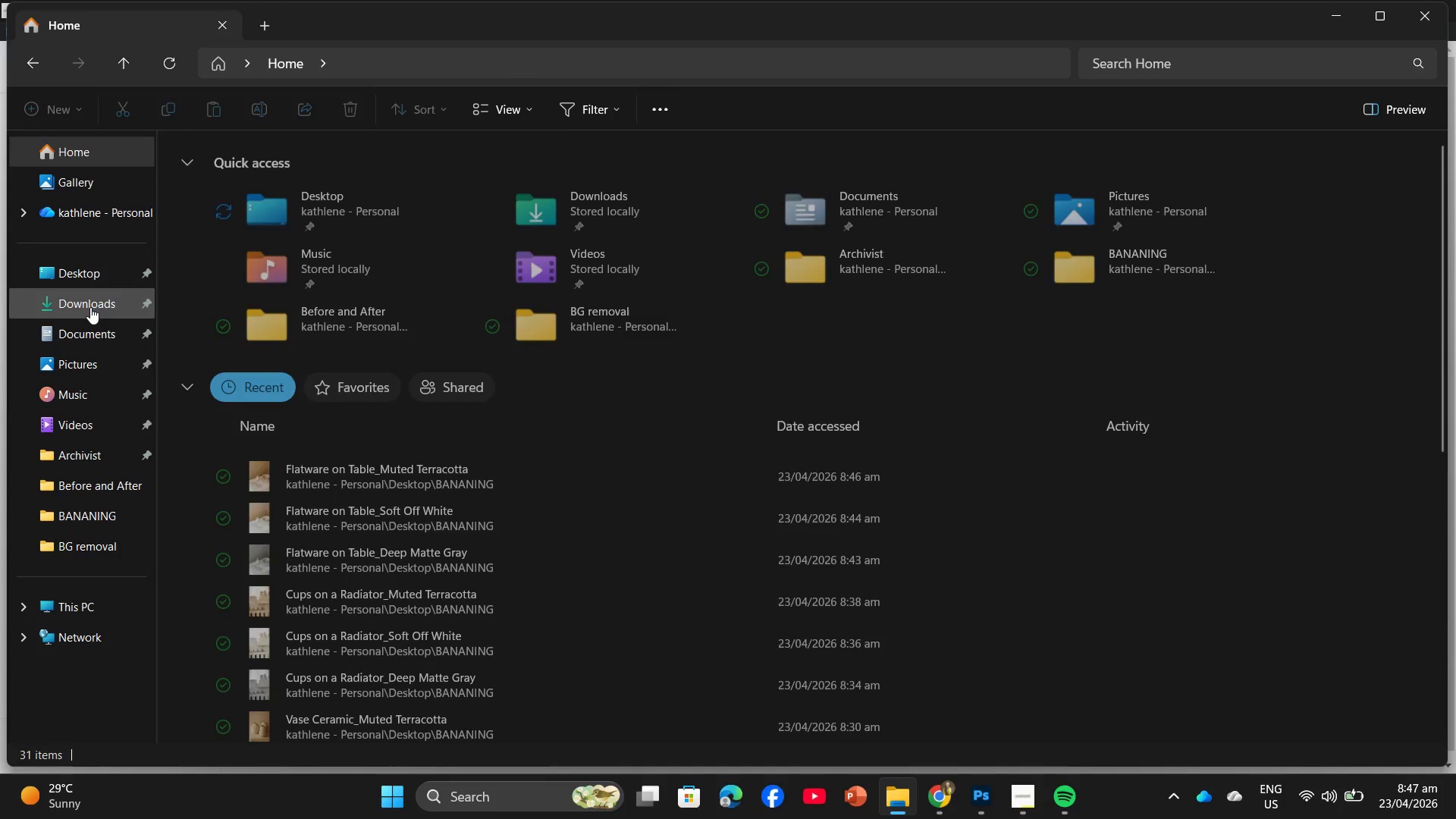 
left_click([90, 307])
 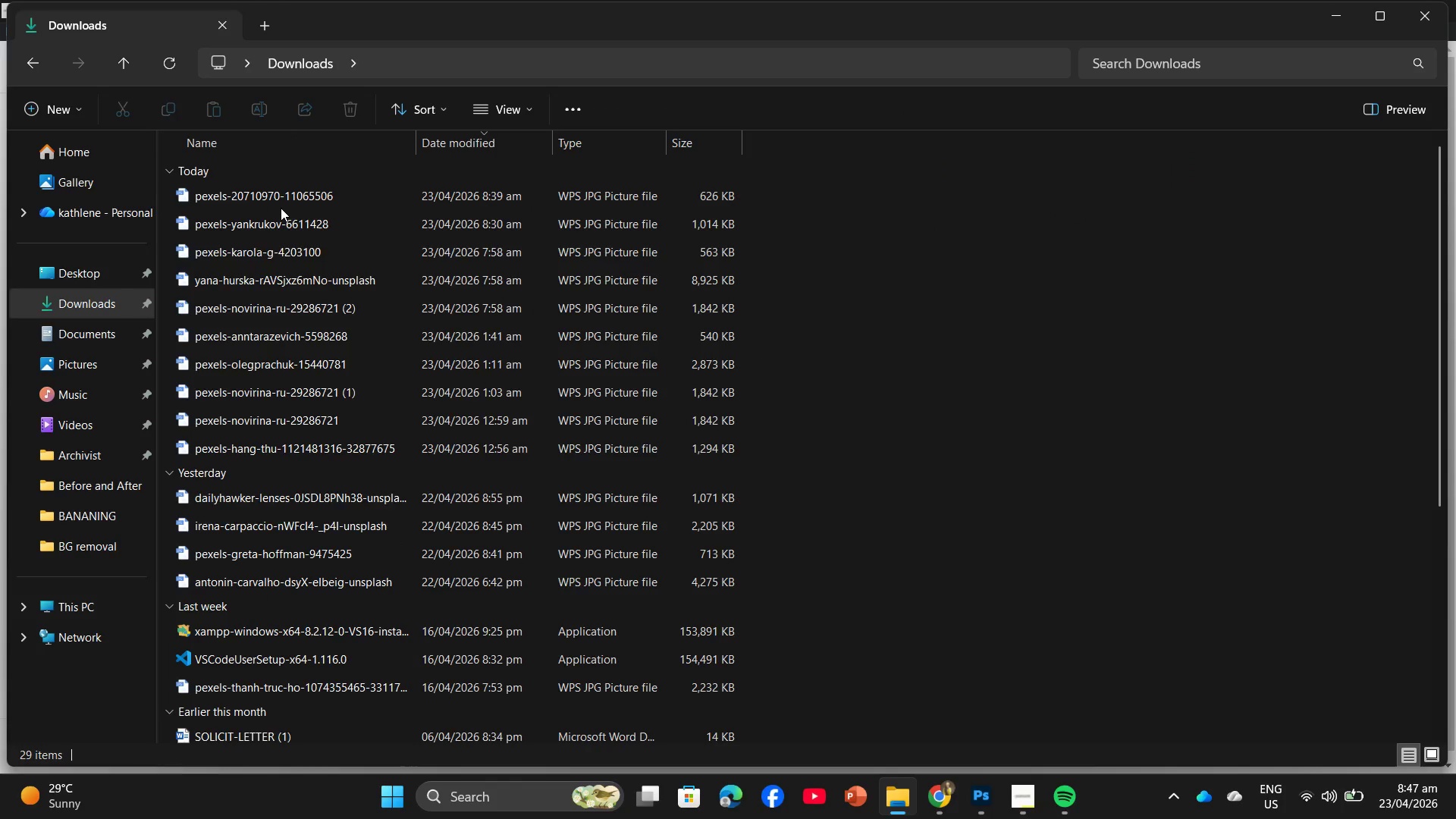 
double_click([281, 200])
 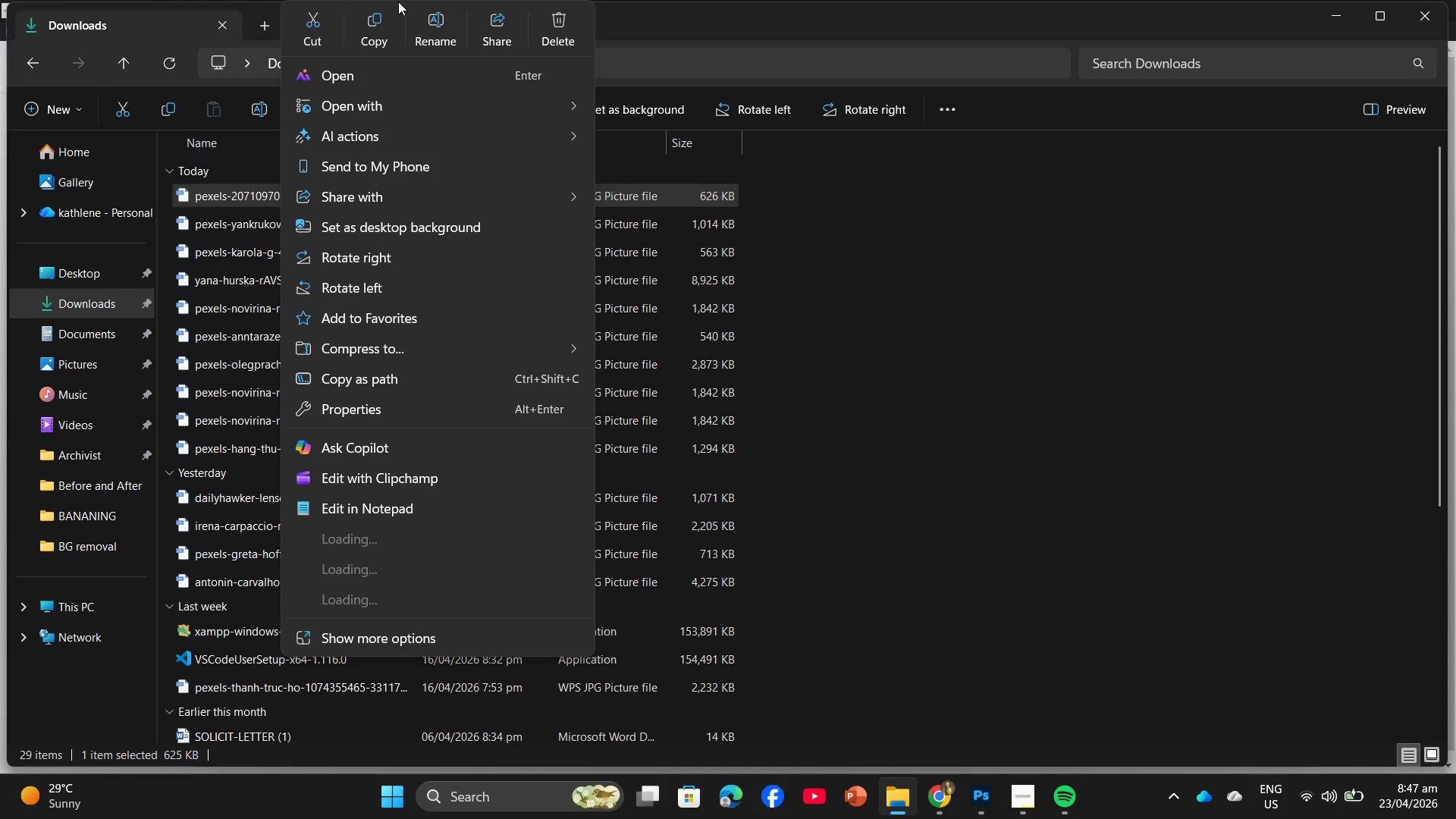 
left_click([375, 29])
 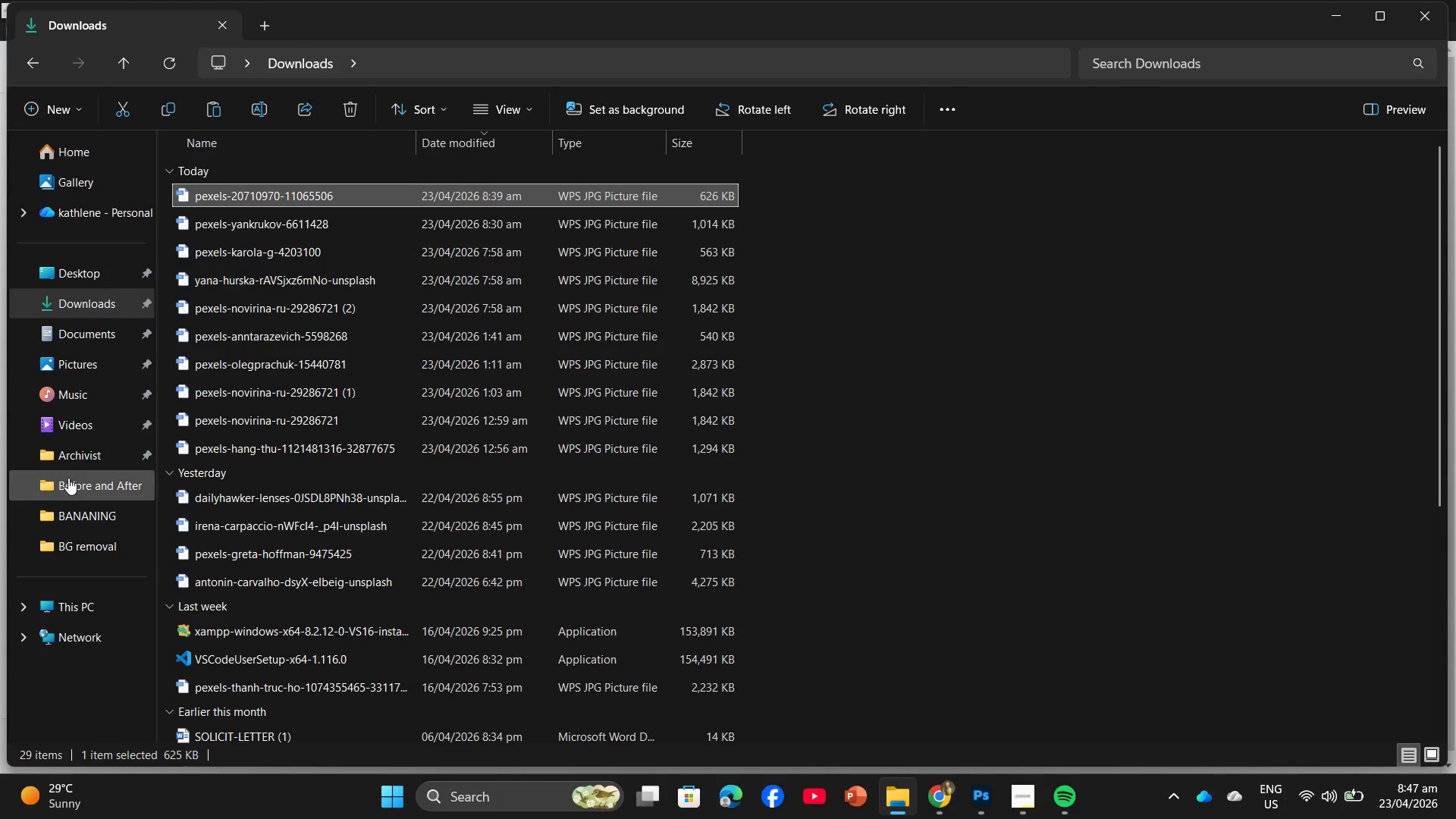 
left_click([66, 504])
 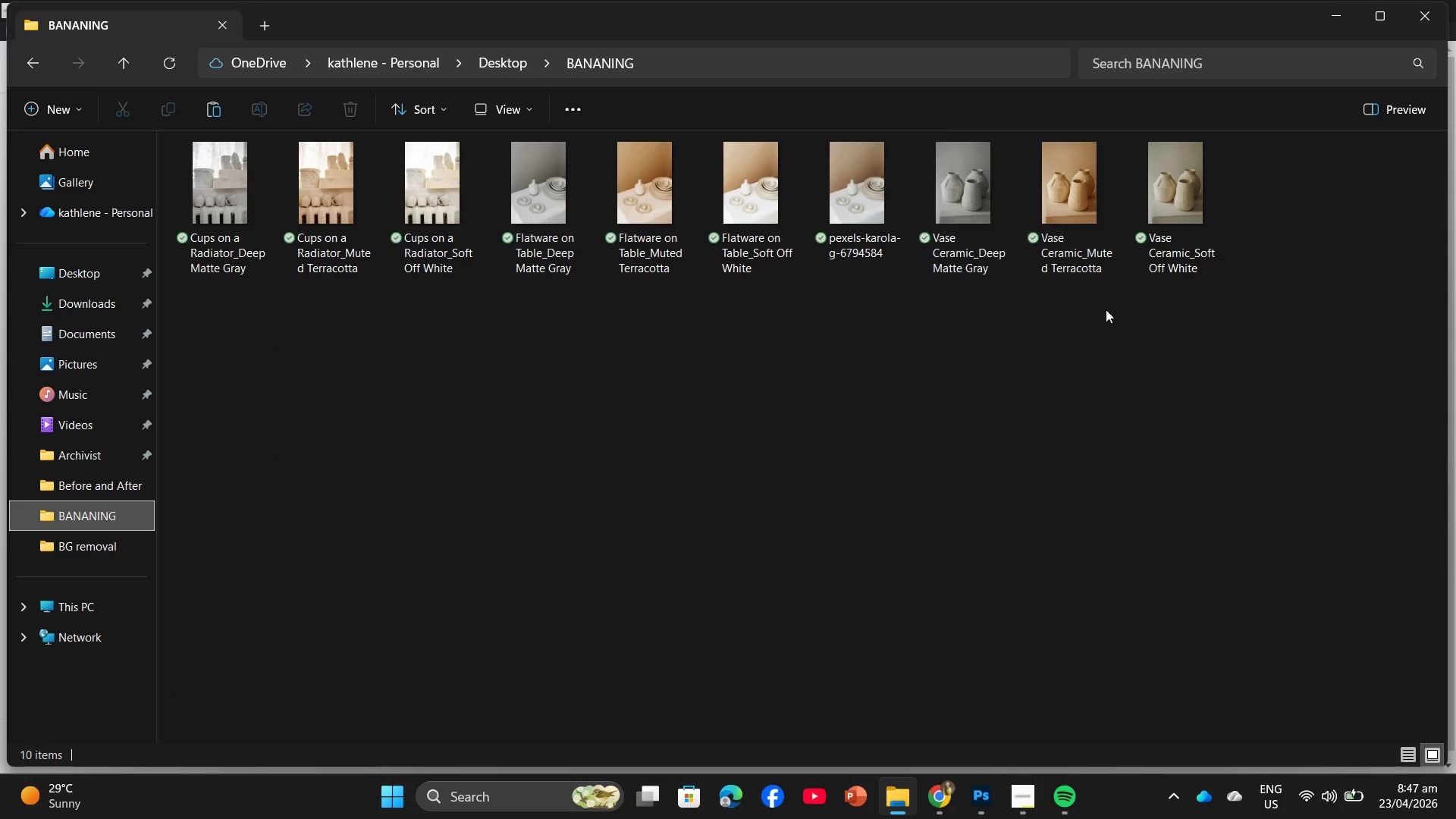 
right_click([737, 424])
 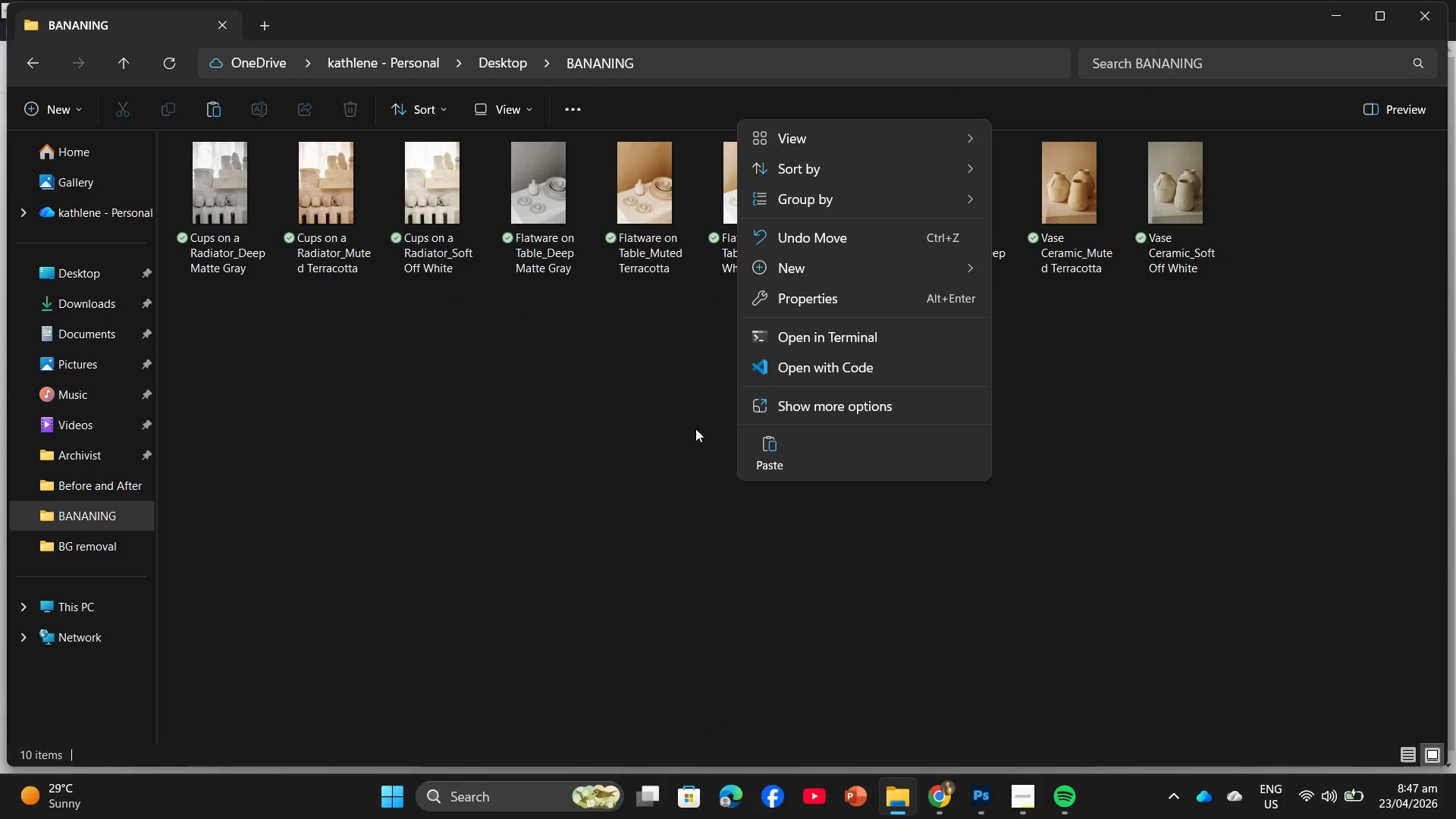 
left_click([632, 442])
 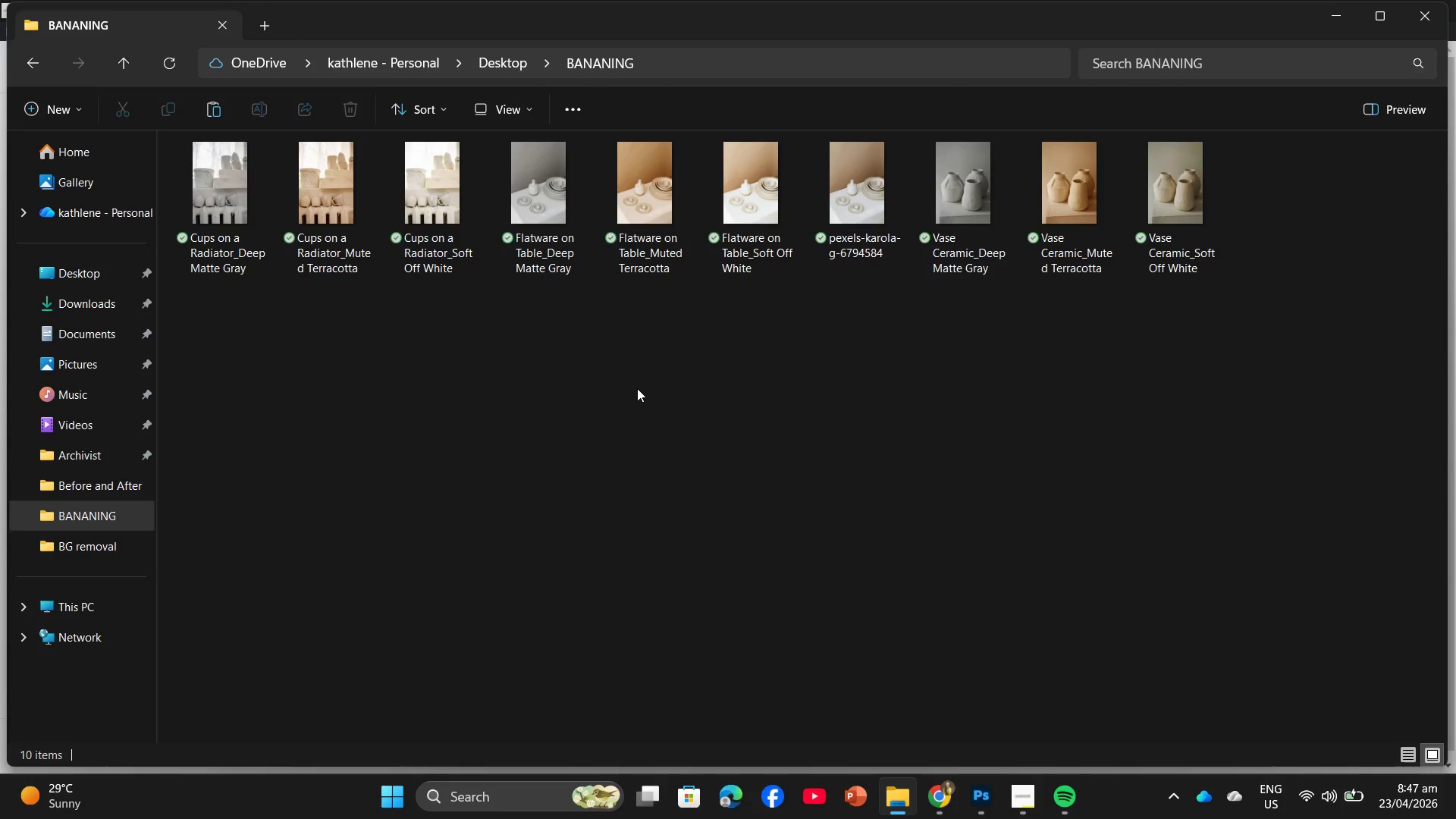 
right_click([637, 388])
 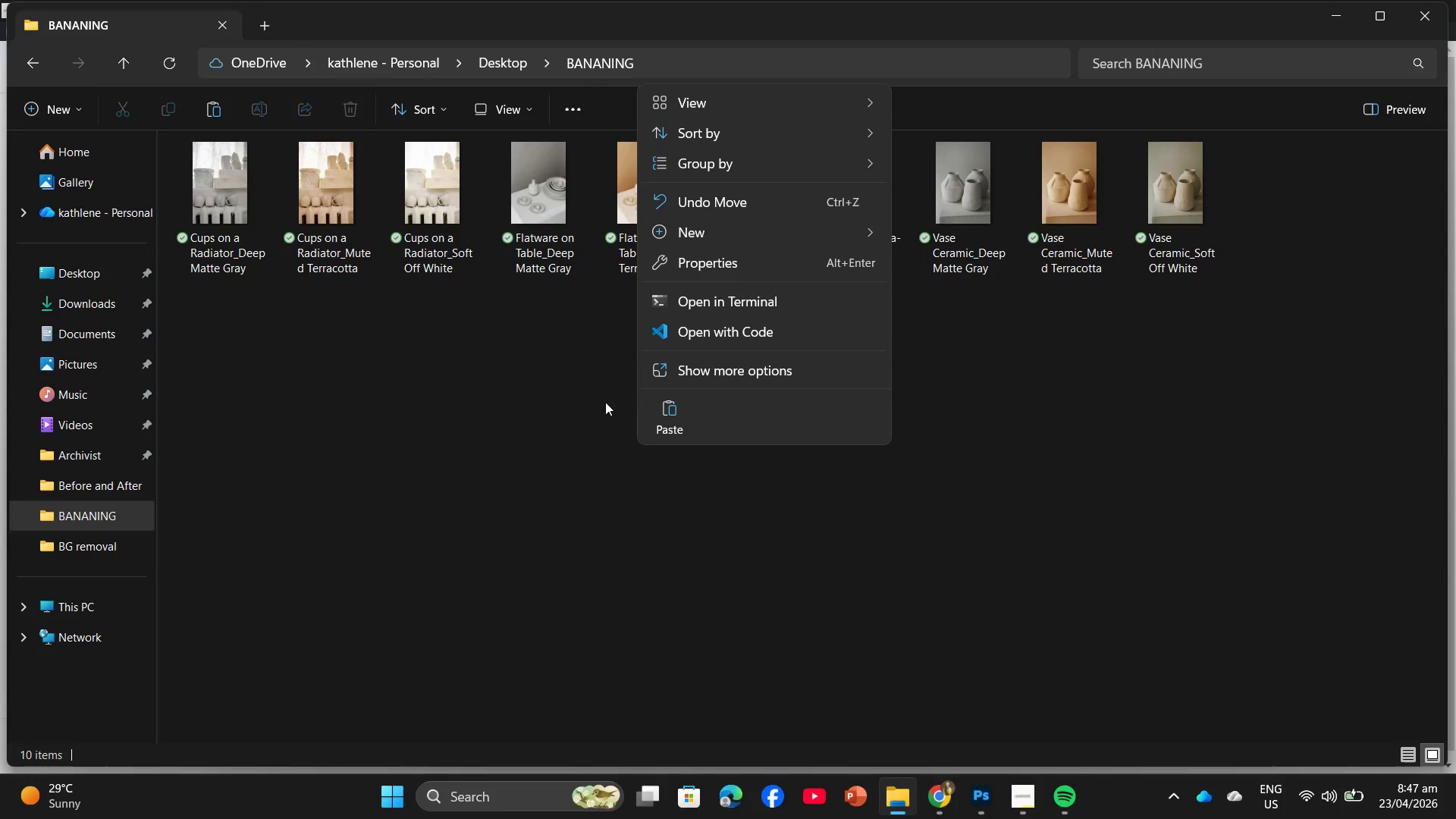 
left_click([590, 409])
 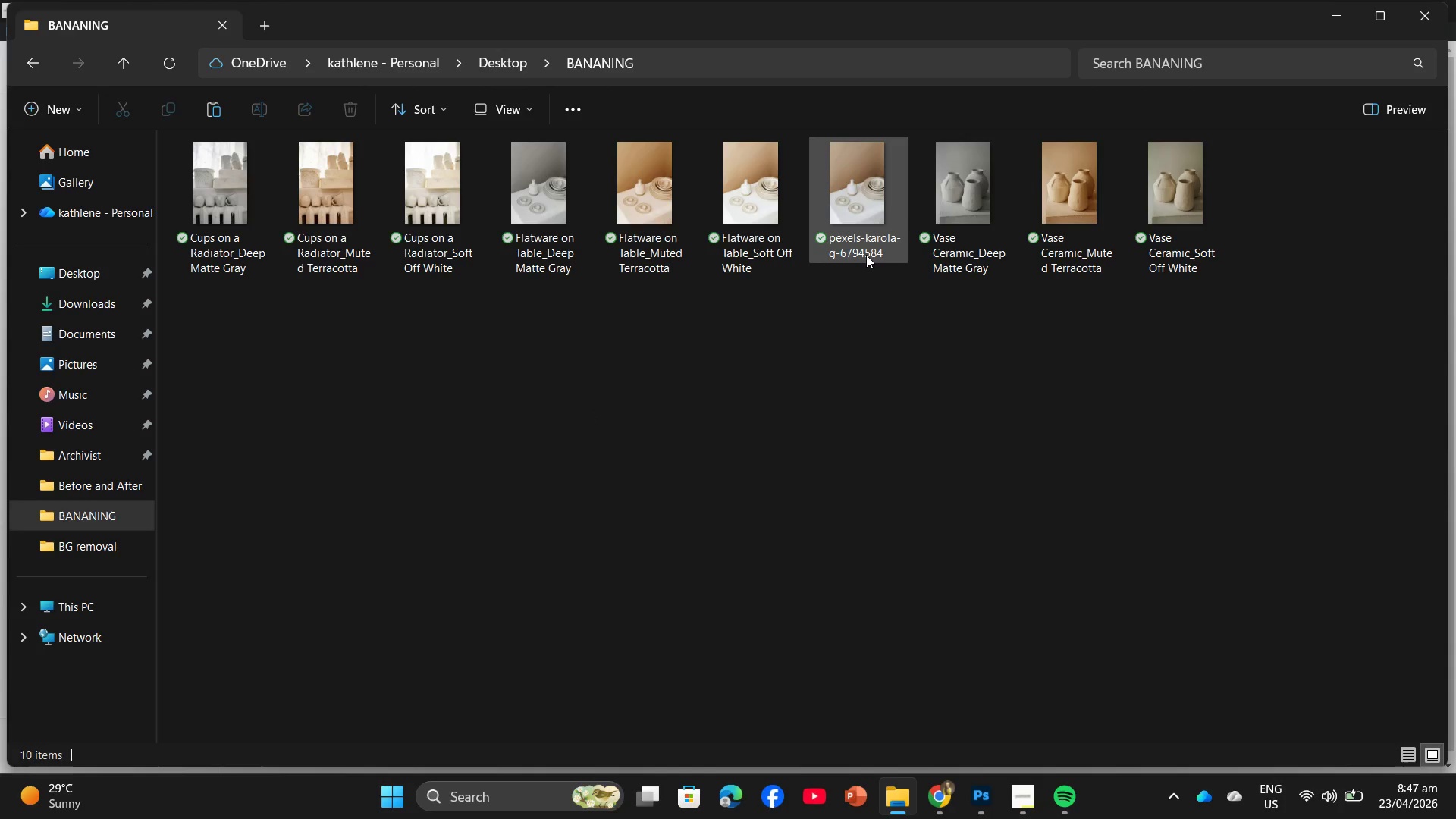 
right_click([866, 255])
 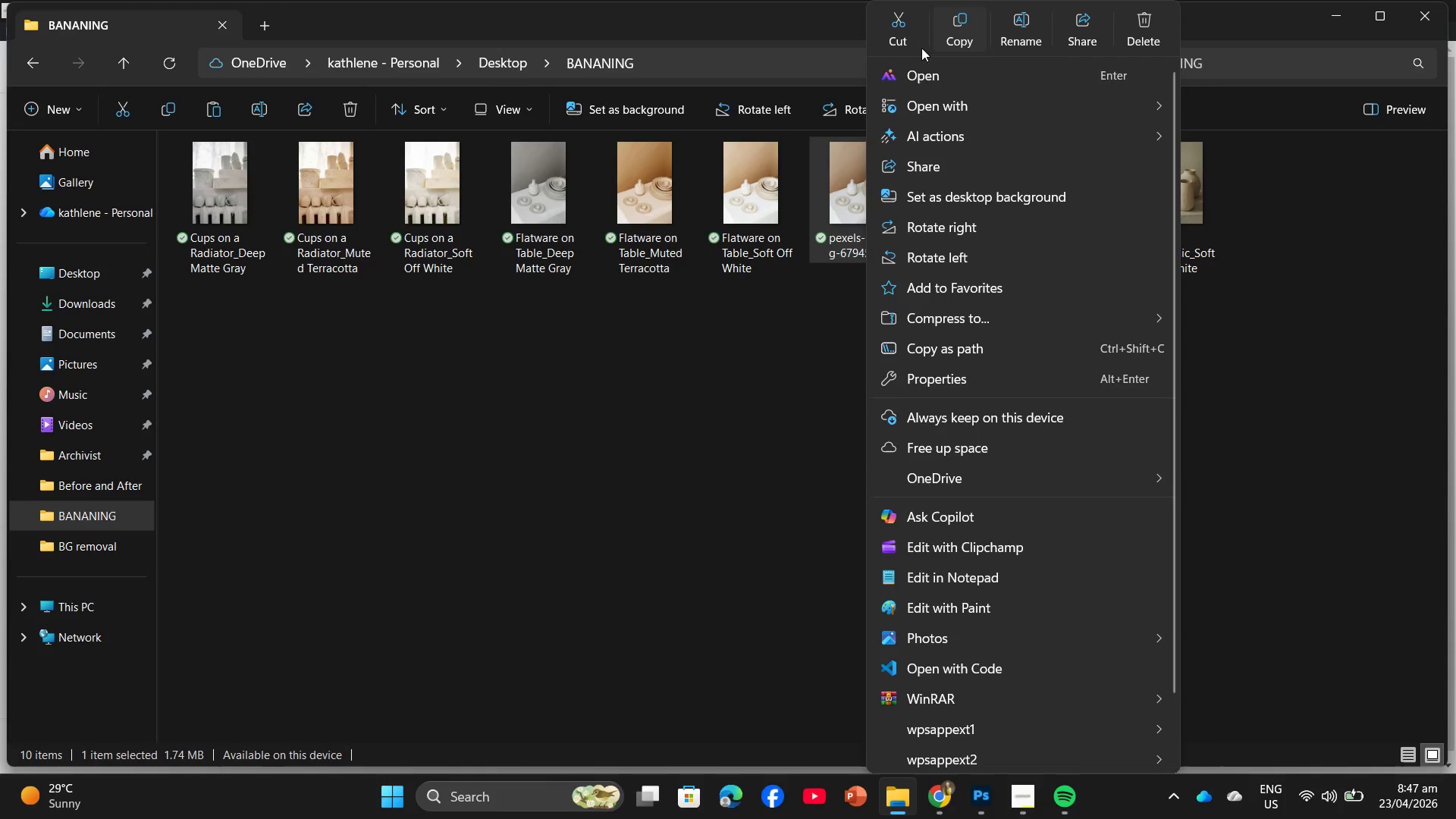 
left_click([1032, 33])
 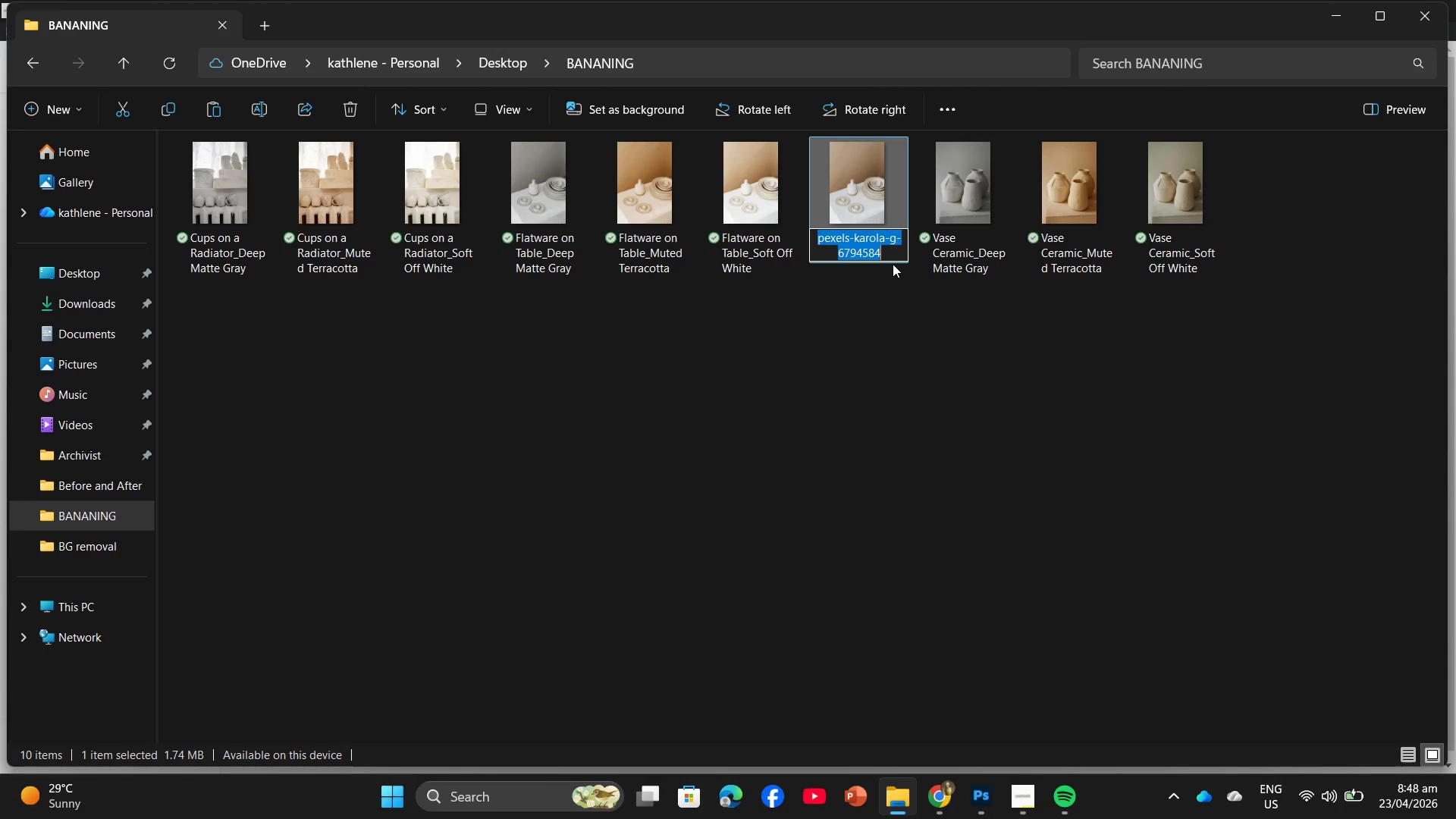 
type(Flatwarre)
key(Backspace)
key(Backspace)
type(e )
 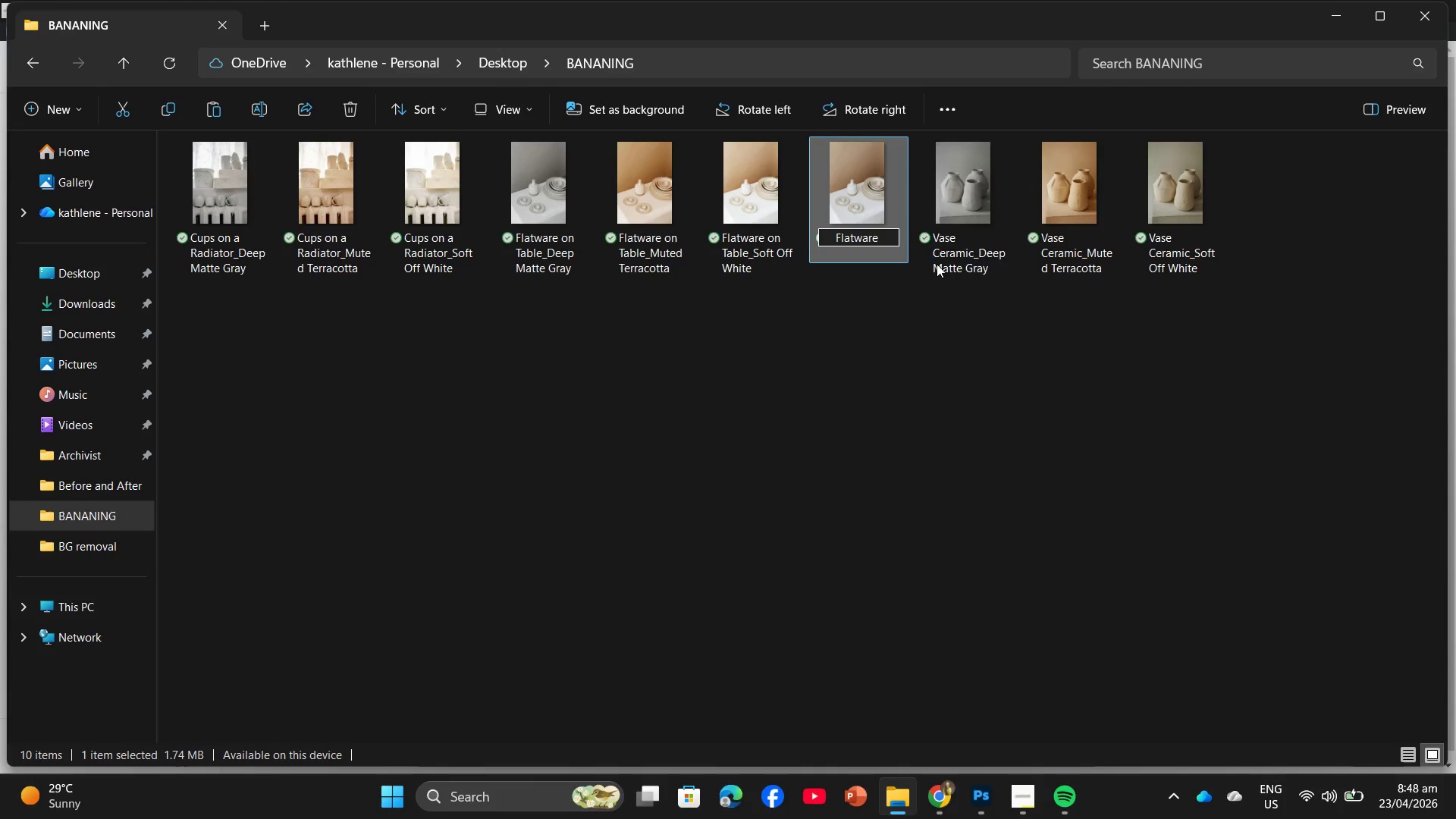 
type(on Table_Original)
 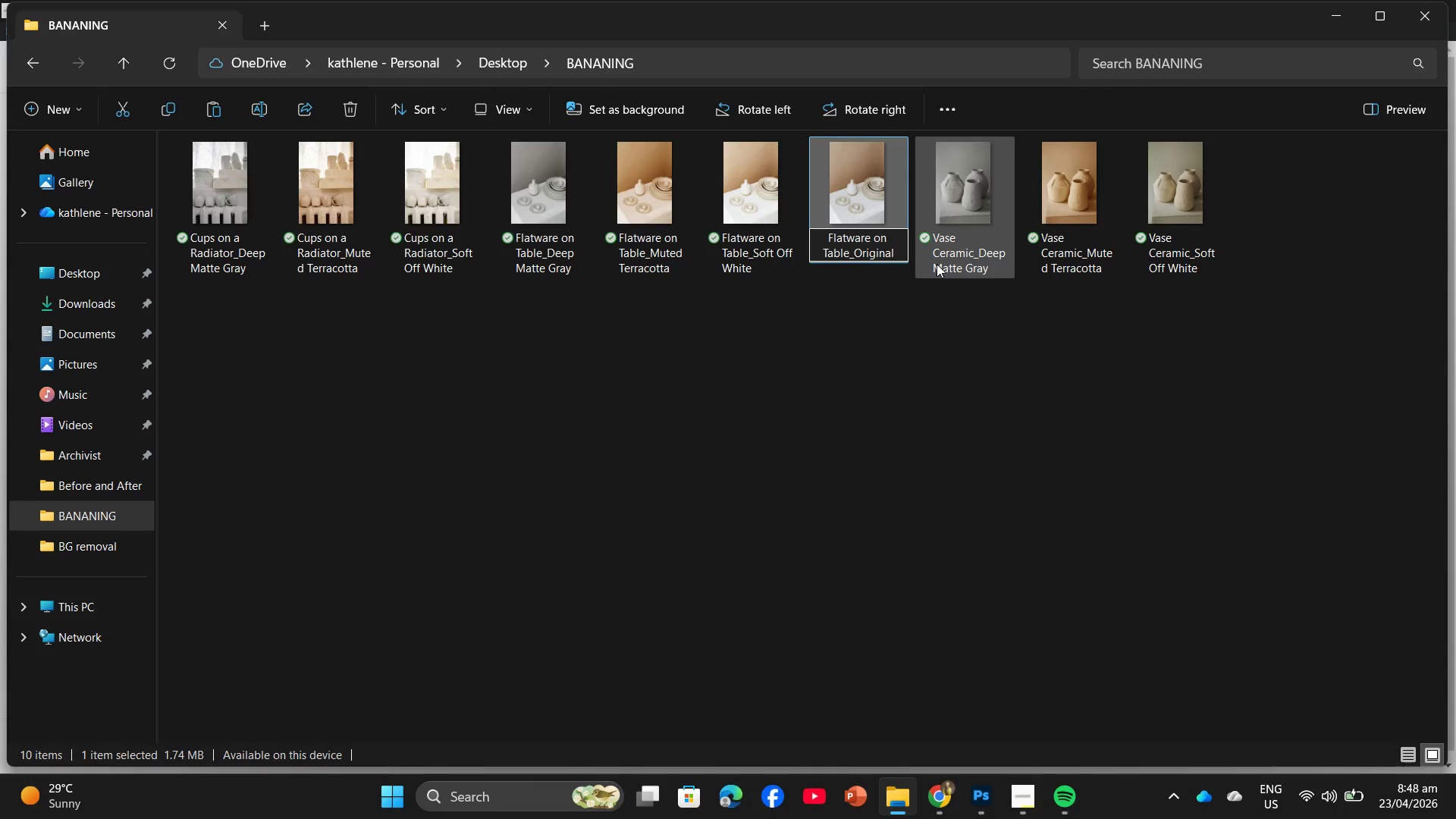 
key(Enter)
 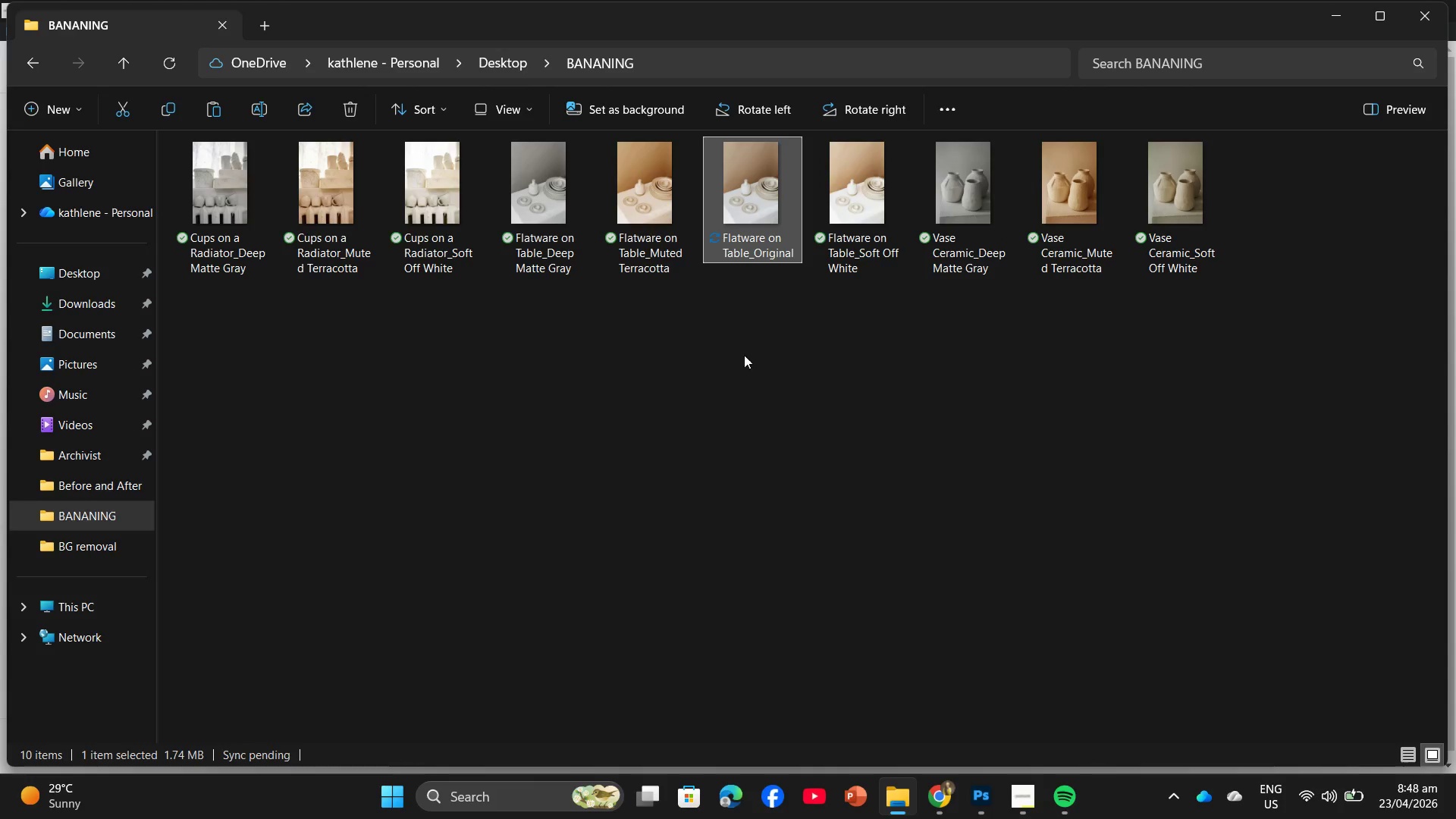 
right_click([733, 350])
 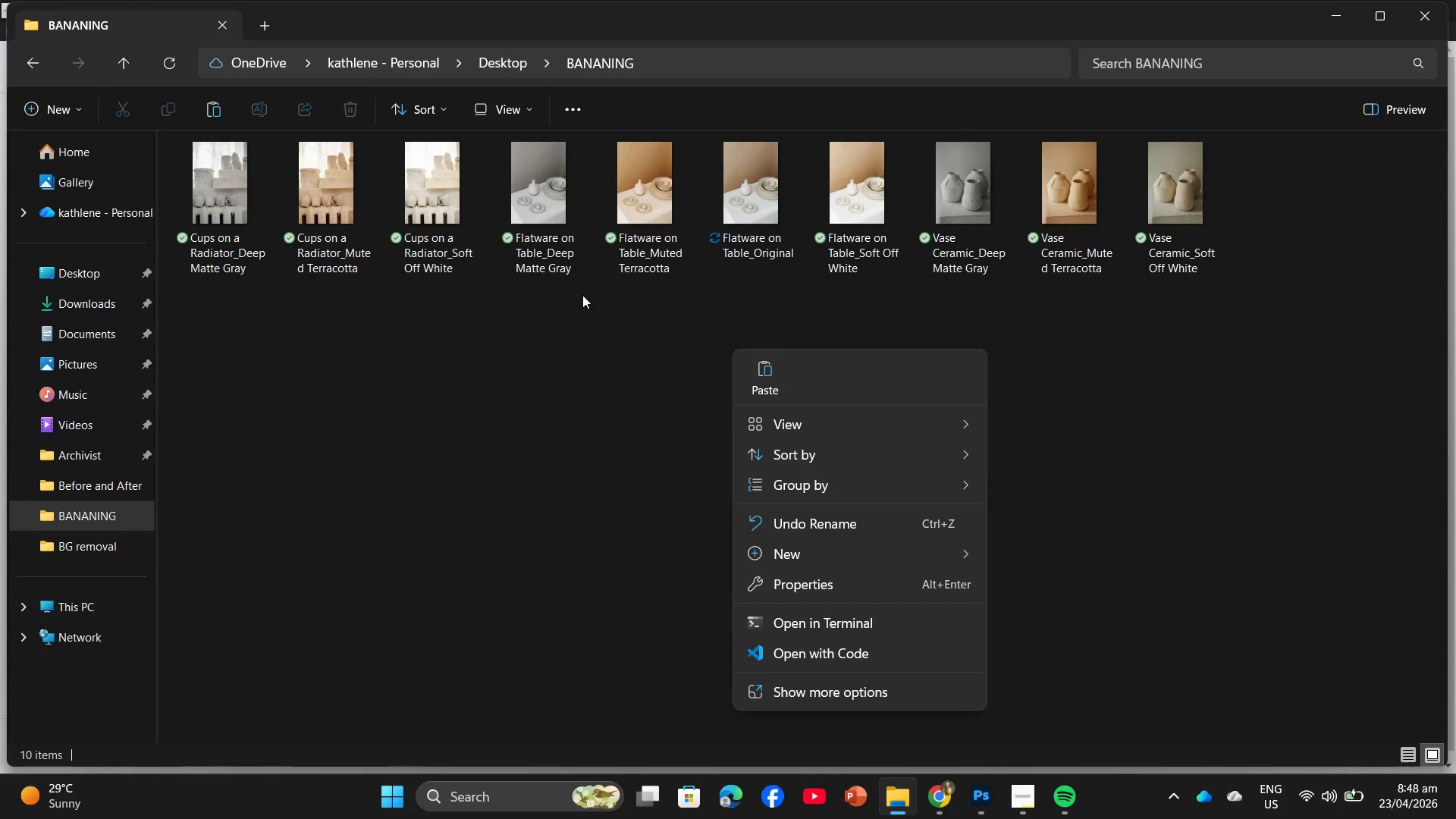 
left_click([514, 372])
 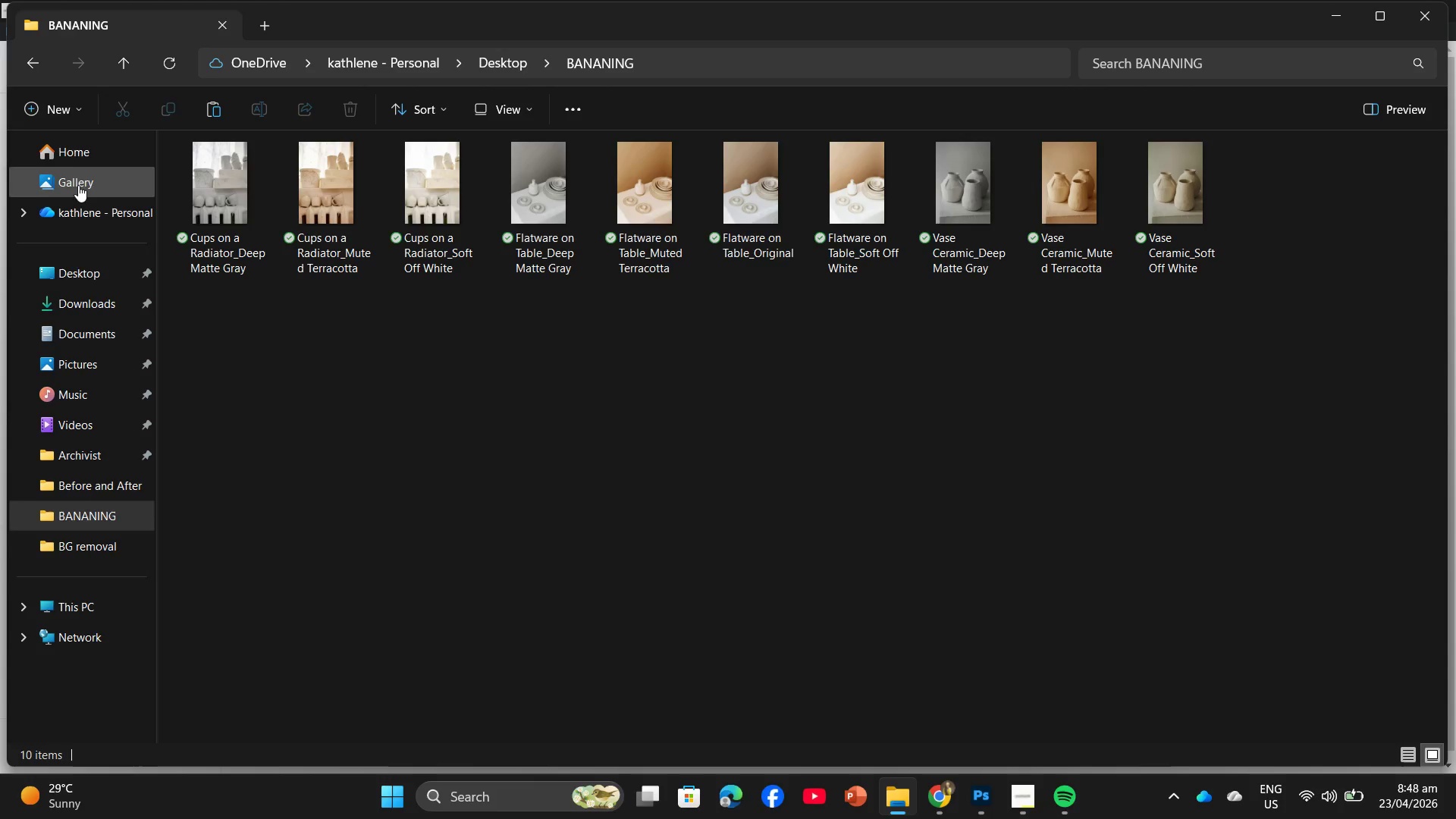 
left_click([71, 270])
 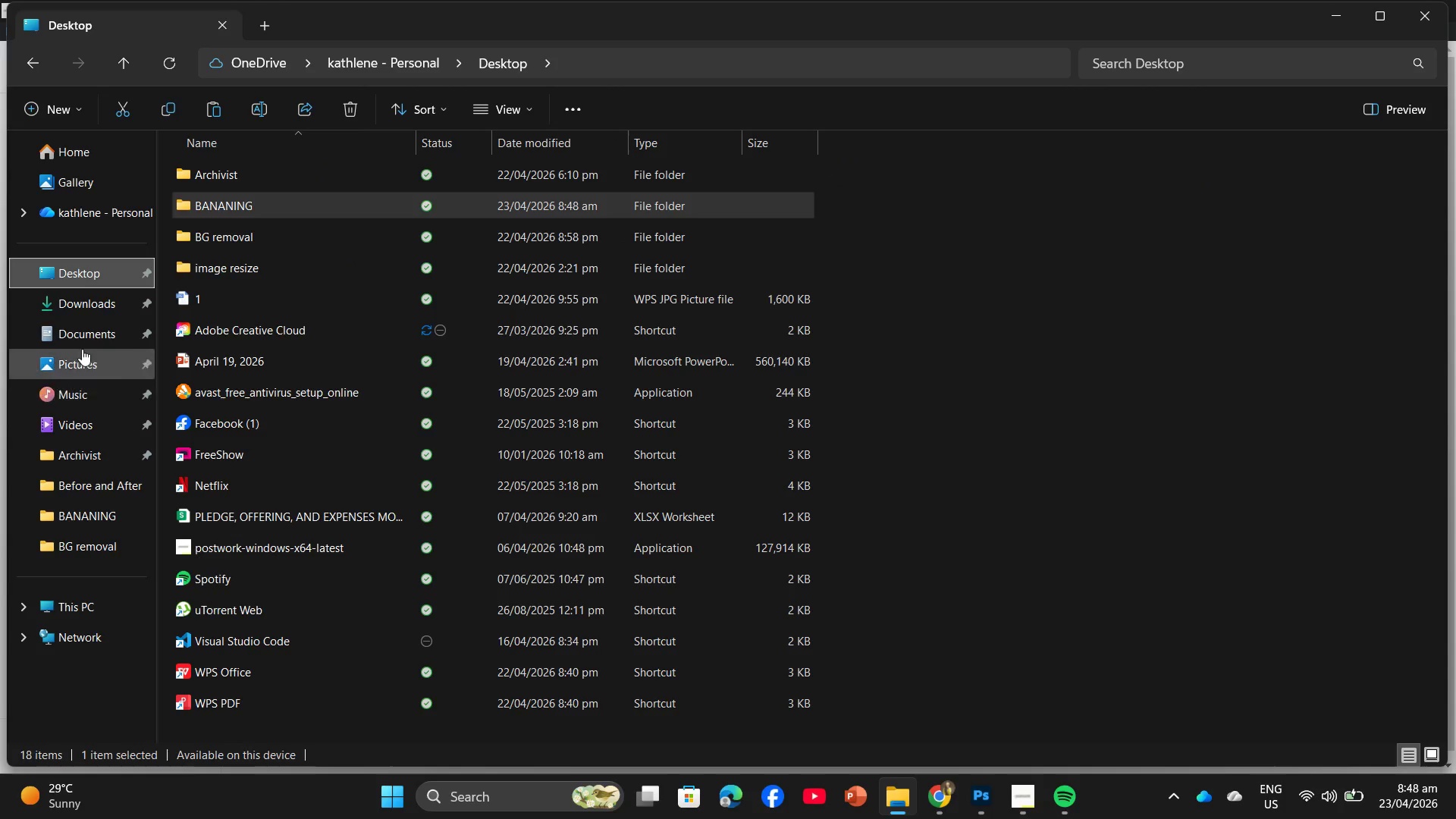 
left_click([76, 300])
 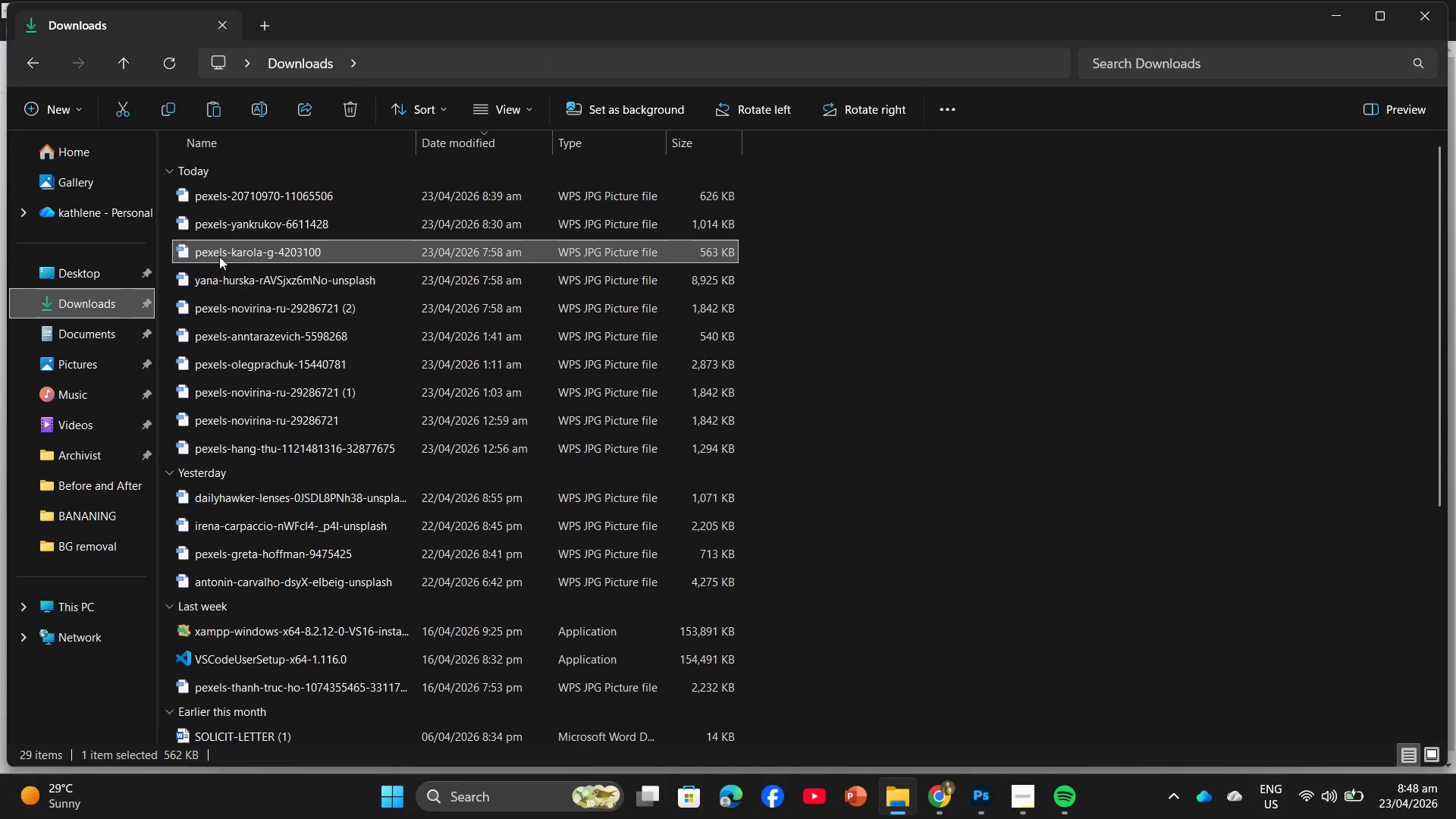 
left_click([219, 256])
 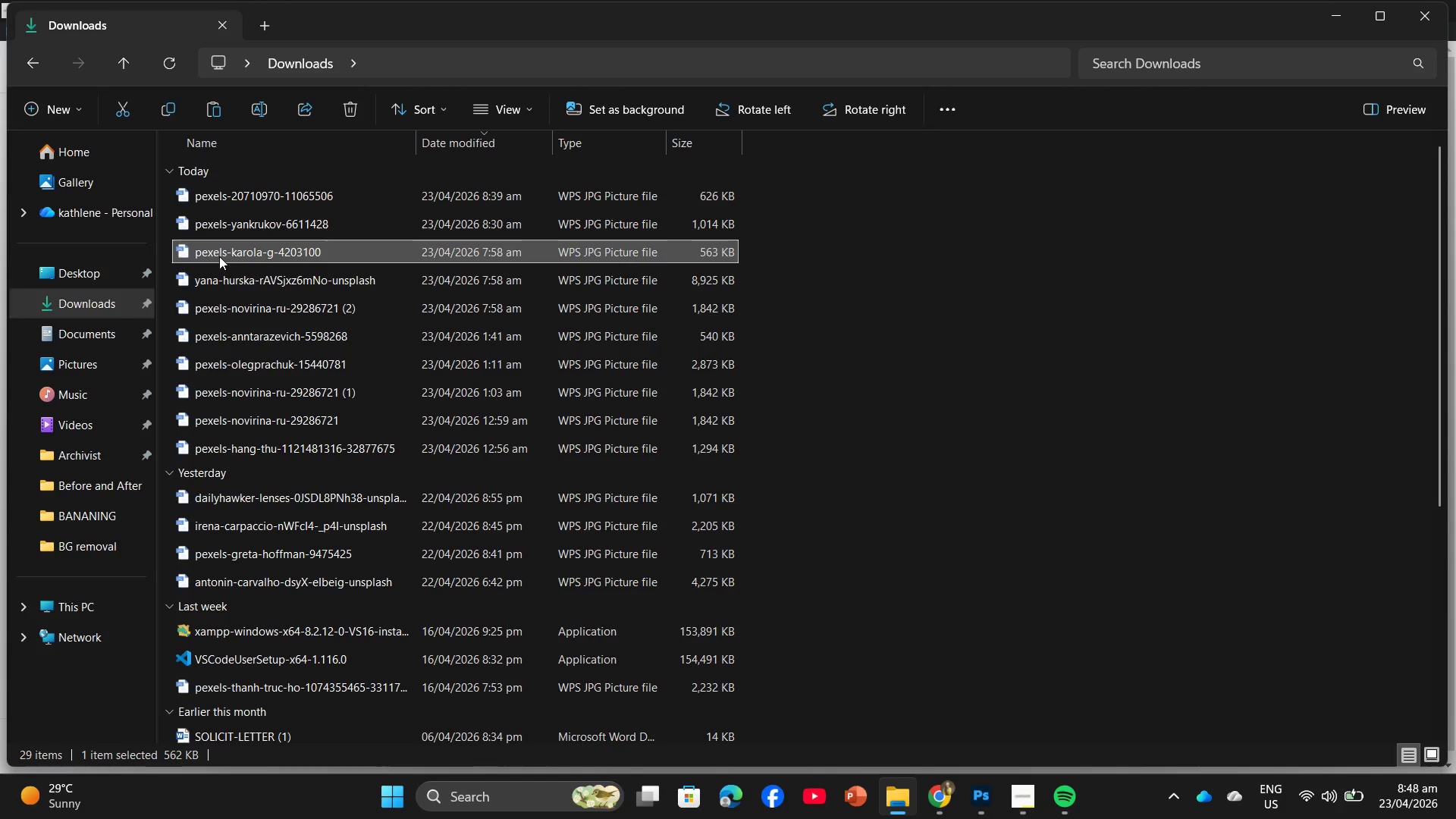 
left_click([219, 256])
 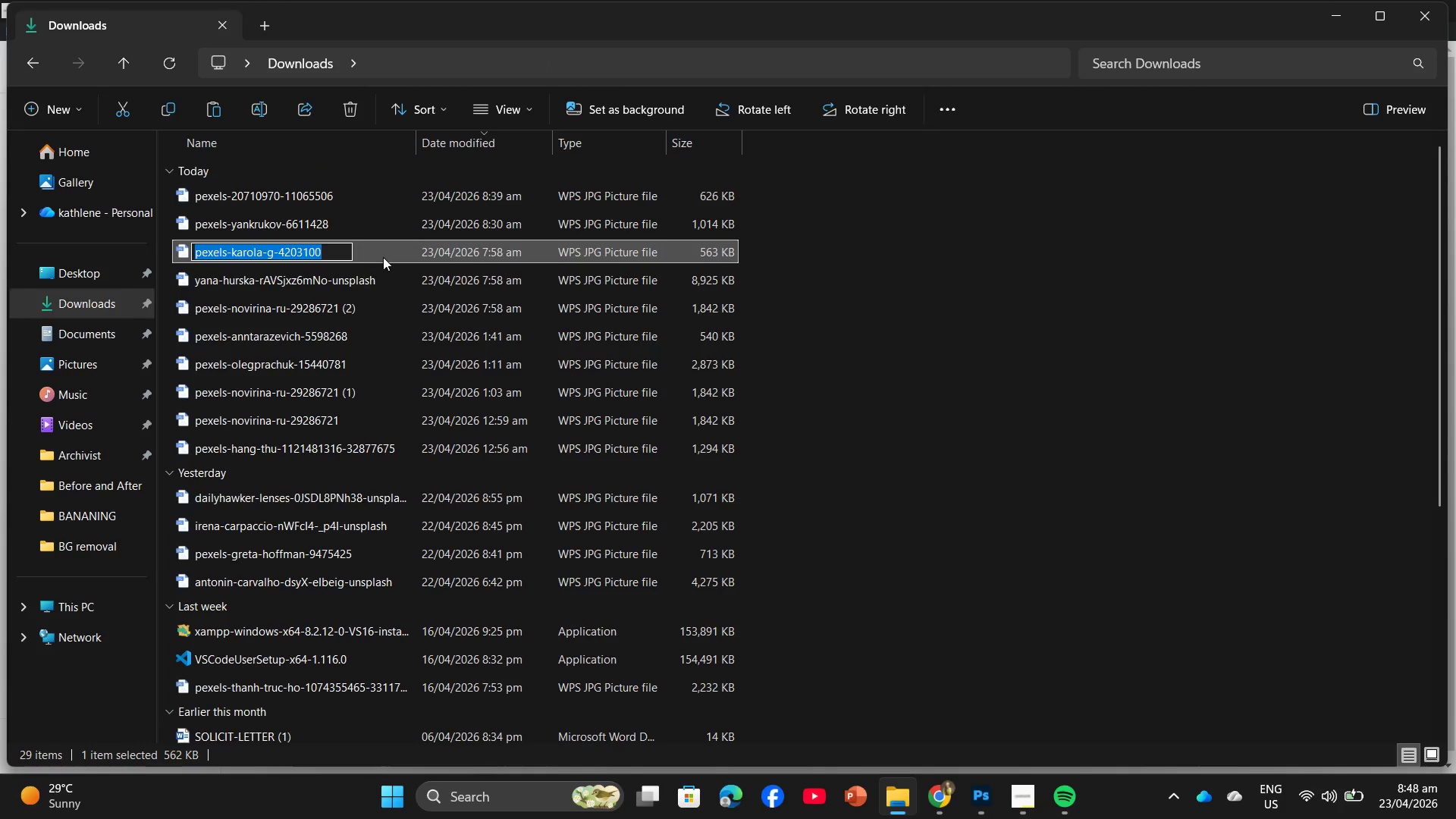 
double_click([388, 253])
 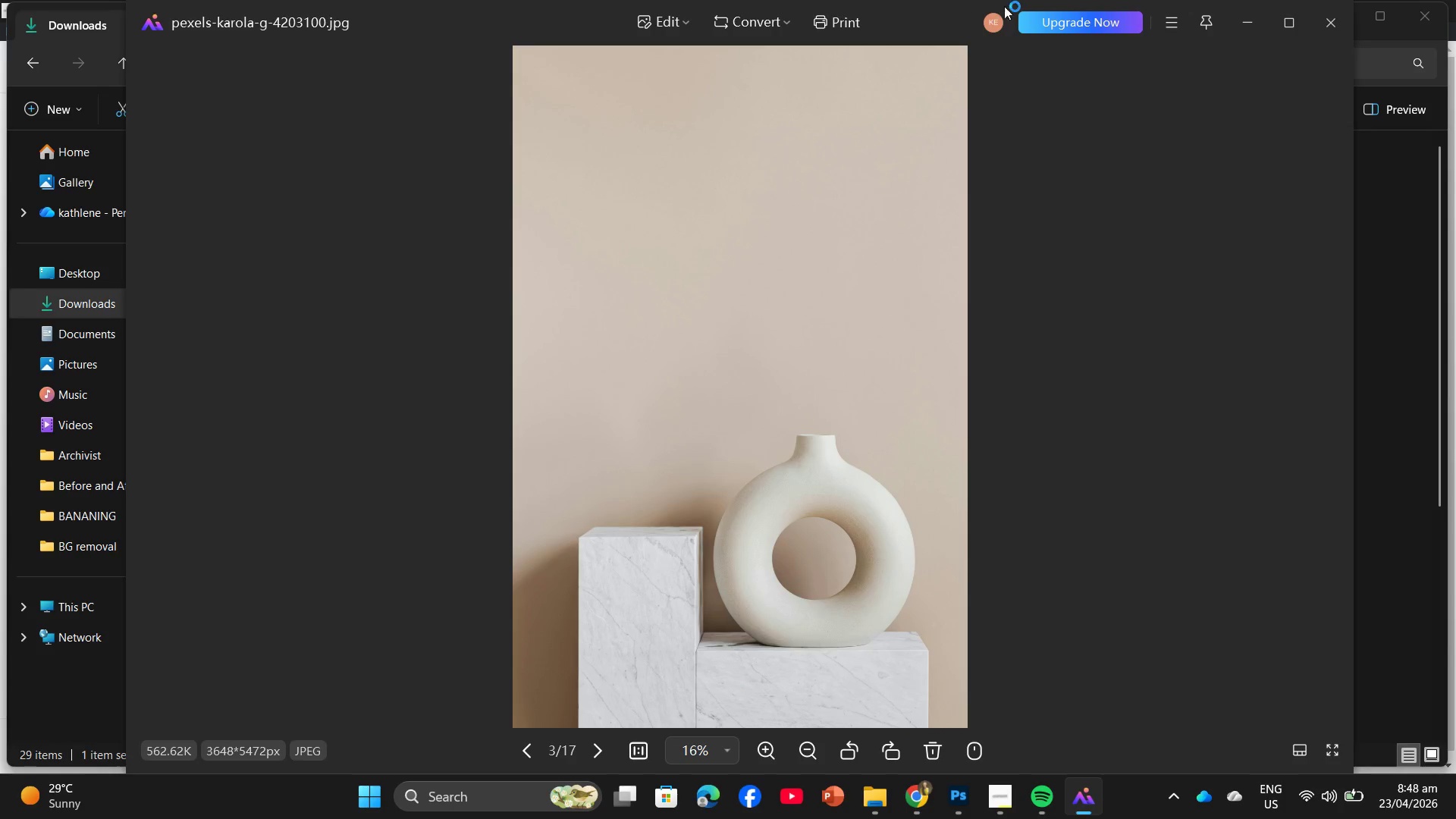 
left_click([1324, 20])
 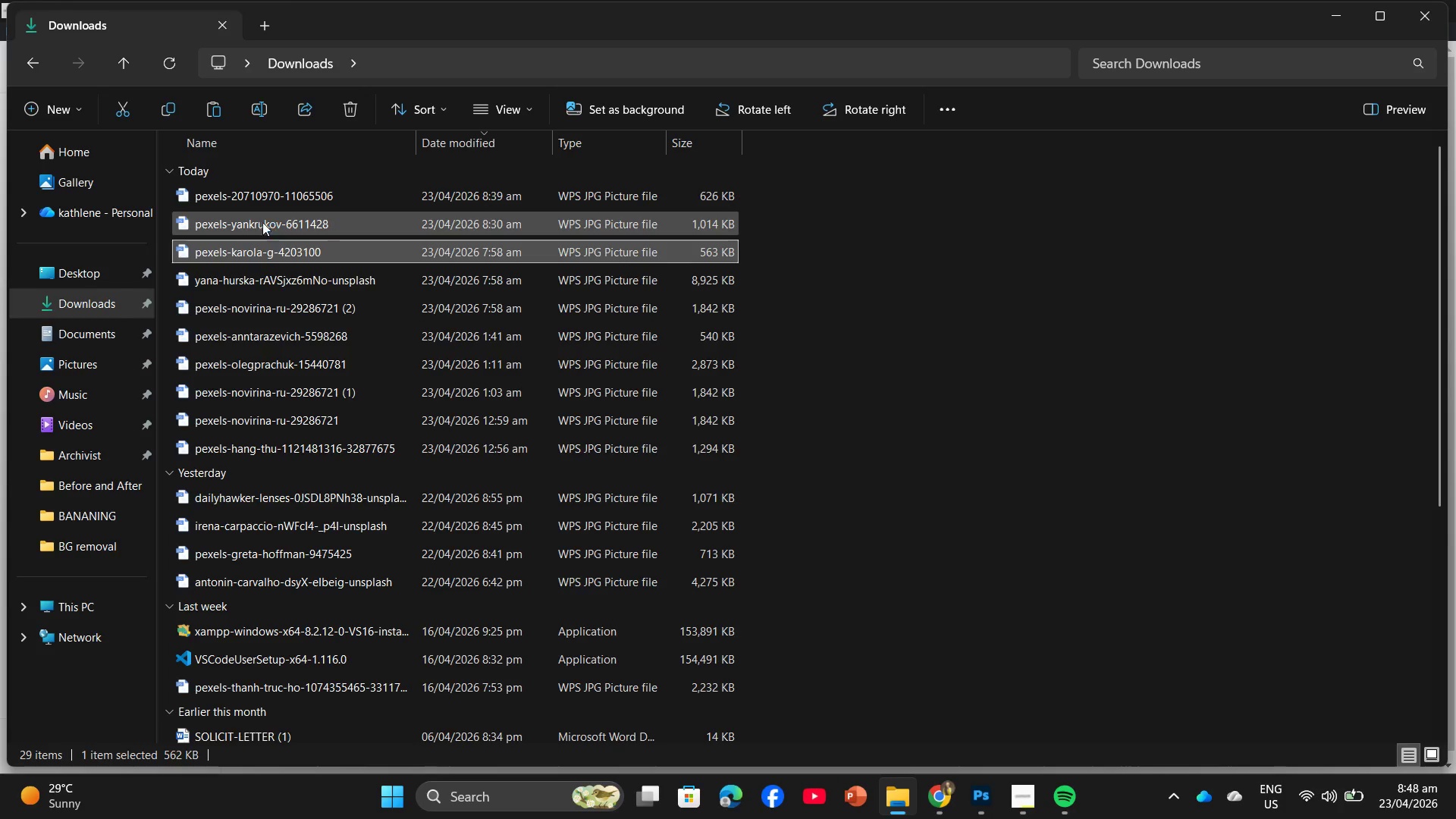 
double_click([262, 219])
 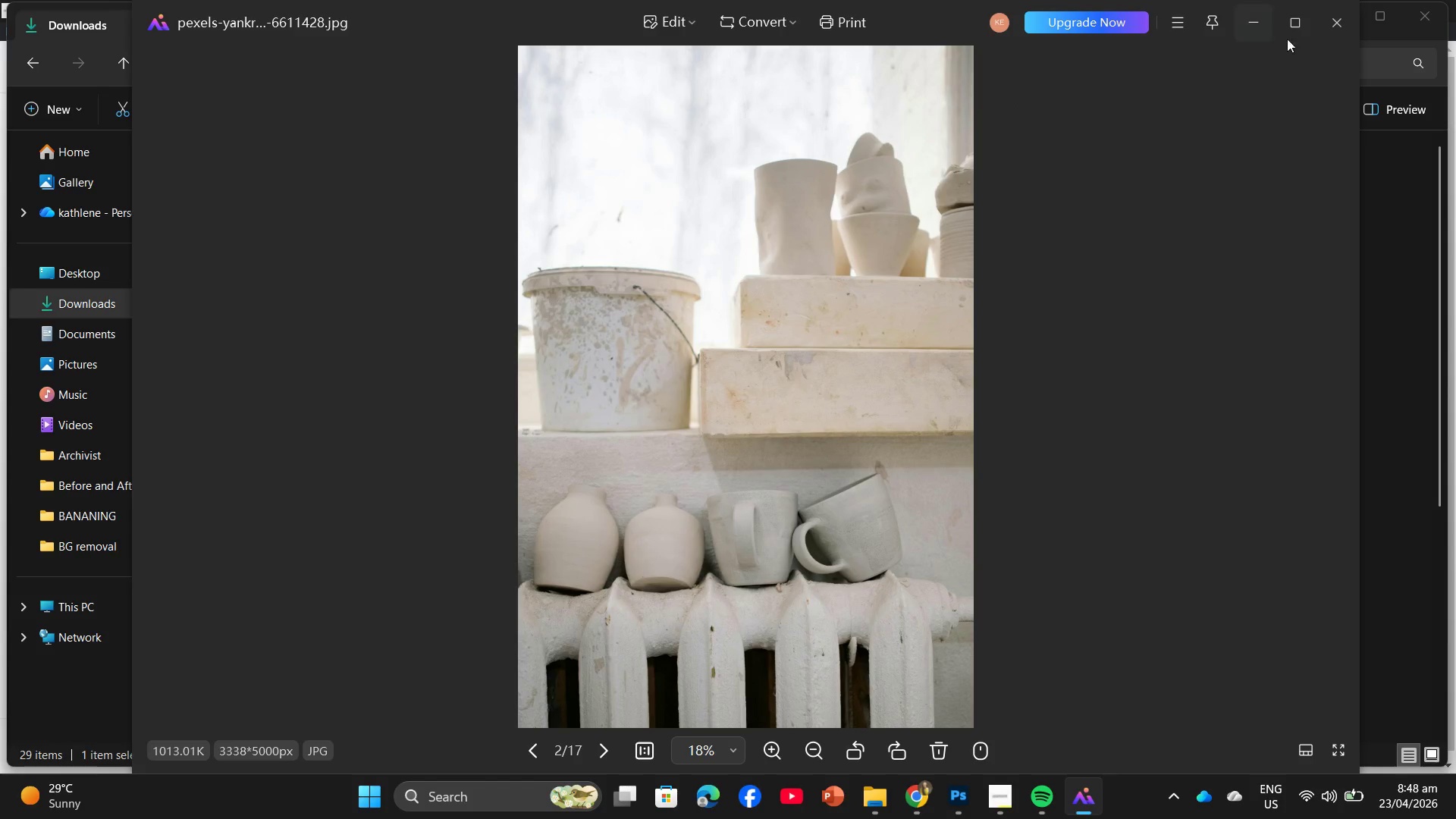 
left_click([1332, 34])
 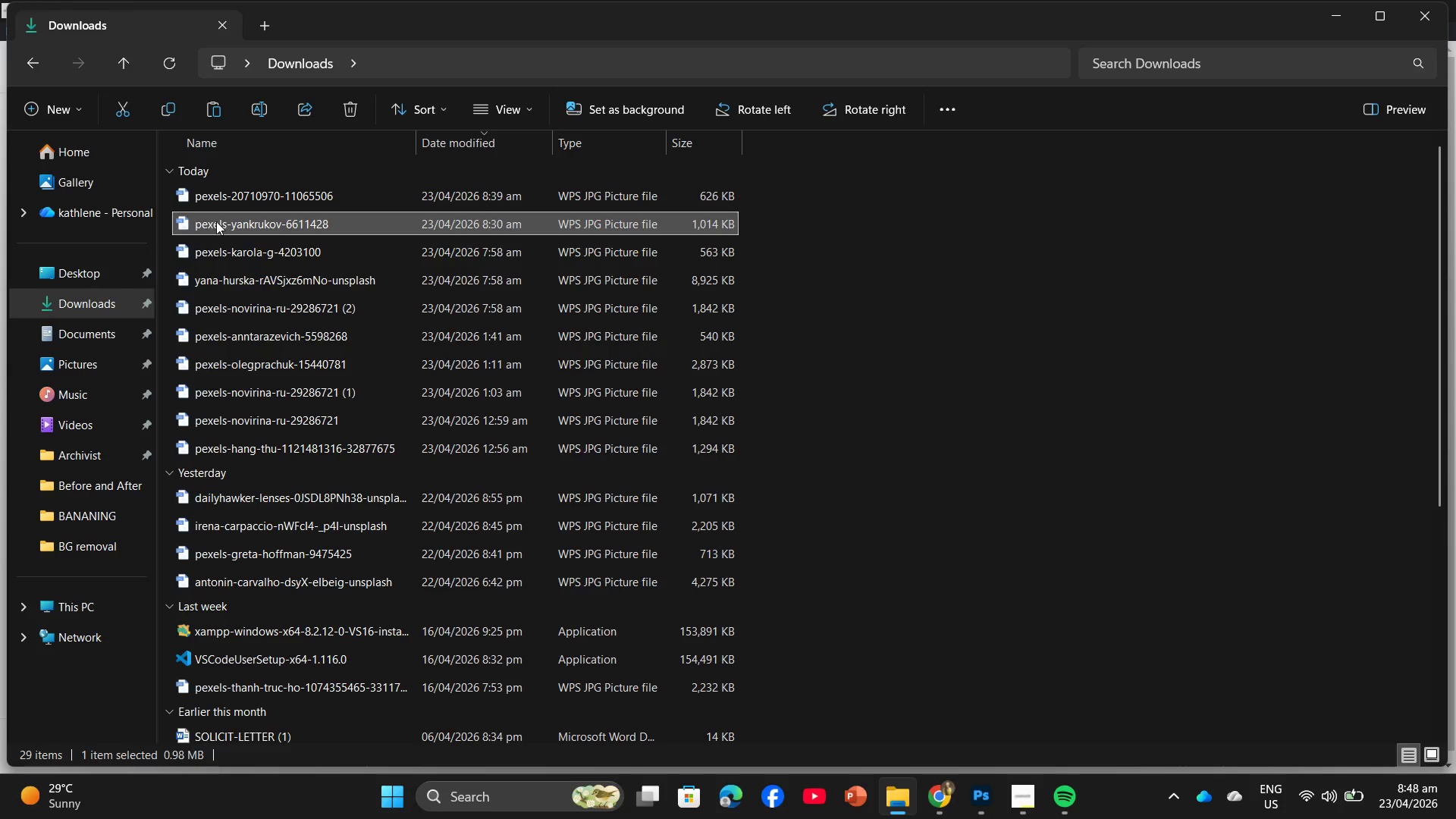 
left_click_drag(start_coordinate=[216, 221], to_coordinate=[67, 507])
 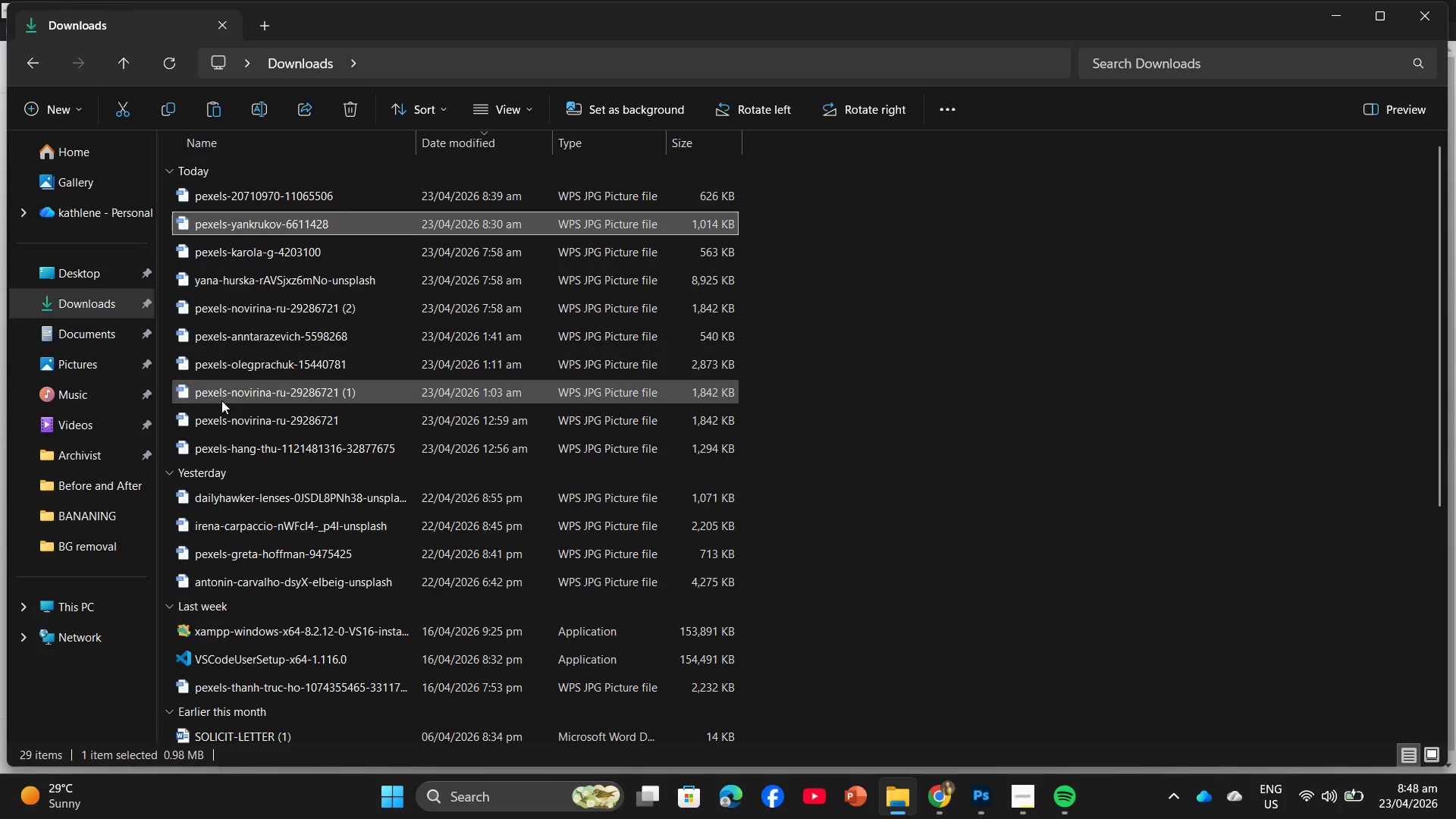 
double_click([221, 400])
 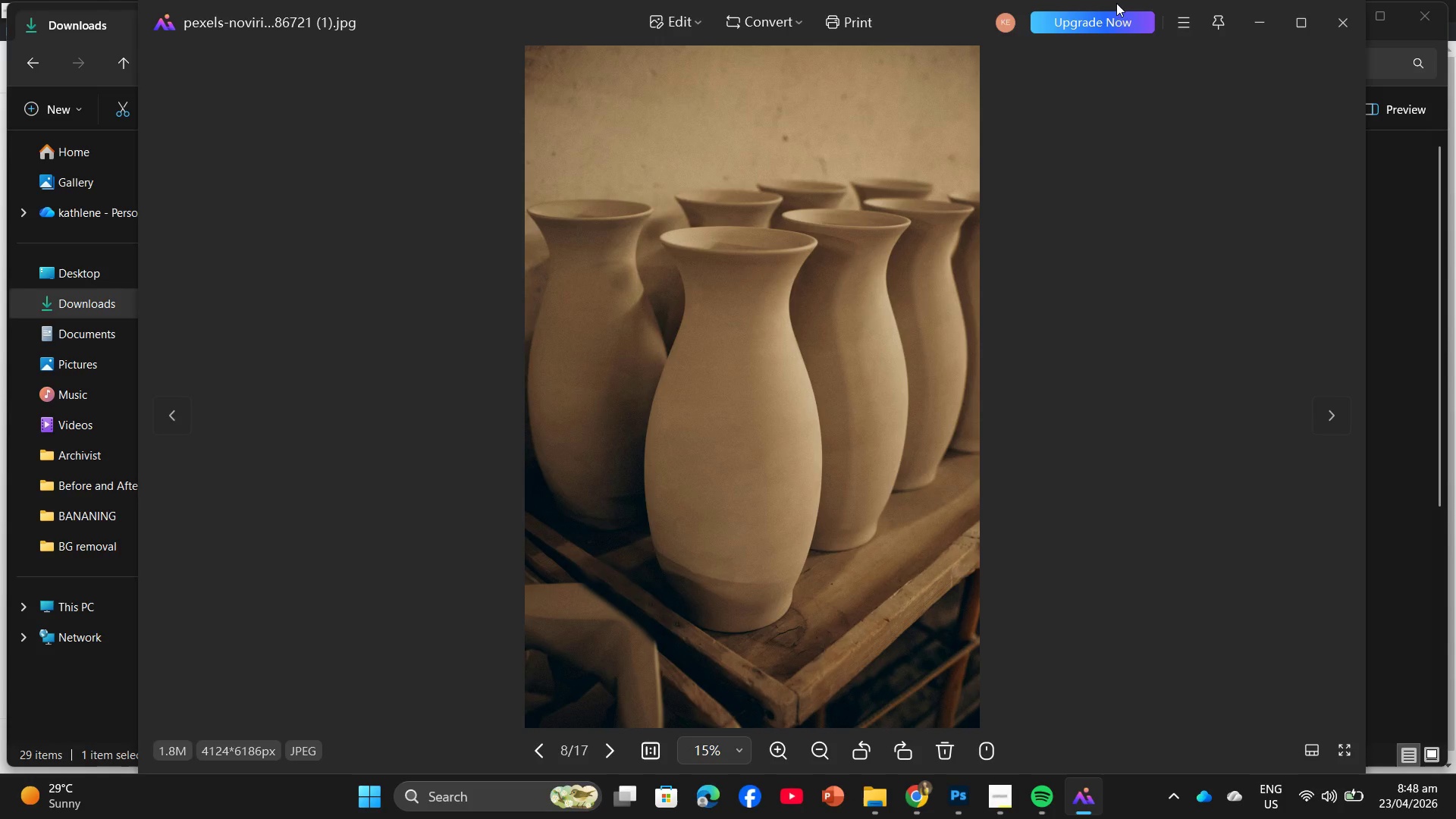 
left_click([1346, 7])
 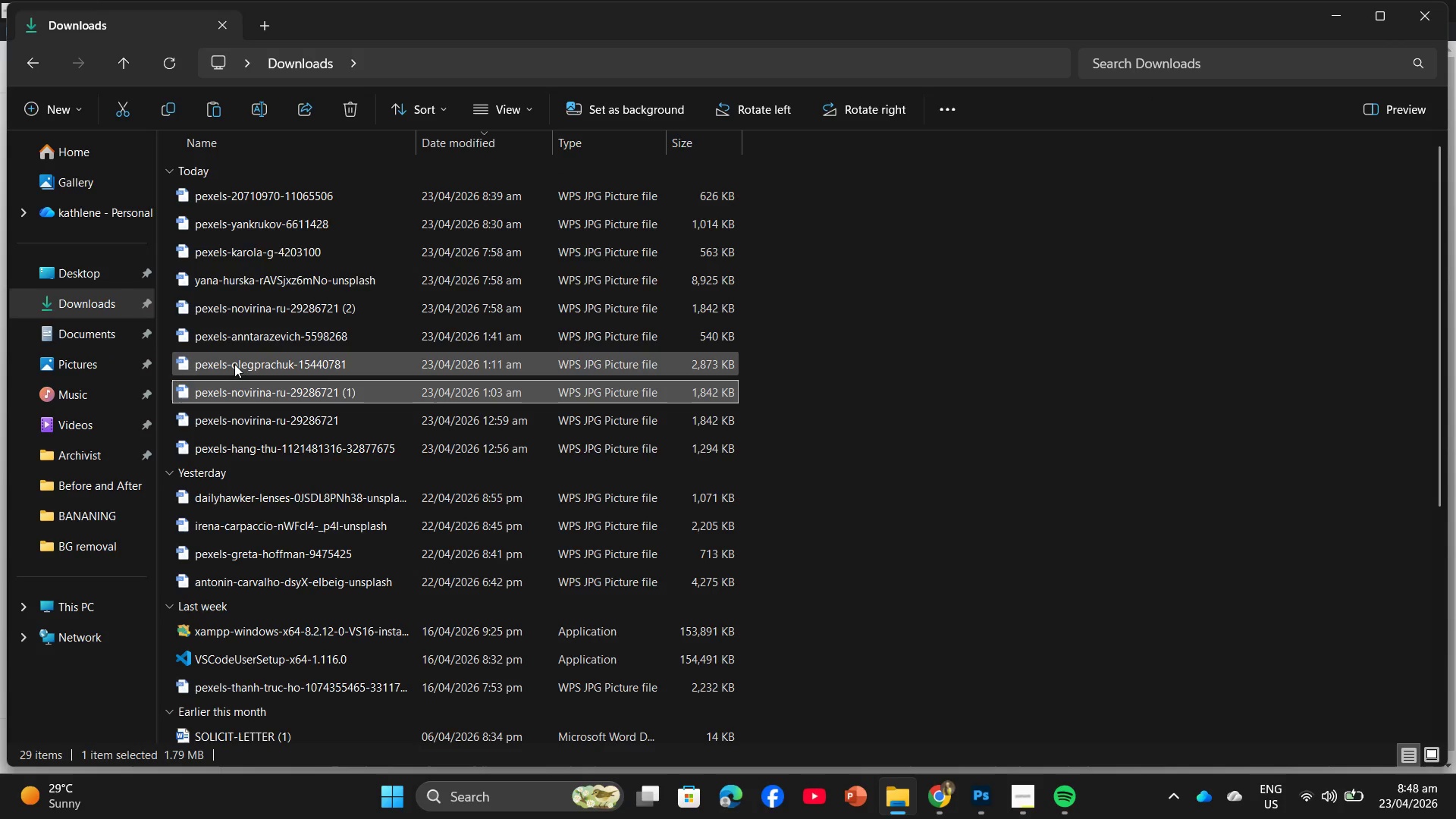 
double_click([234, 364])
 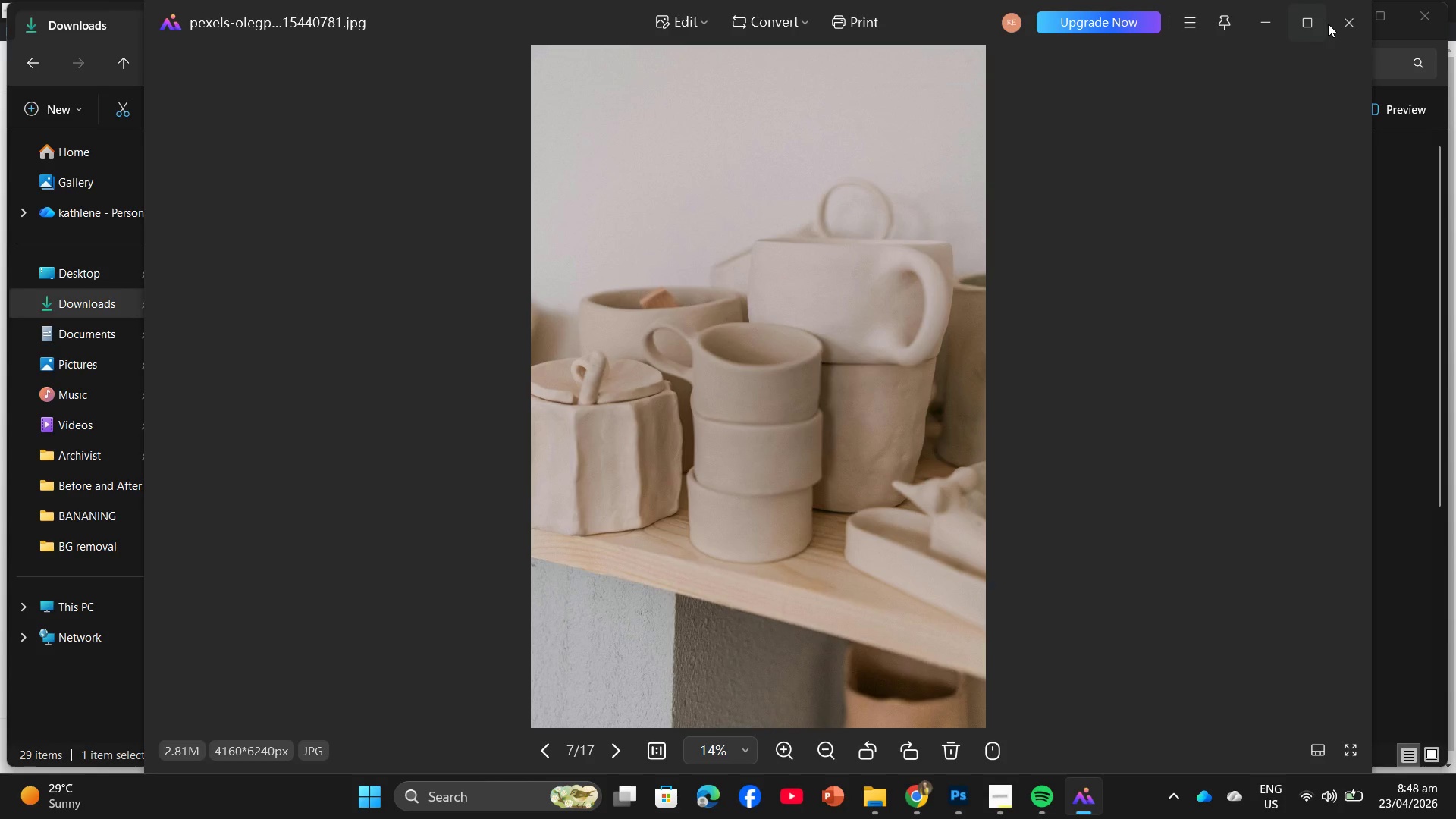 
left_click([1348, 16])
 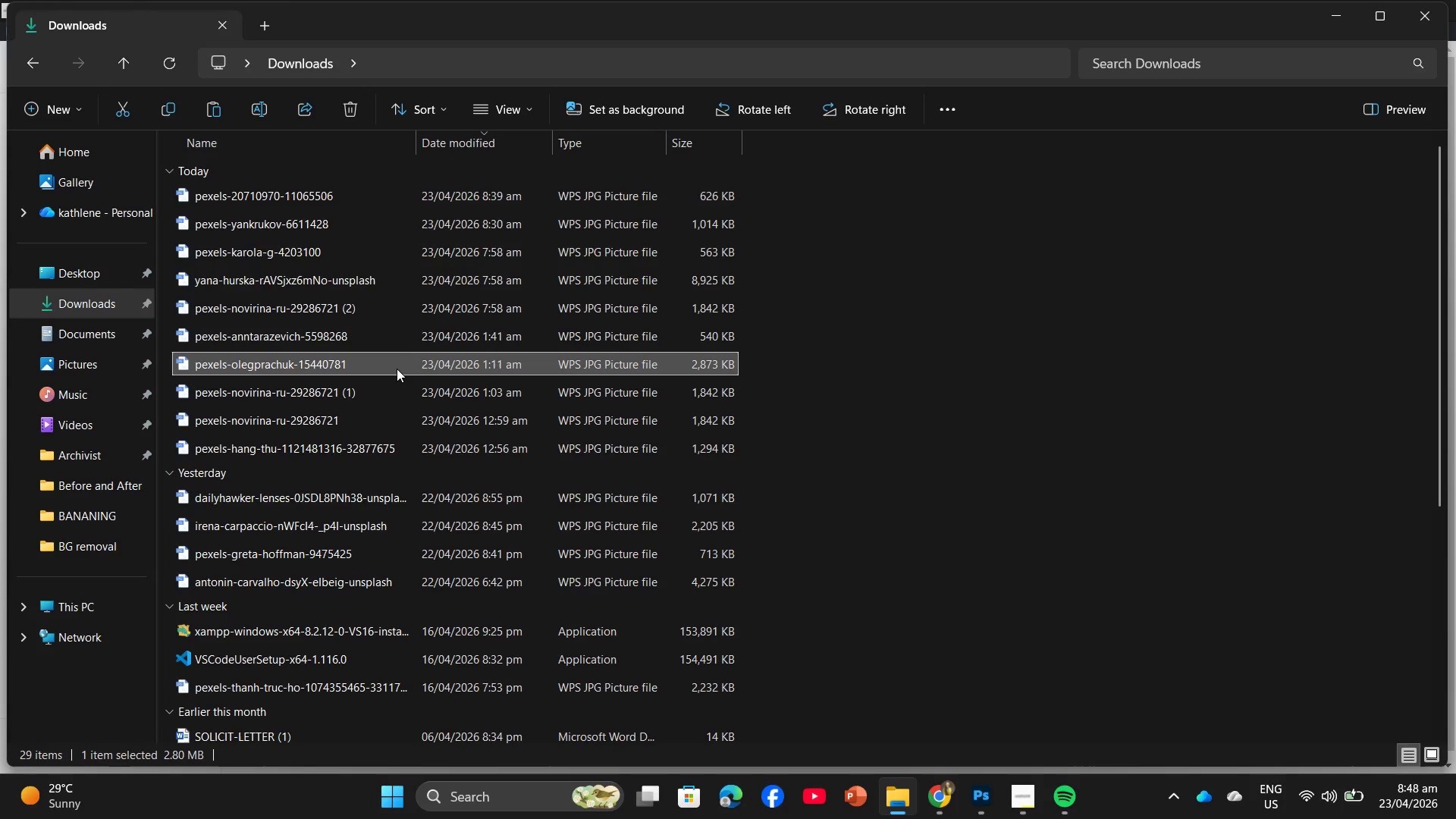 
left_click_drag(start_coordinate=[397, 369], to_coordinate=[83, 520])
 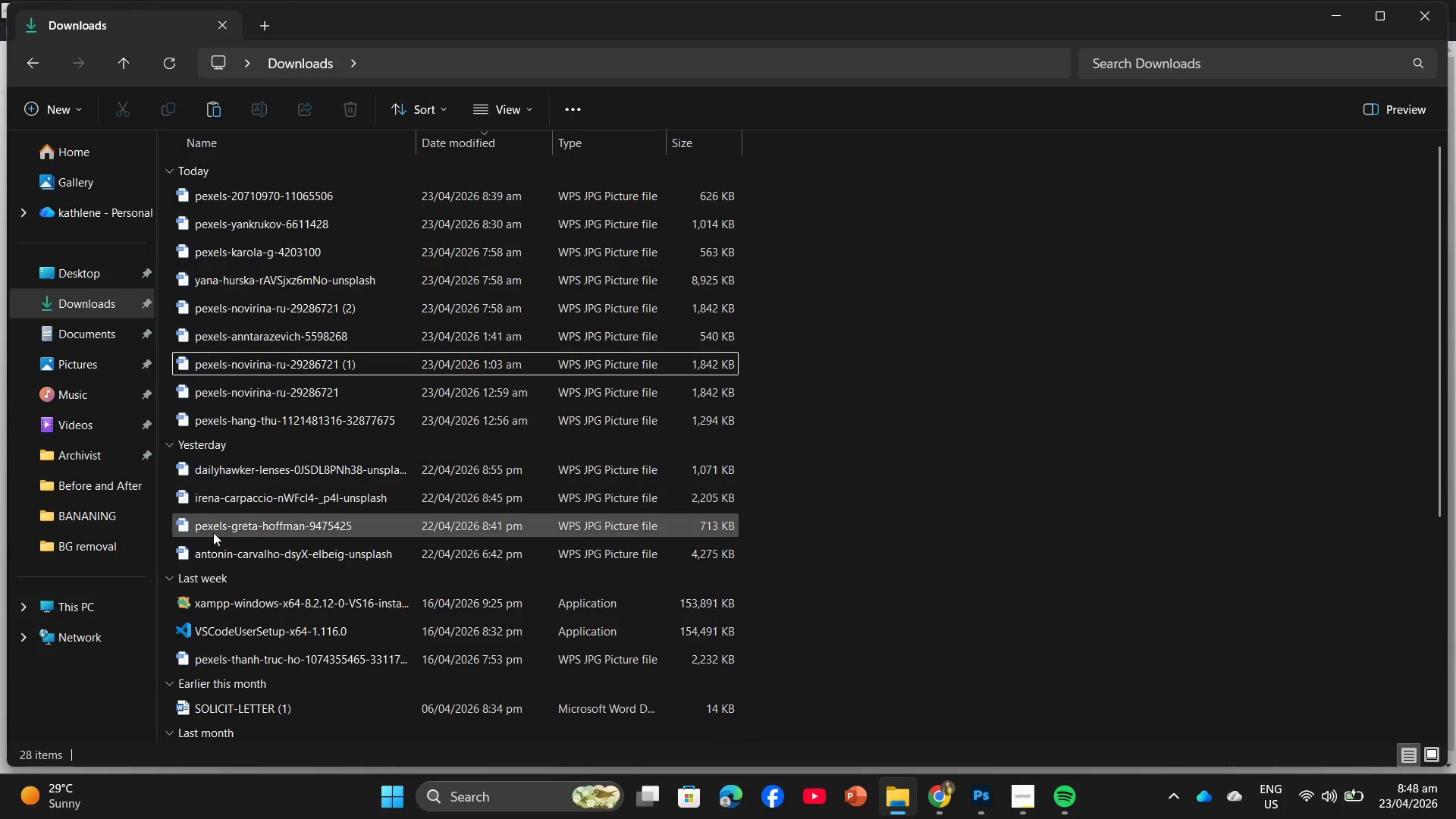 
left_click([99, 526])
 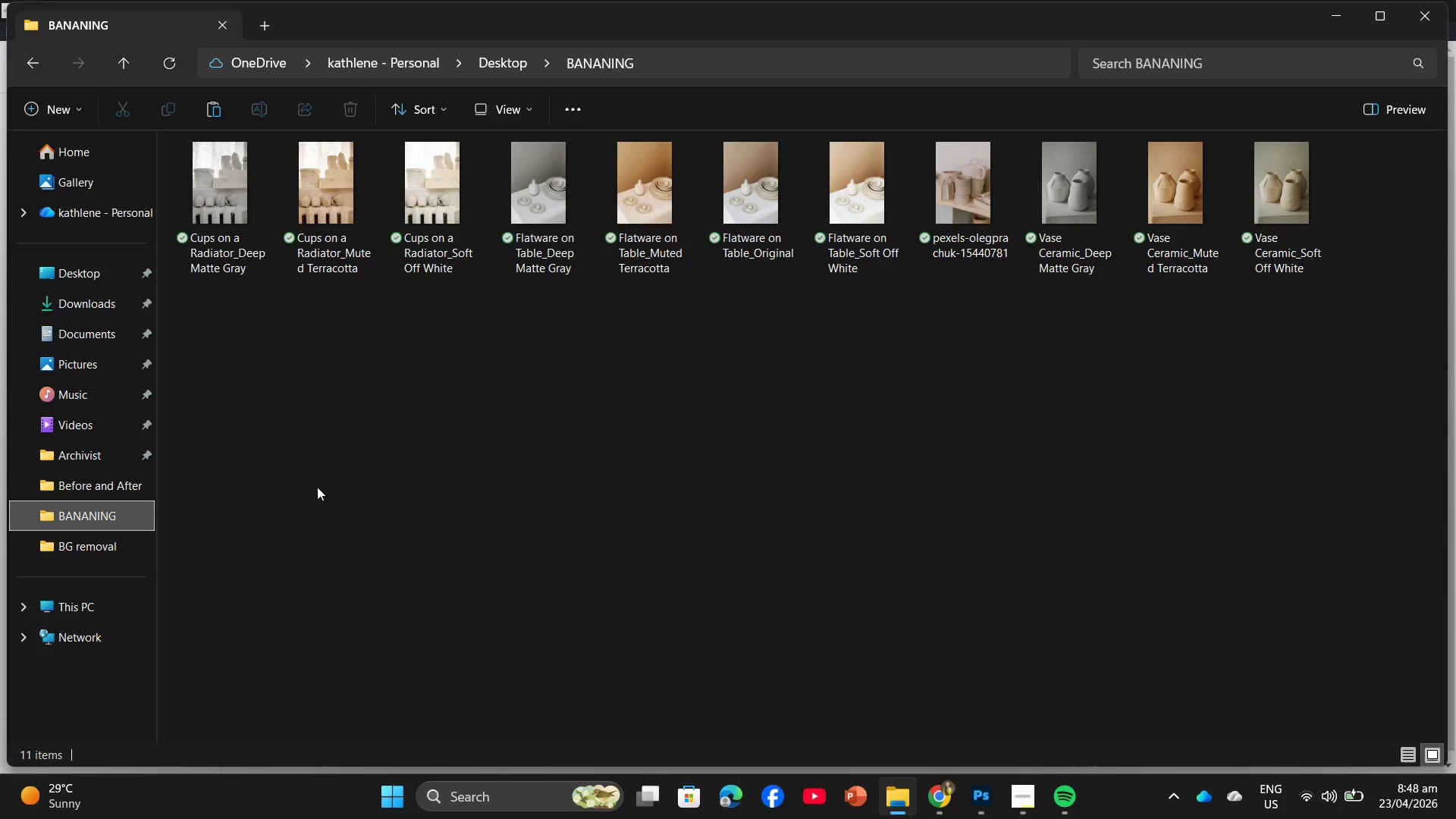 
scroll: coordinate [569, 396], scroll_direction: up, amount: 2.0
 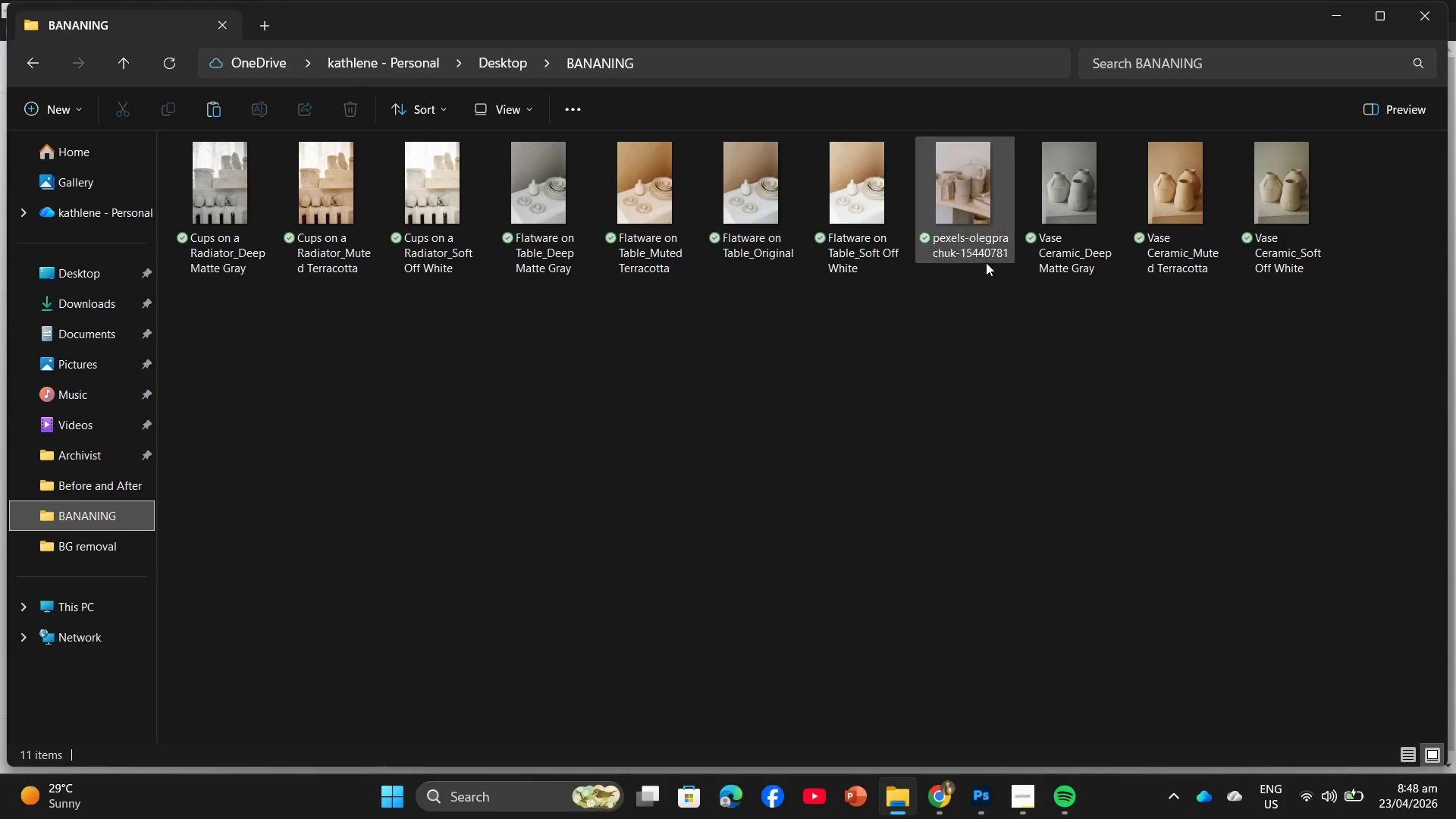 
left_click_drag(start_coordinate=[975, 215], to_coordinate=[448, 165])
 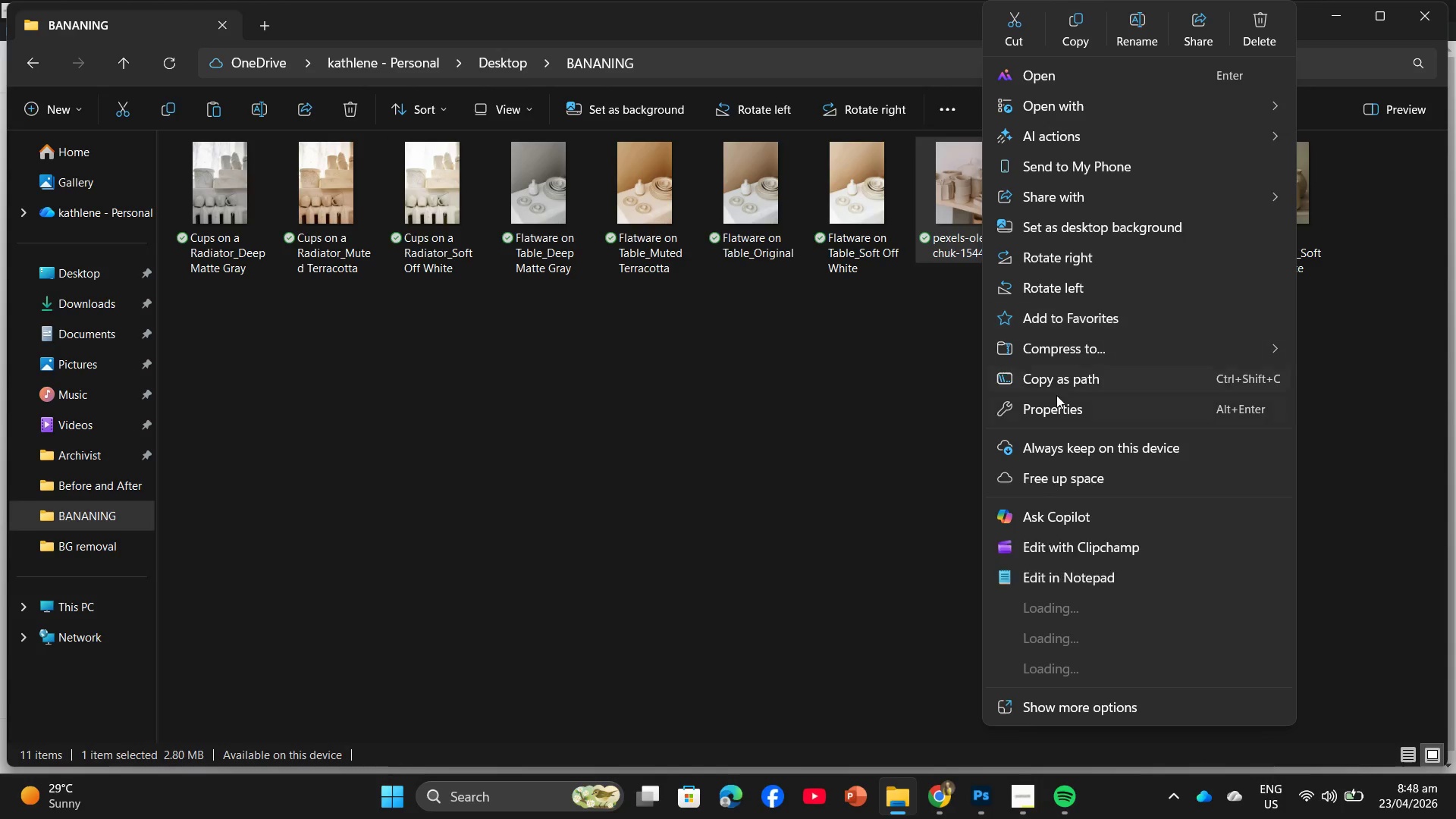 
left_click([1249, 33])
 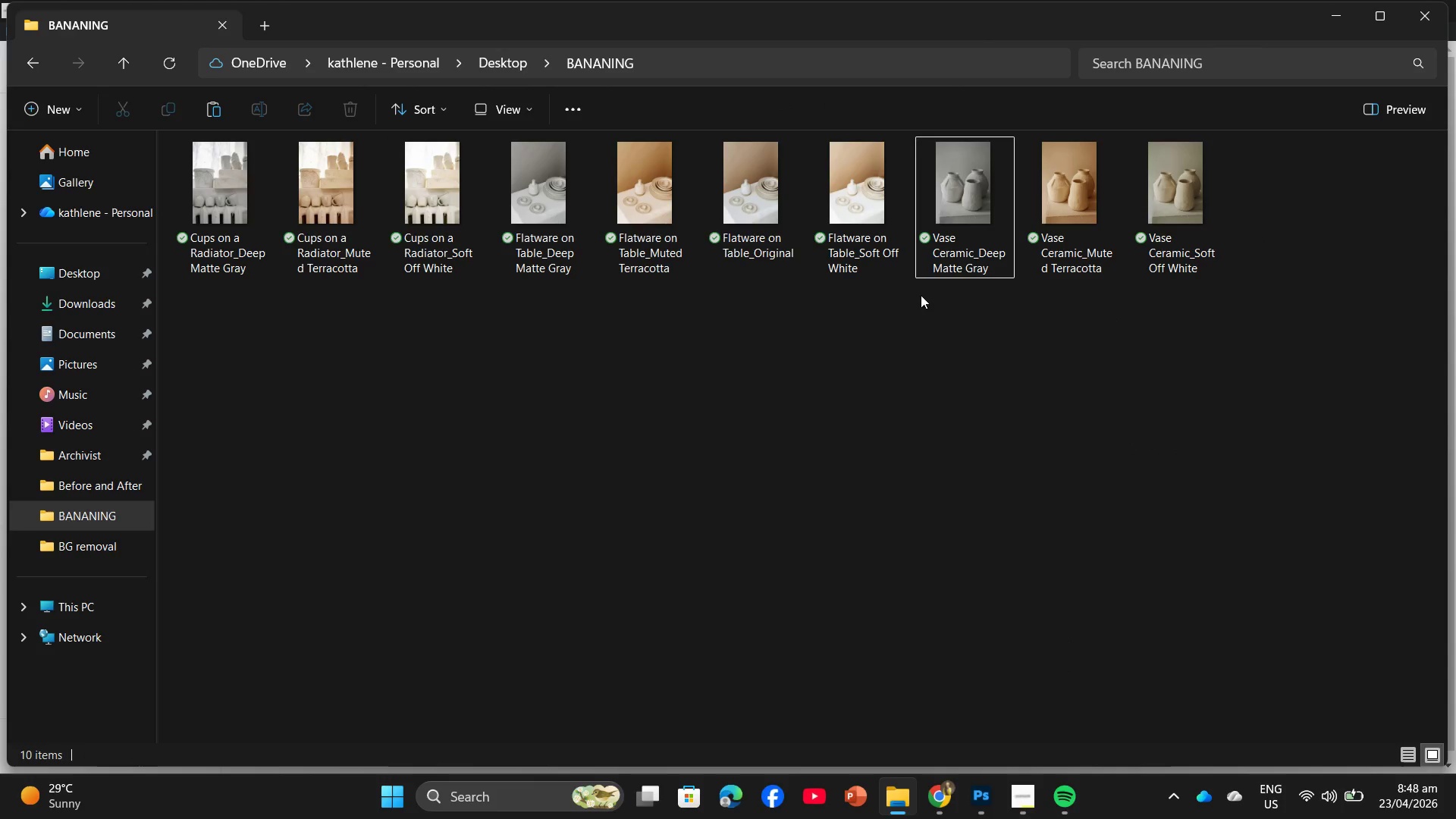 
left_click([918, 326])
 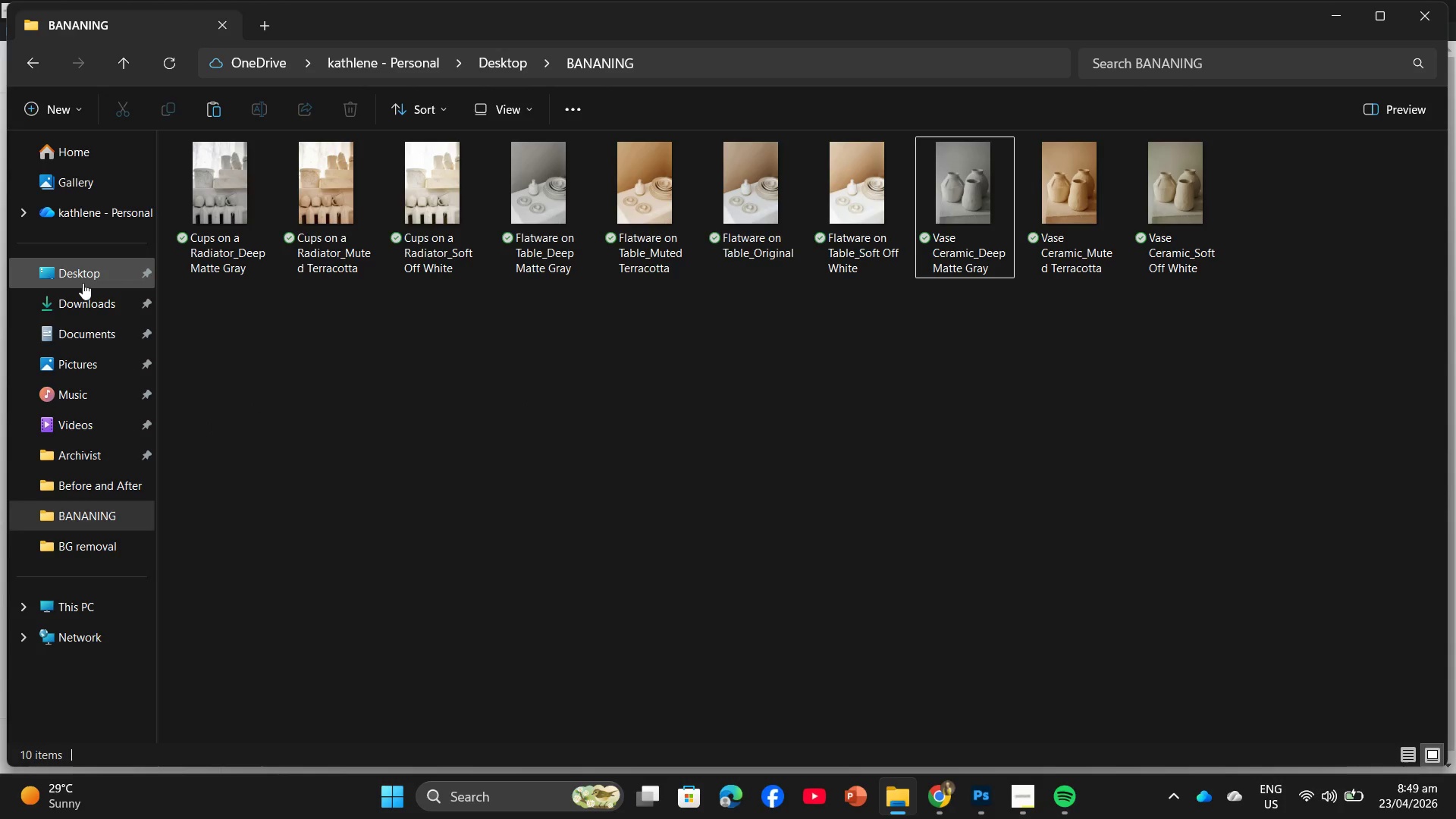 
wait(7.42)
 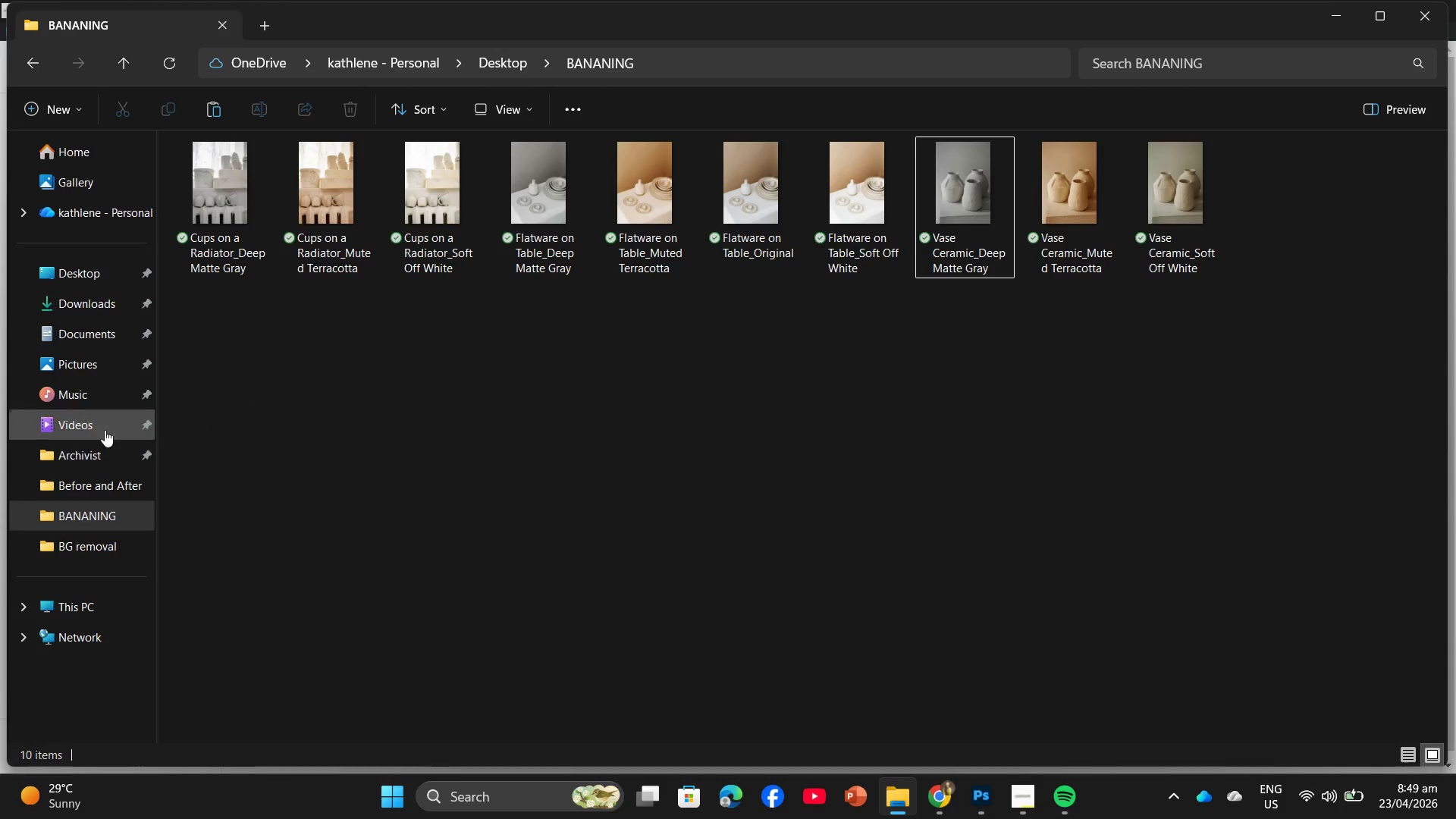 
left_click([83, 283])
 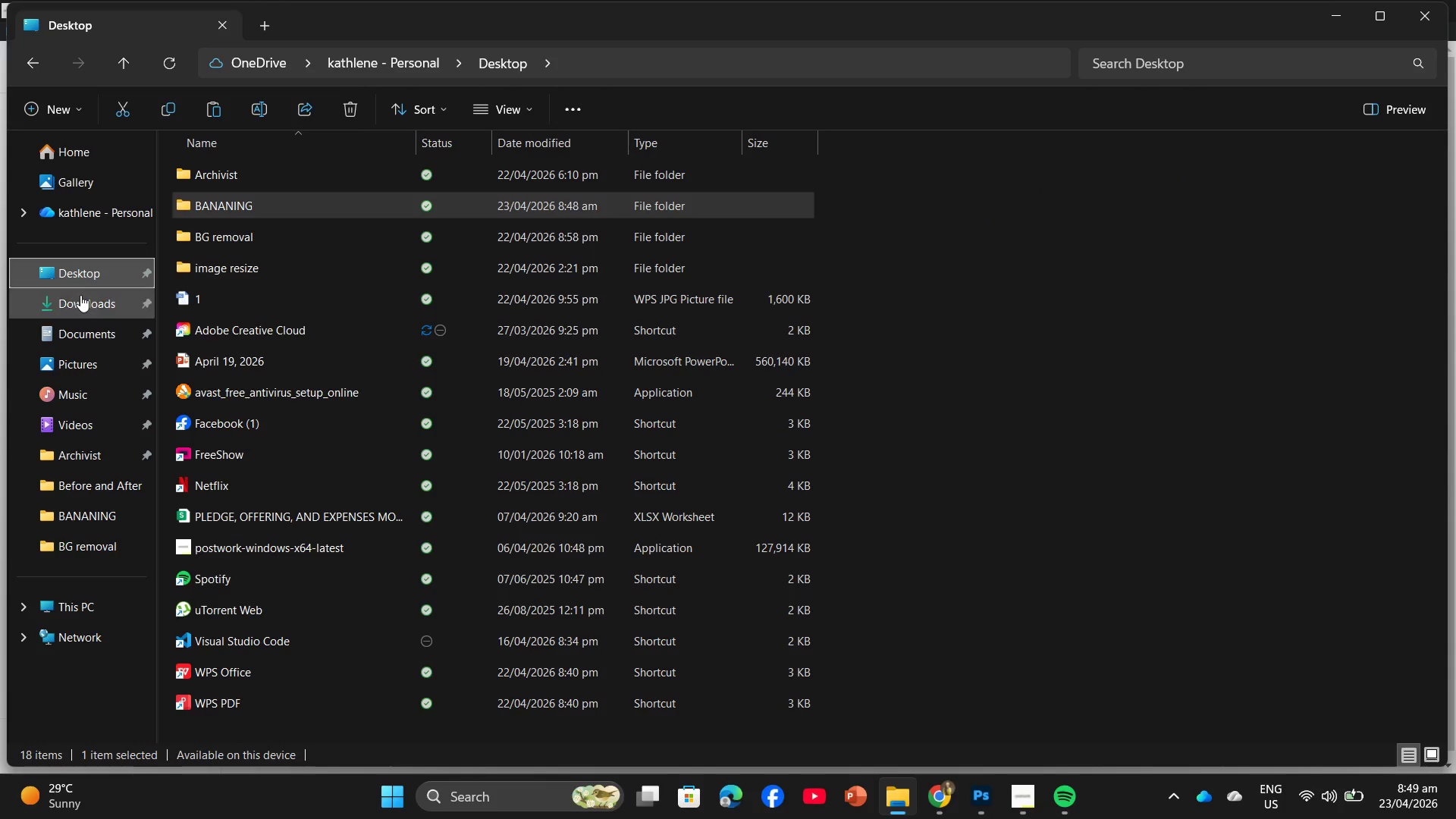 
left_click([80, 295])
 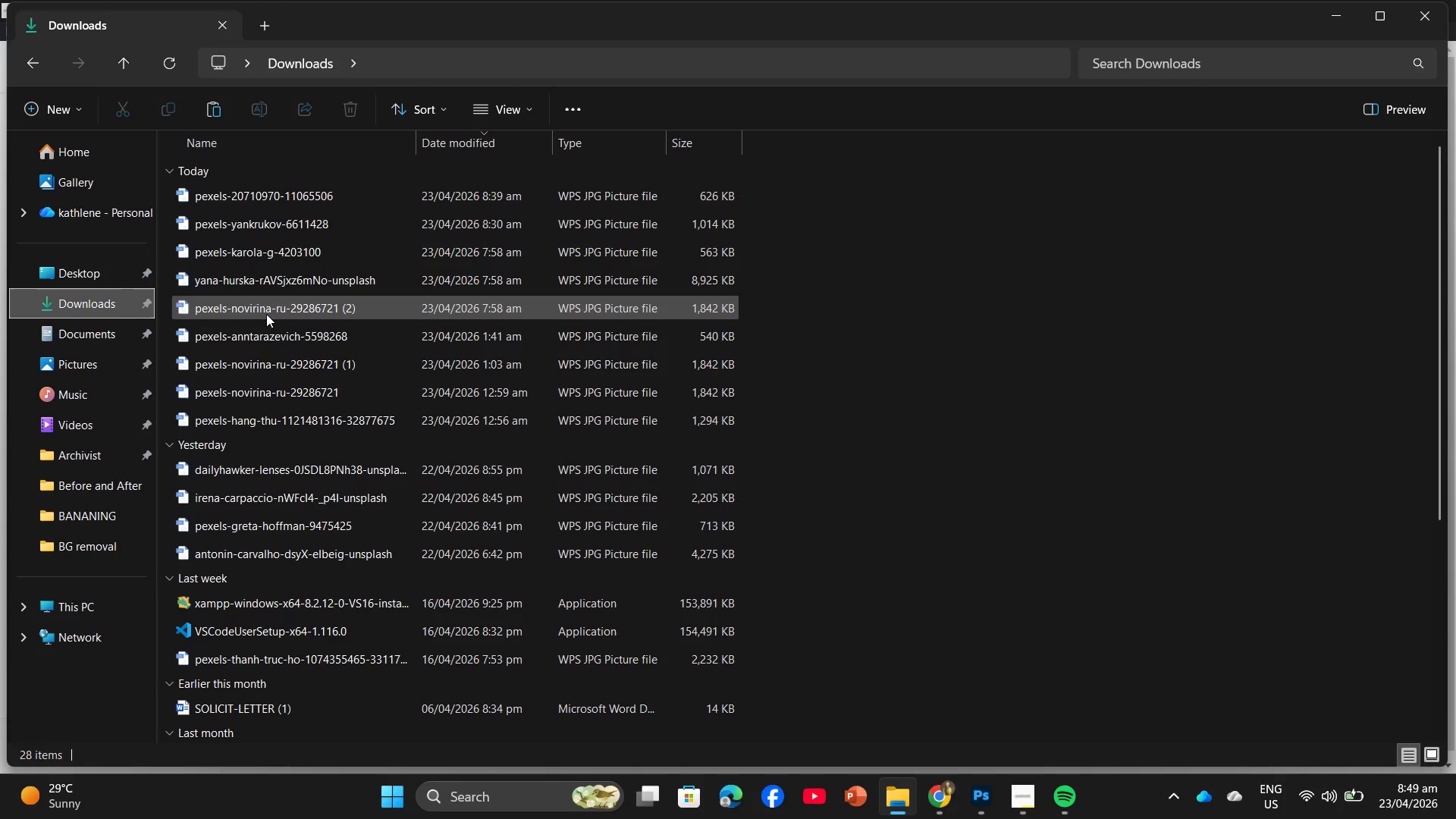 
left_click_drag(start_coordinate=[253, 331], to_coordinate=[336, 331])
 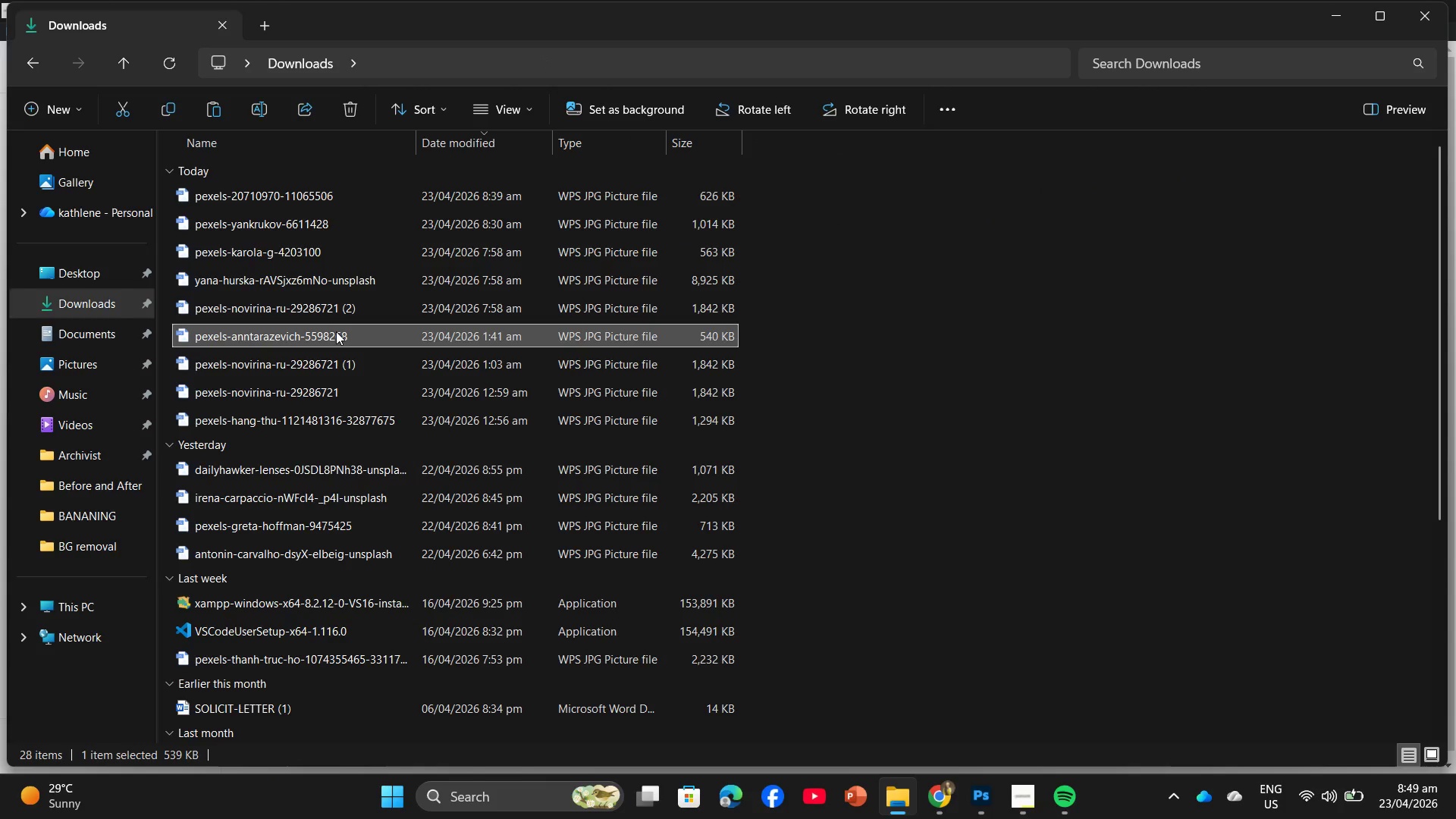 
left_click([336, 331])
 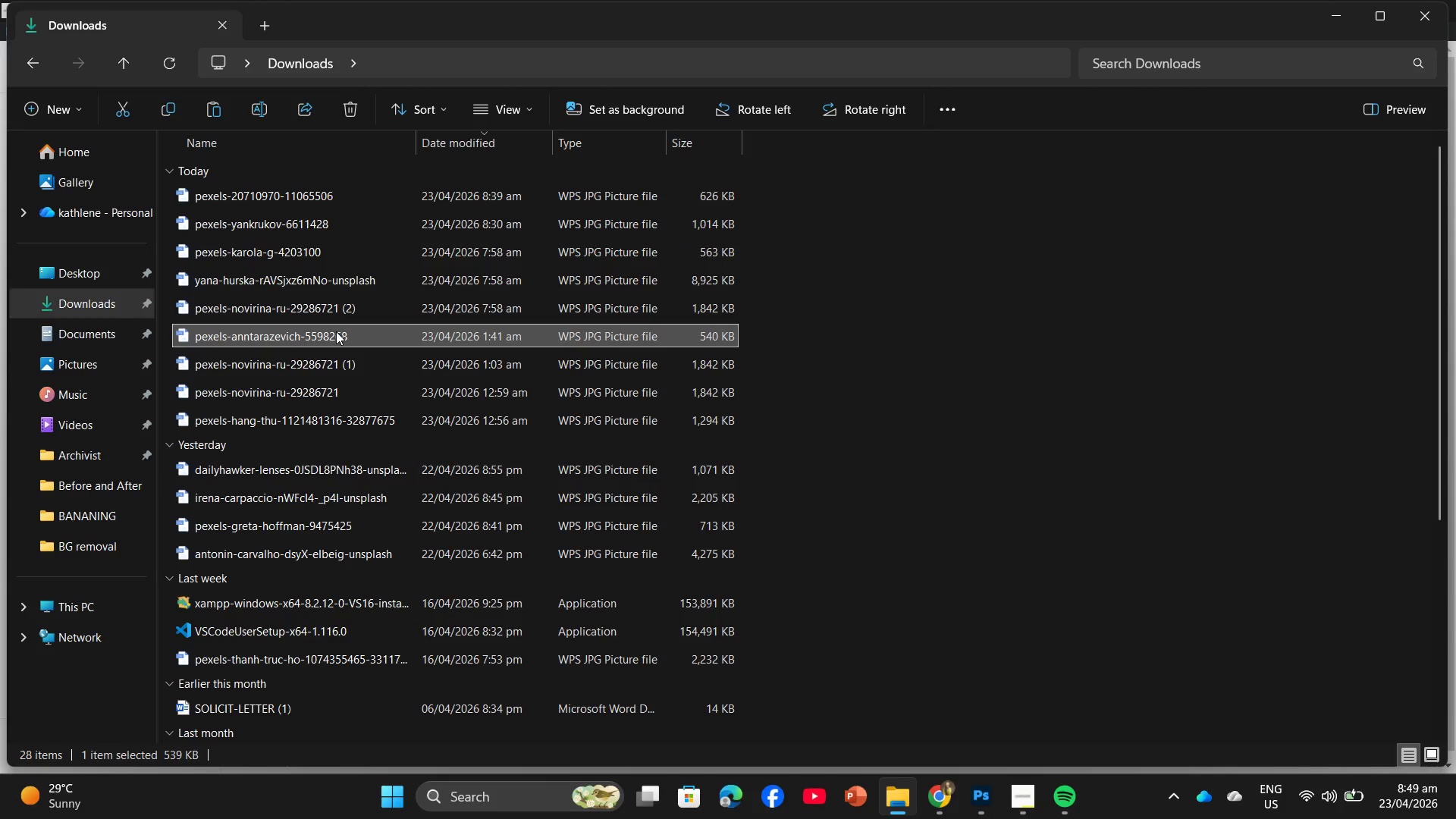 
double_click([336, 331])
 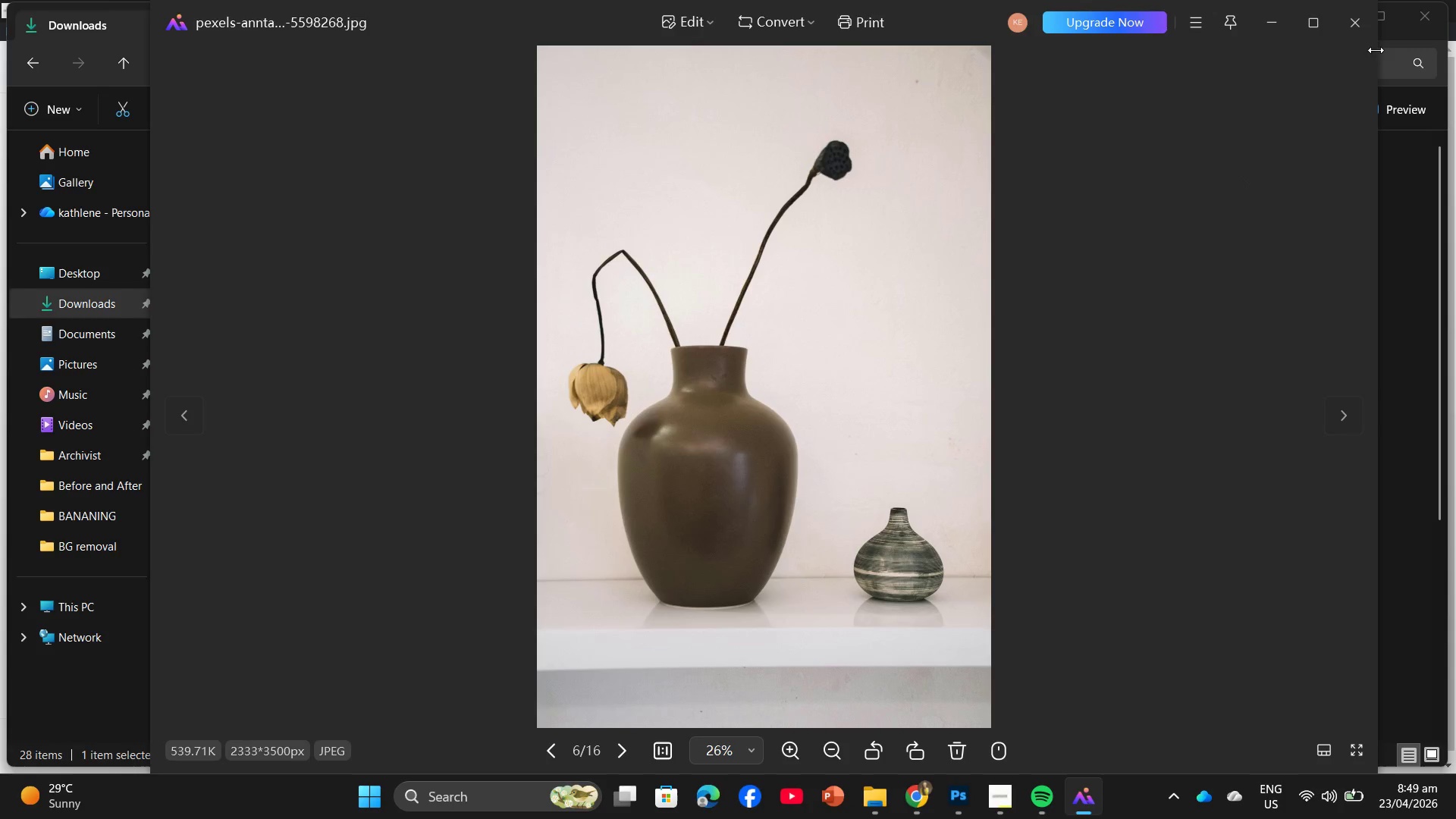 
left_click([1357, 32])
 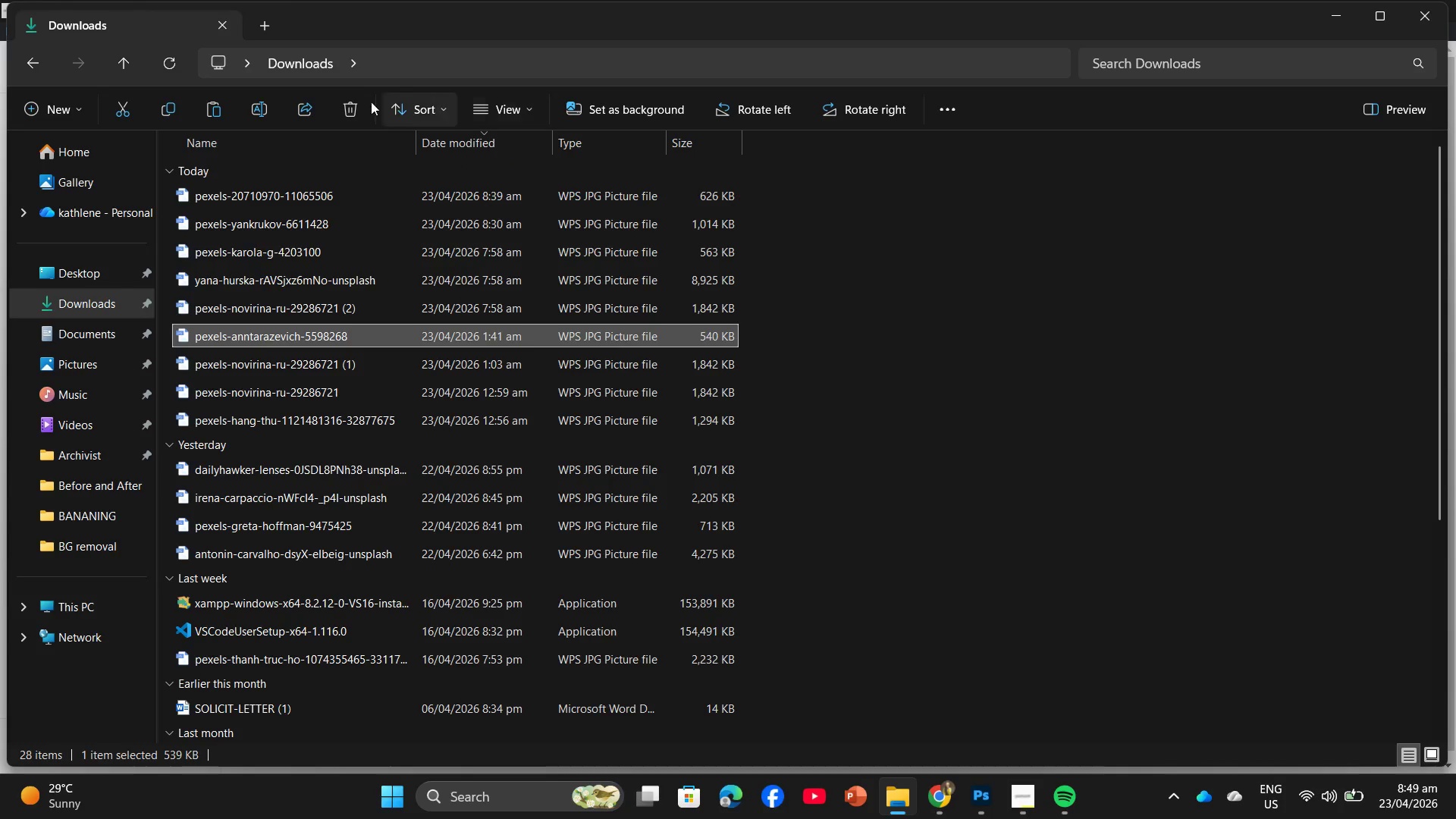 
left_click([343, 110])
 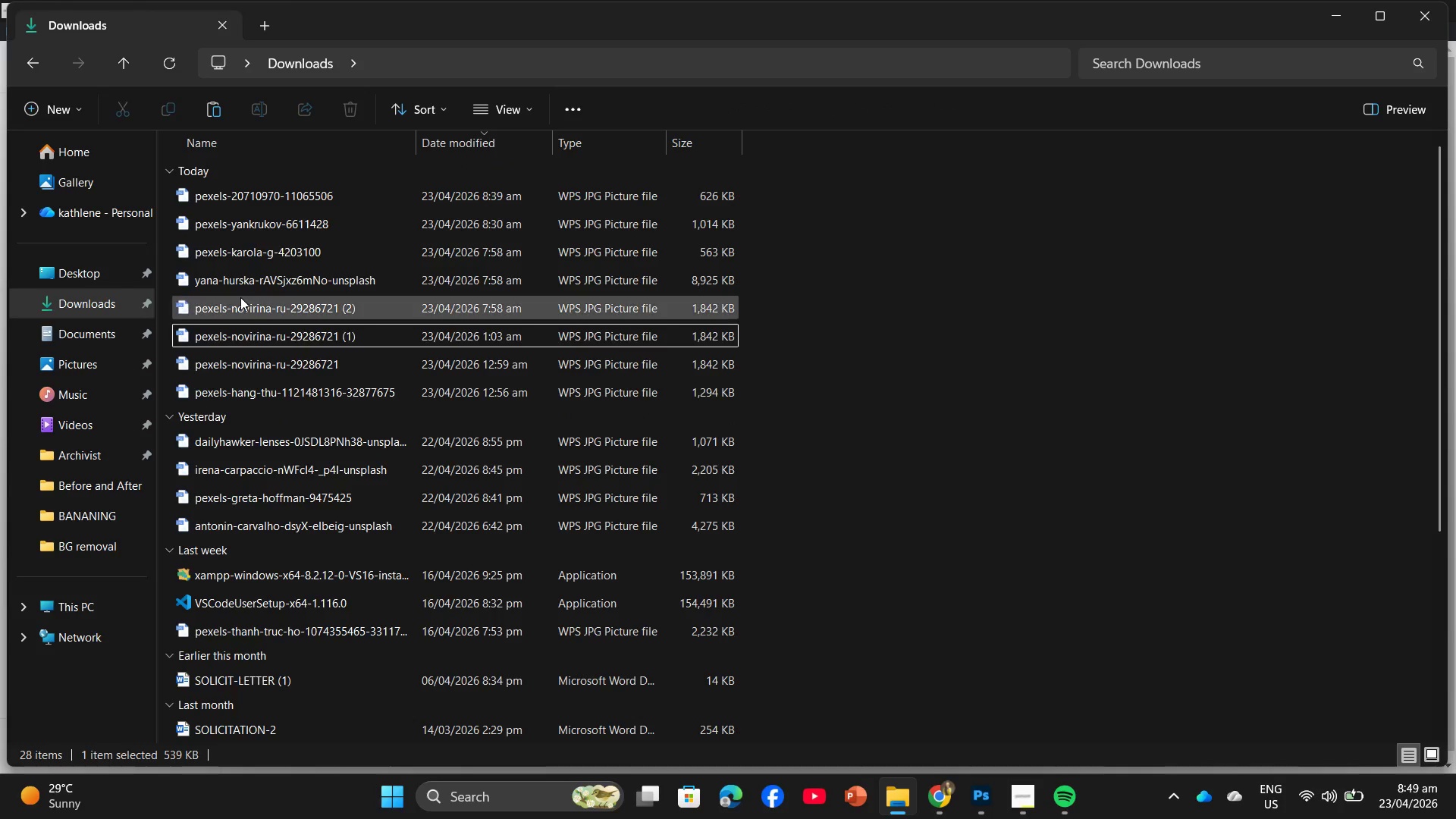 
double_click([240, 297])
 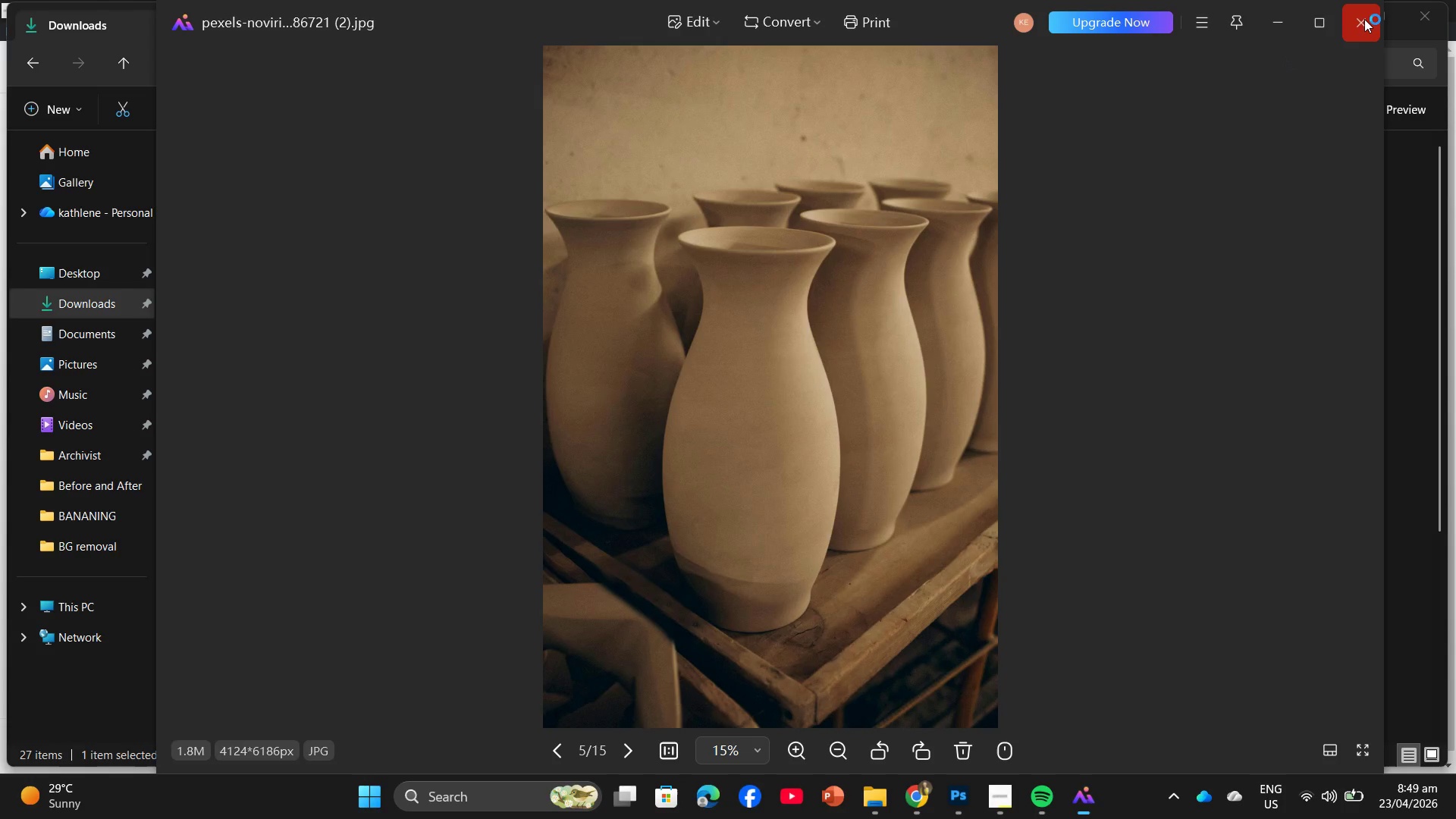 
left_click([1361, 20])
 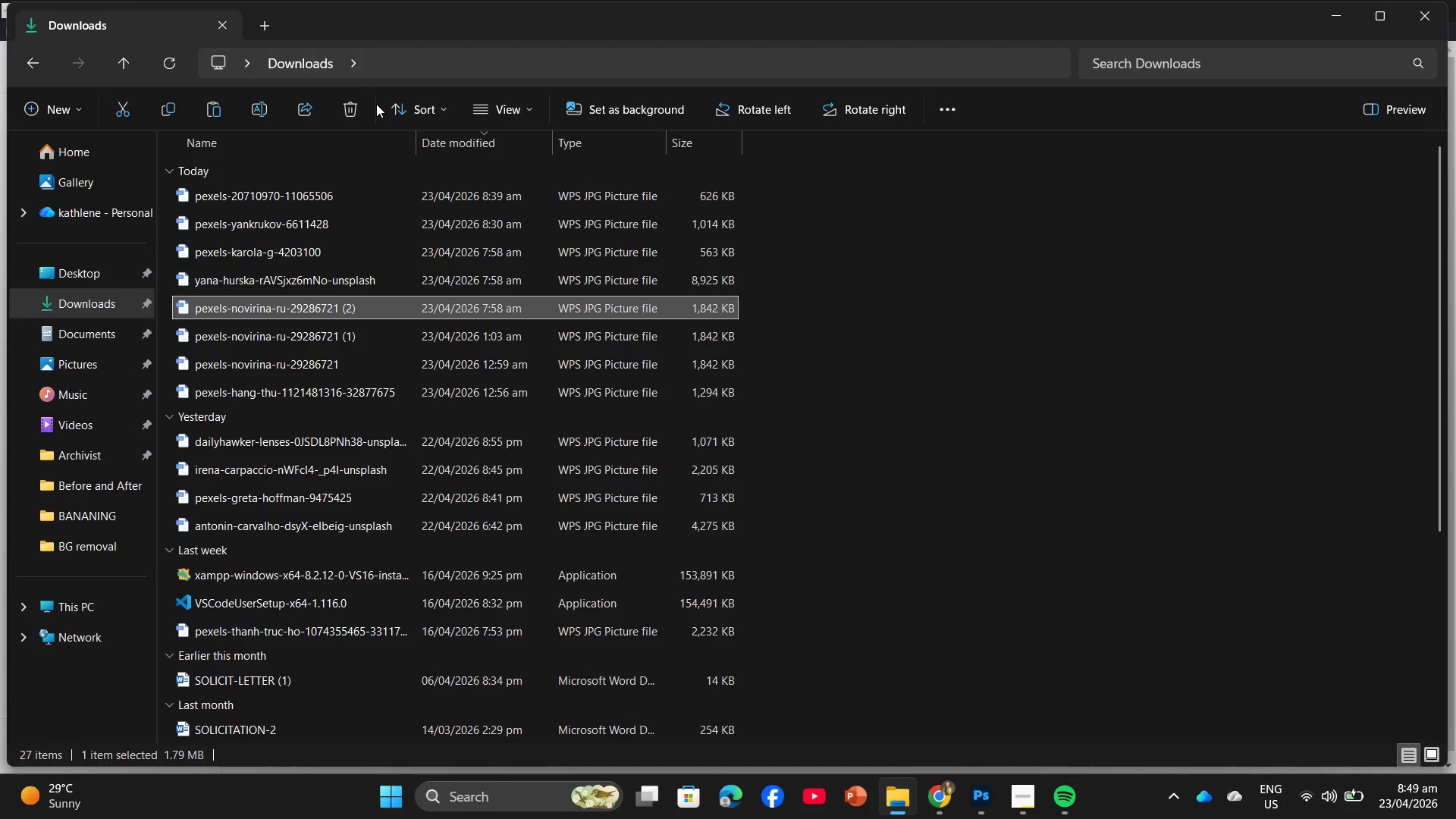 
left_click([359, 108])
 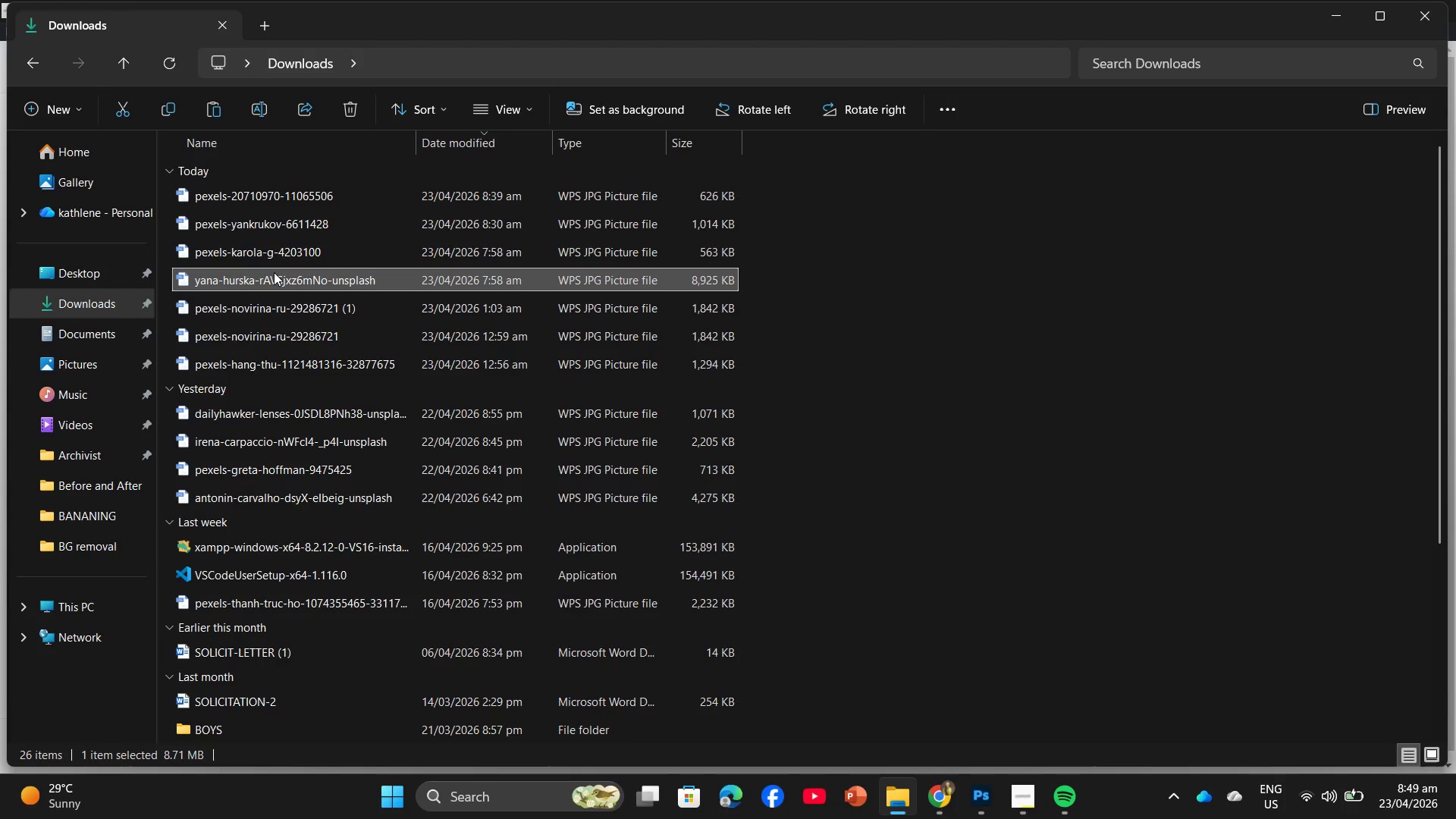 
double_click([275, 273])
 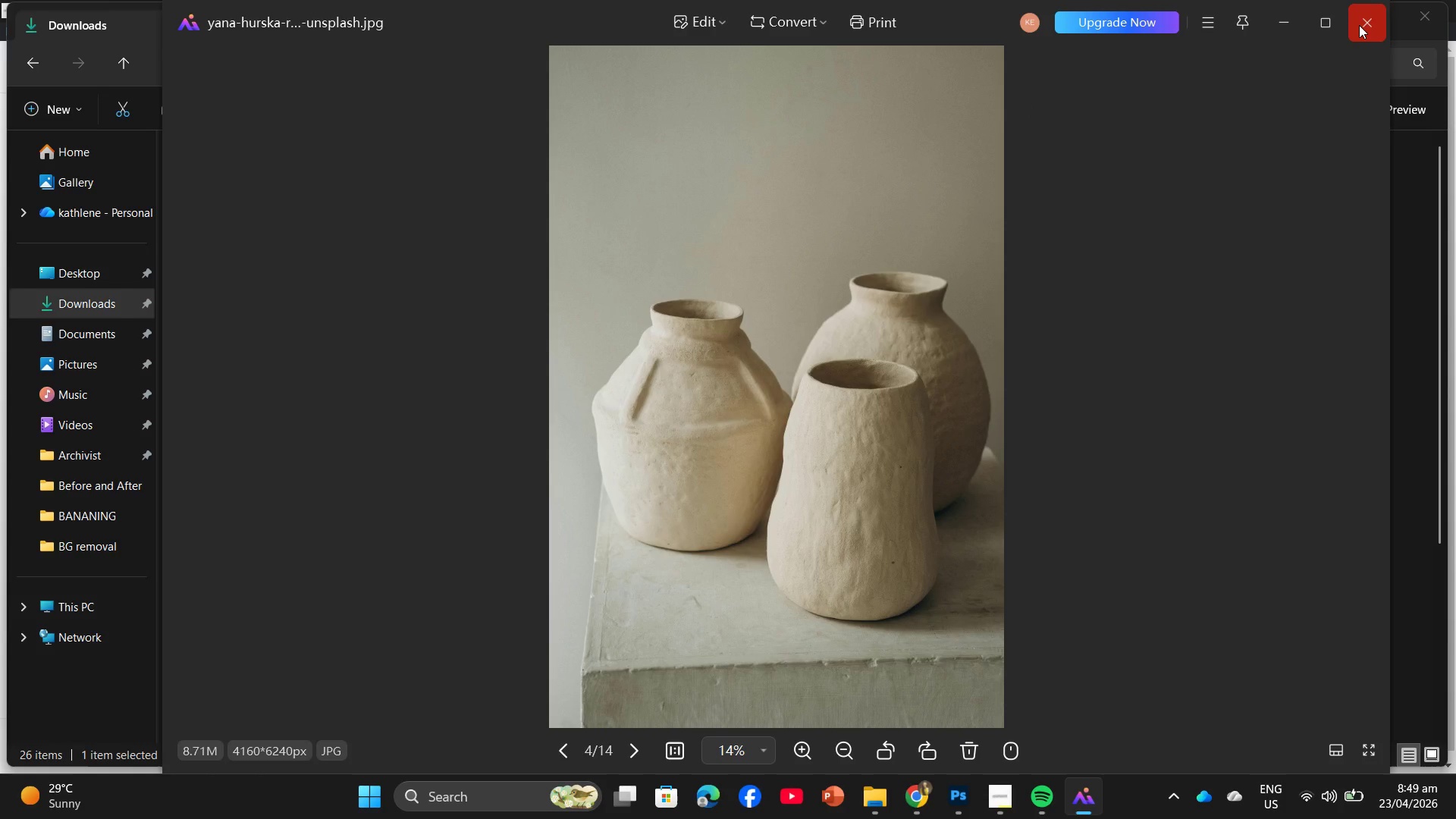 
left_click([1359, 25])
 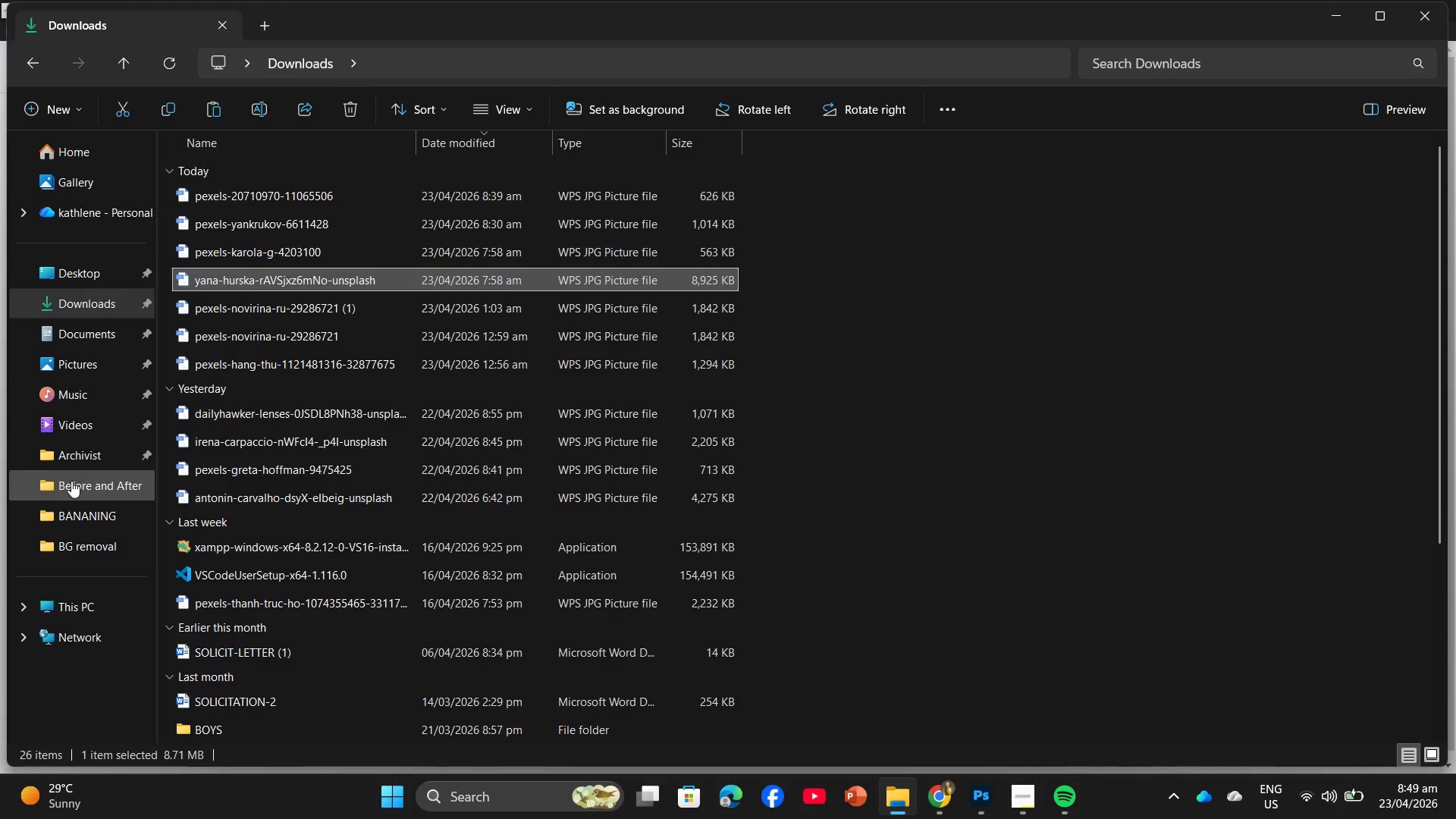 
left_click([83, 501])
 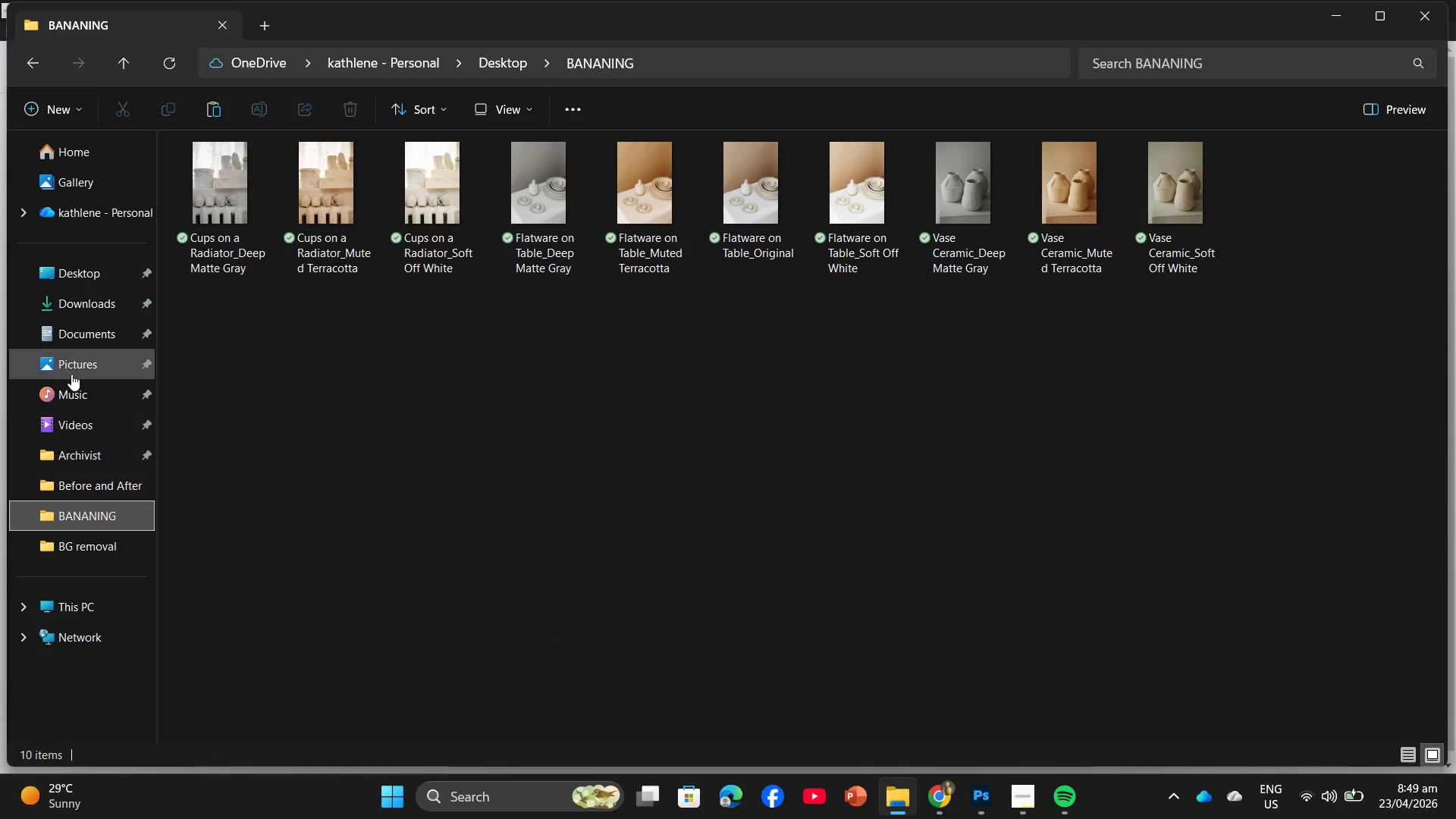 
left_click([65, 284])
 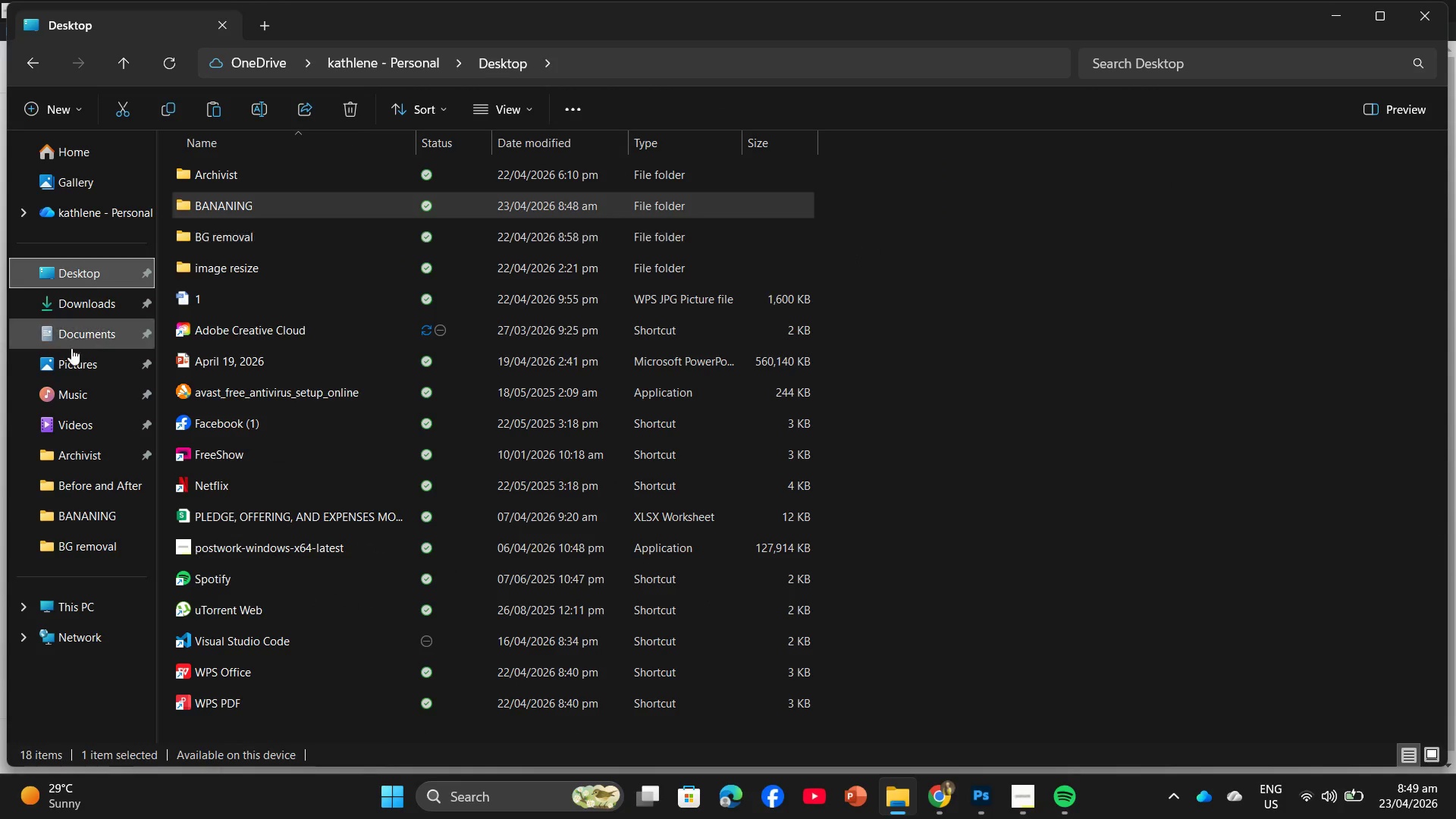 
left_click([85, 309])
 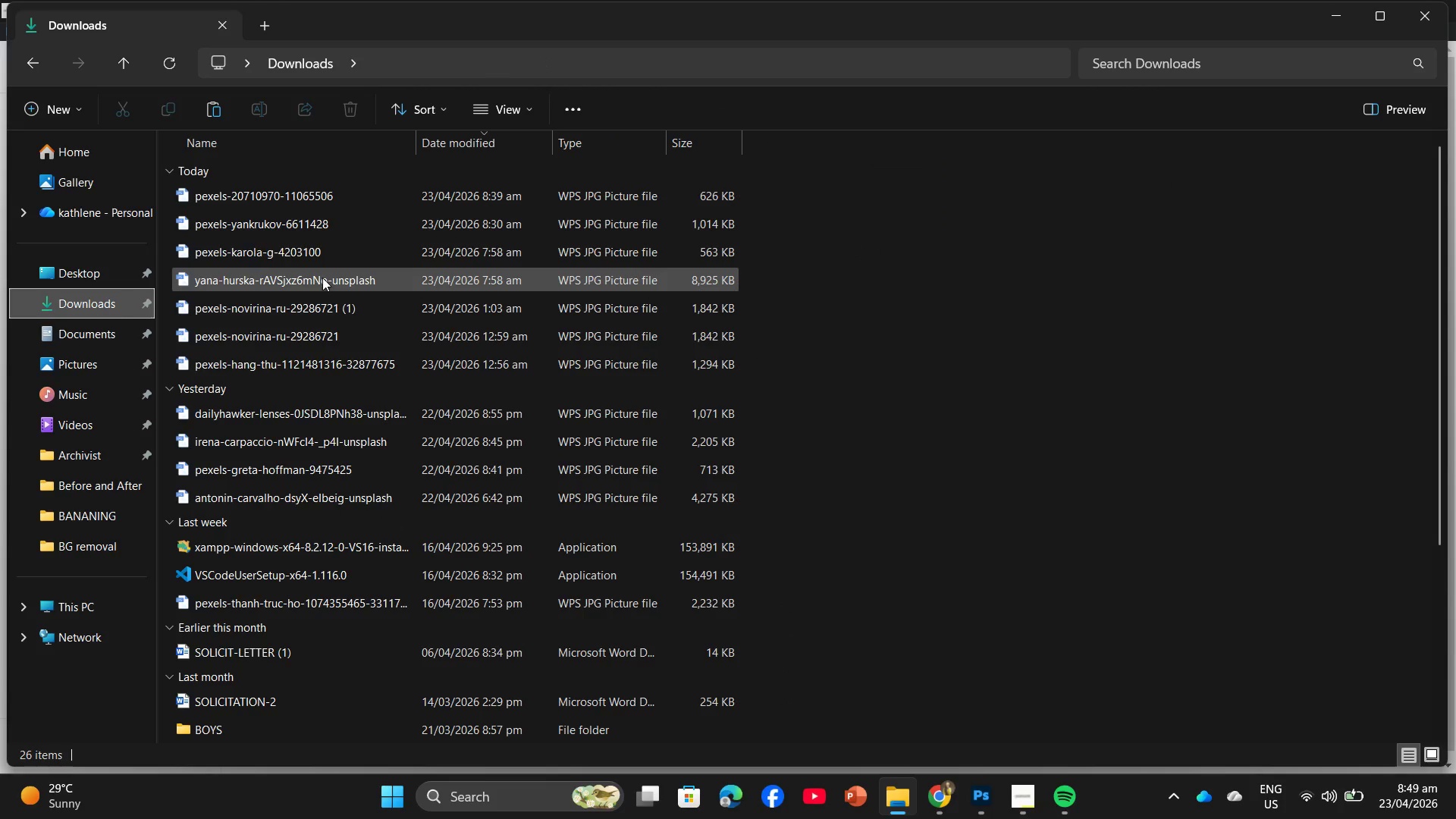 
double_click([322, 278])
 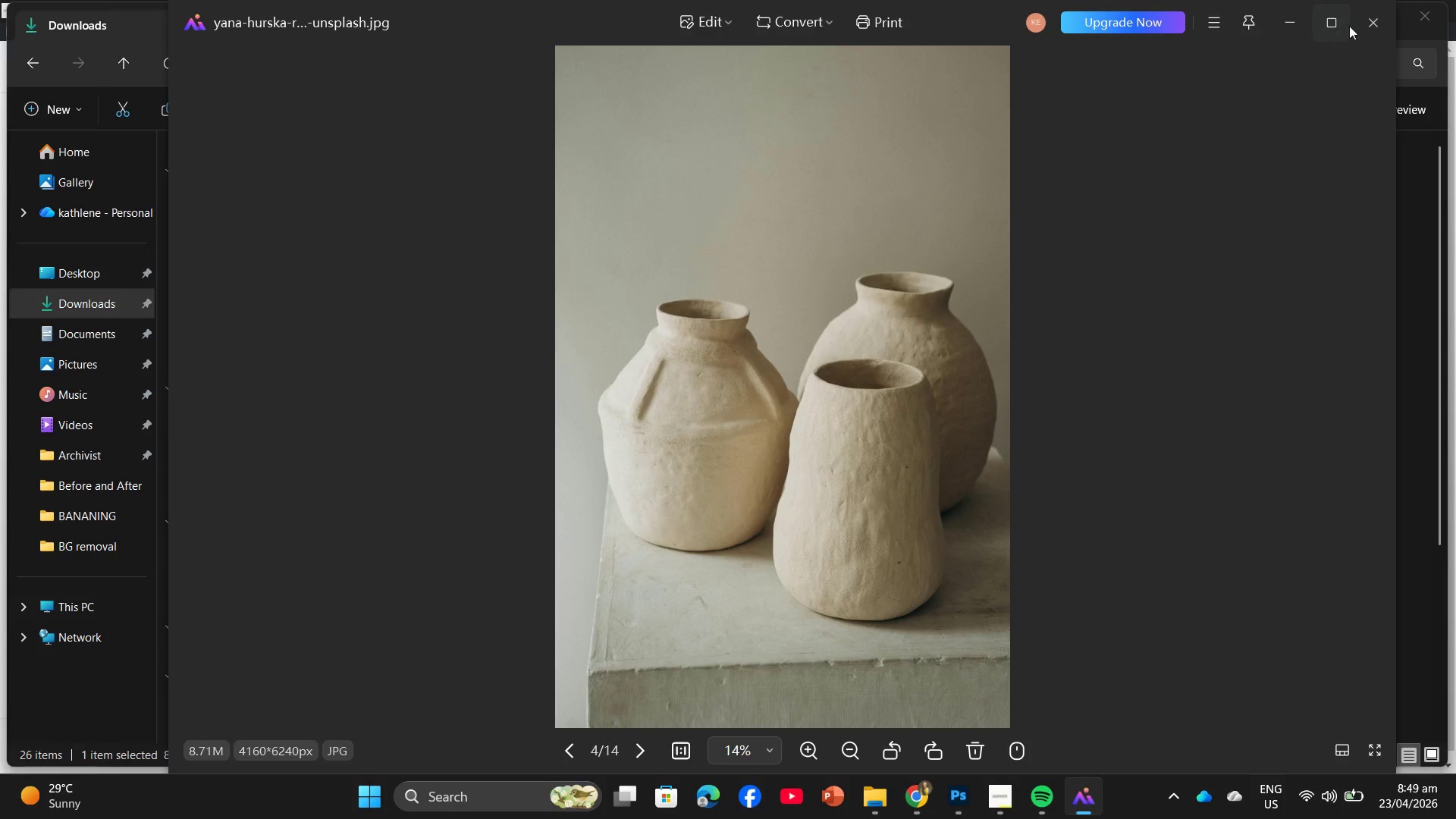 
left_click([1370, 21])
 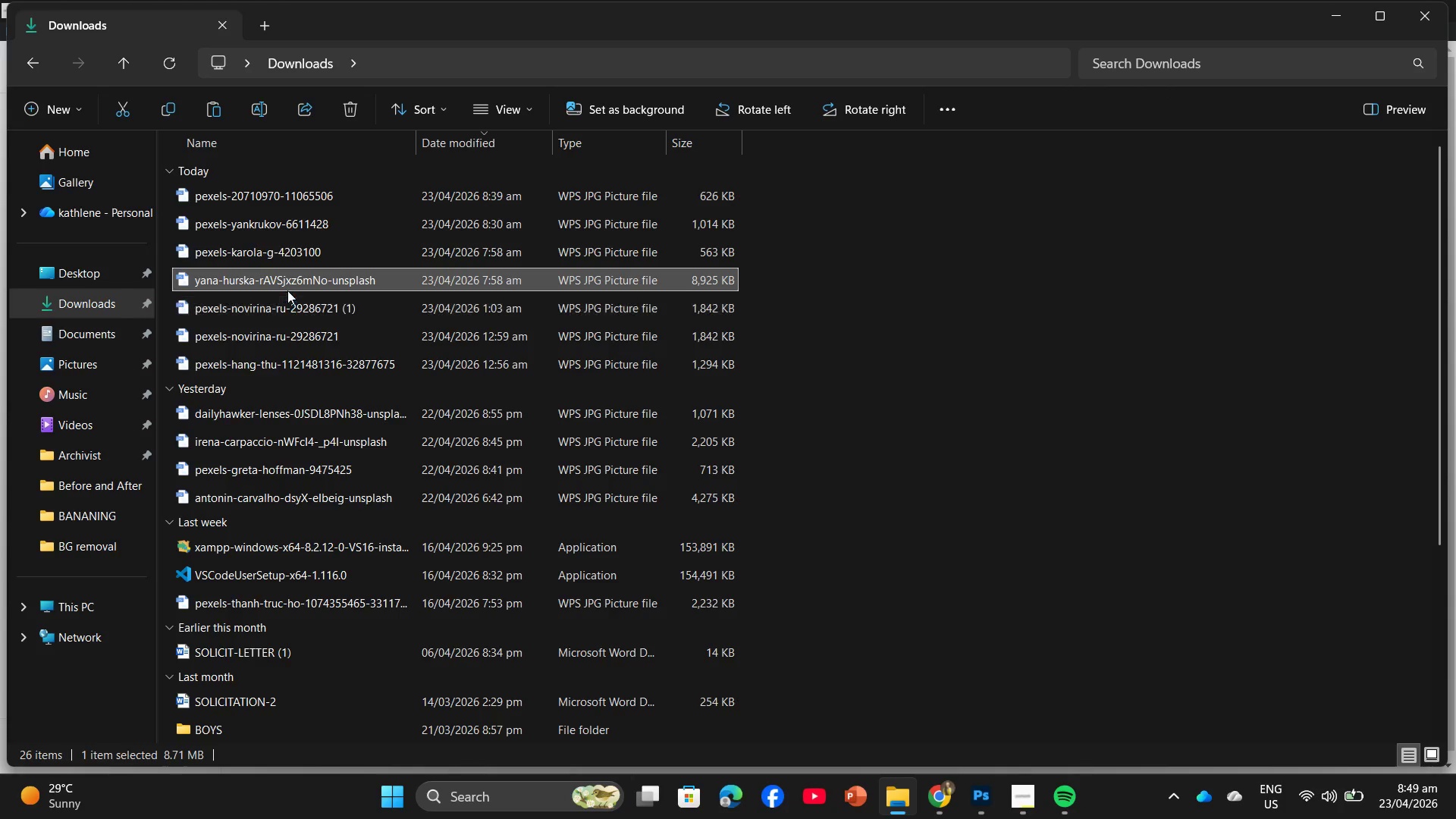 
left_click_drag(start_coordinate=[296, 277], to_coordinate=[52, 513])
 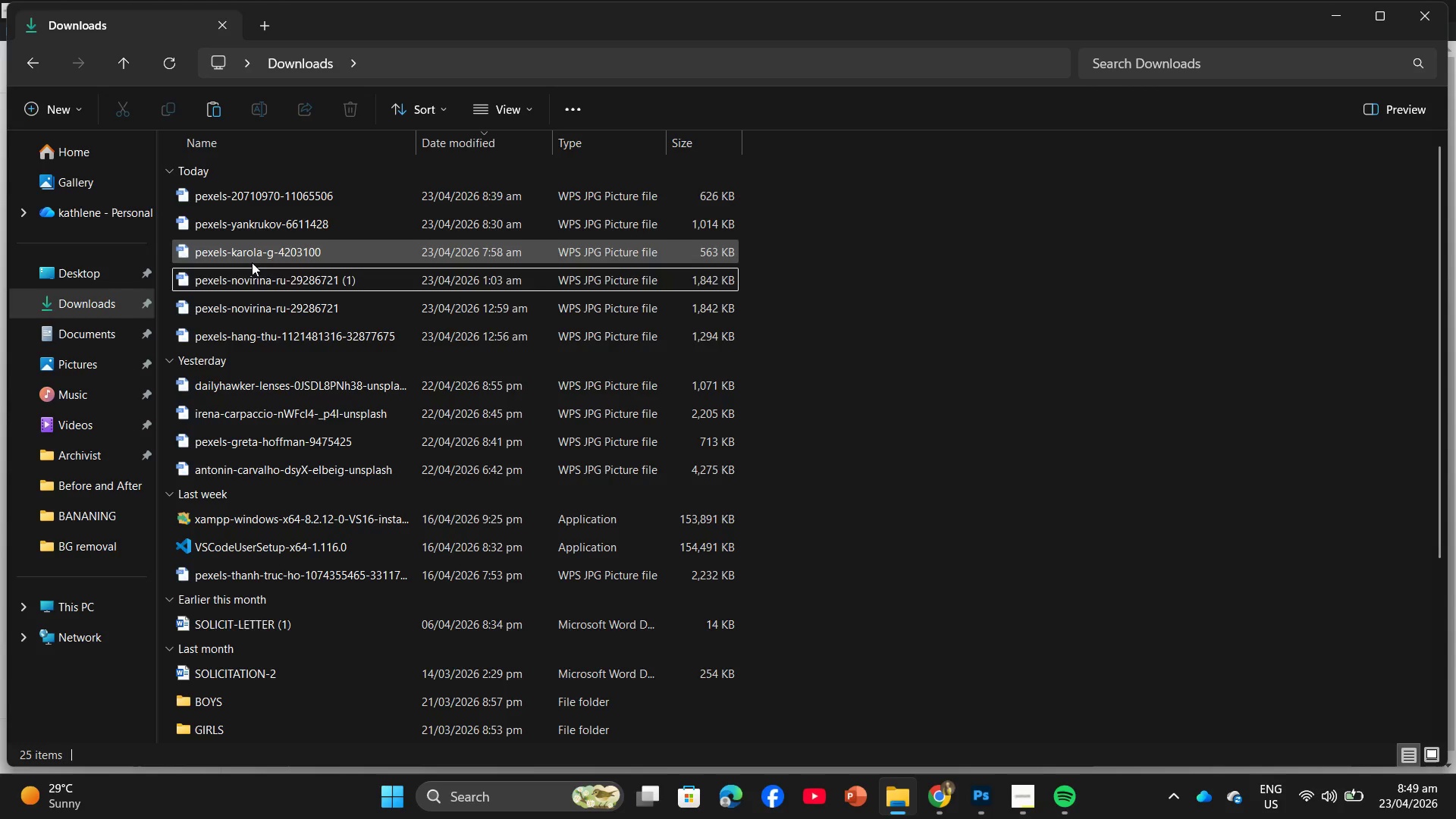 
double_click([252, 262])
 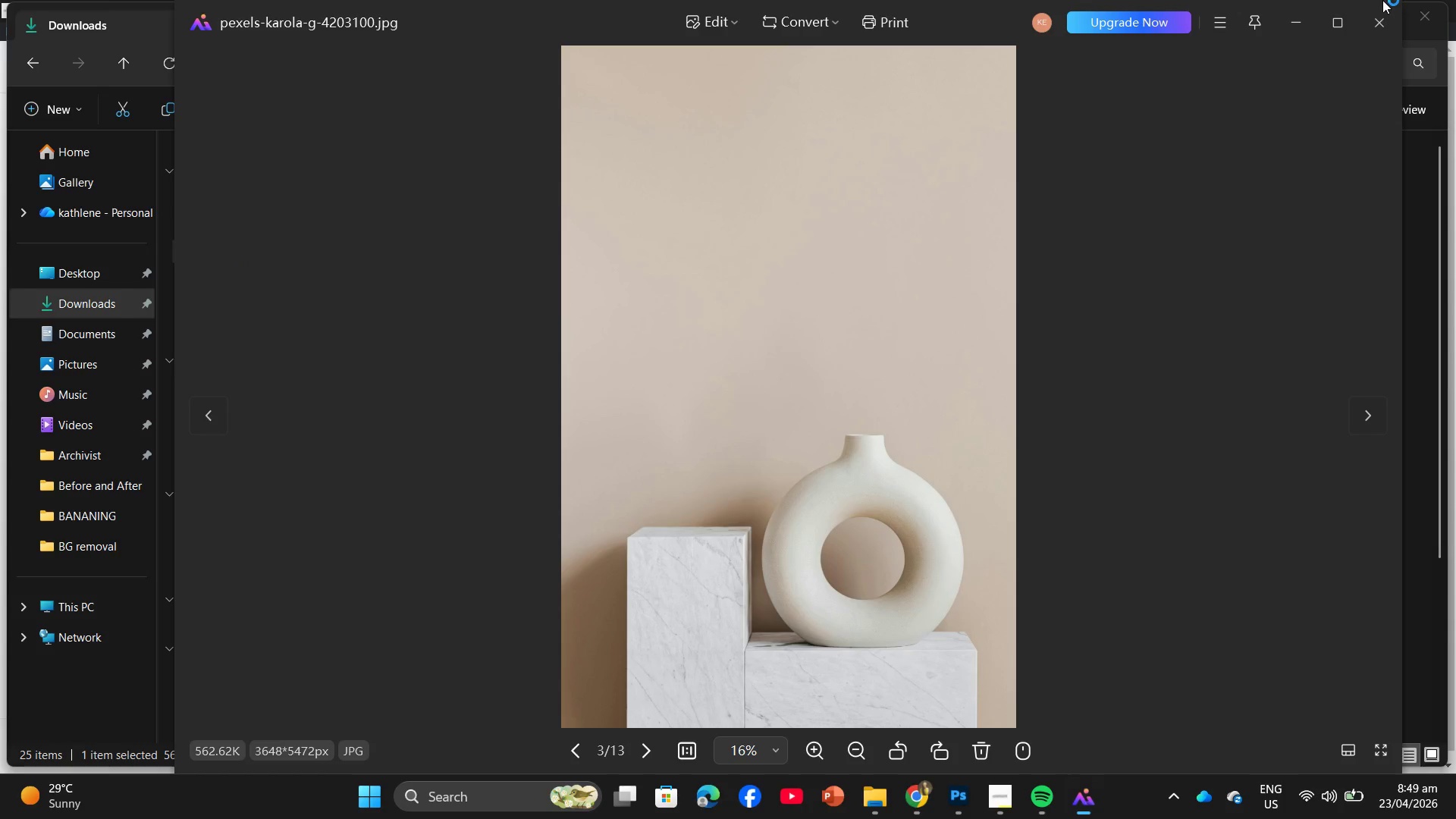 
left_click([1365, 31])
 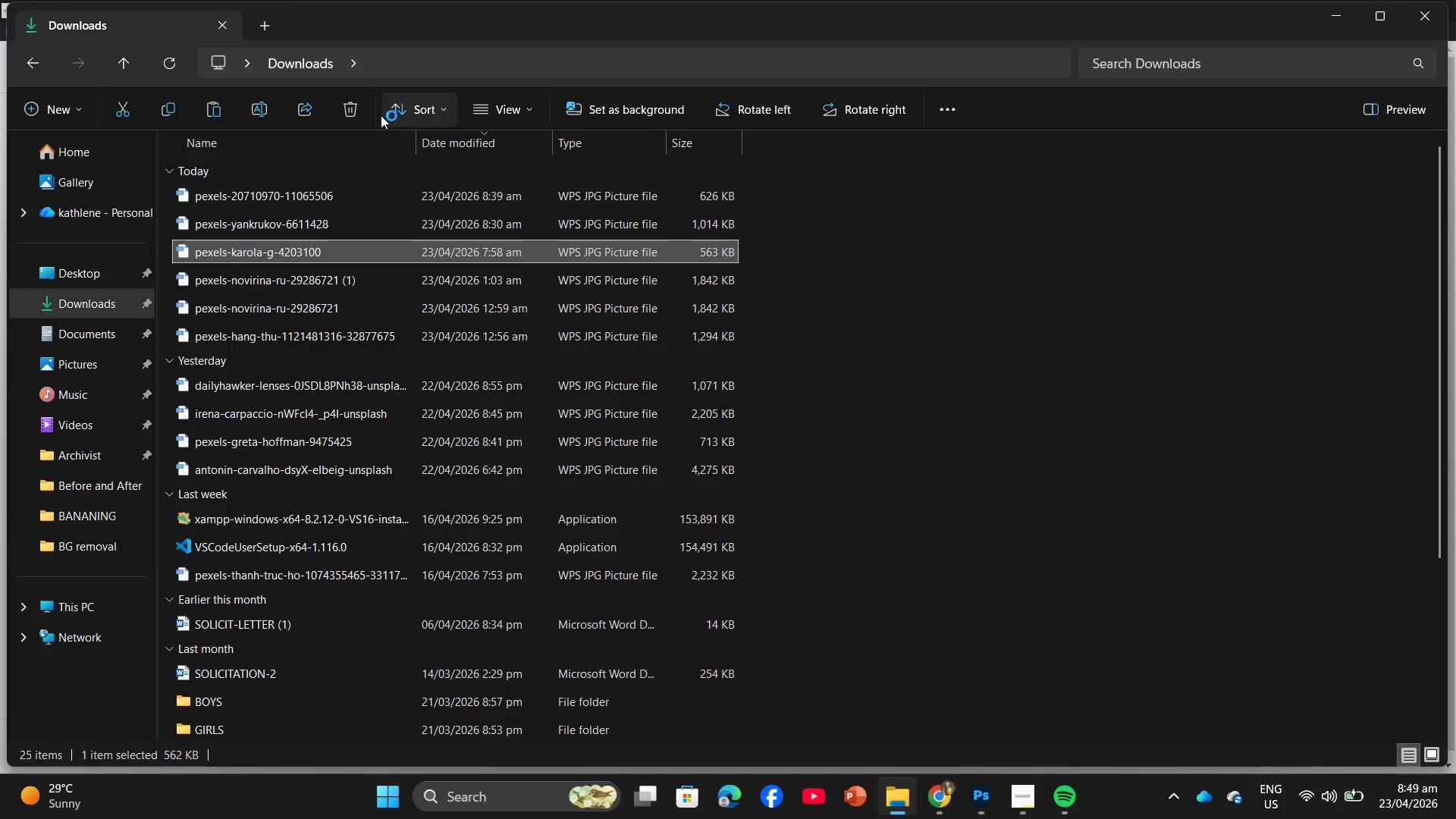 
left_click([366, 115])
 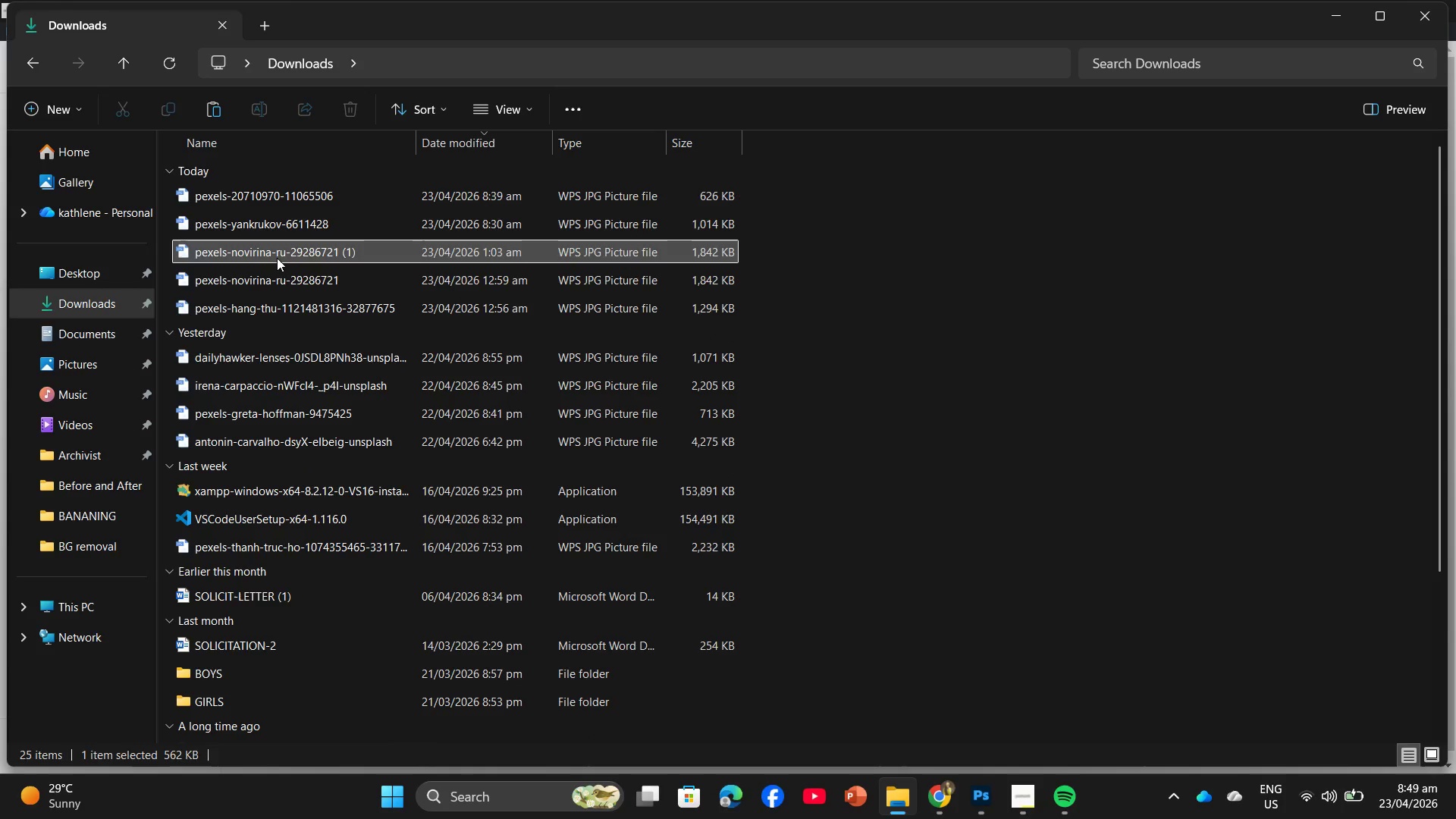 
double_click([277, 258])
 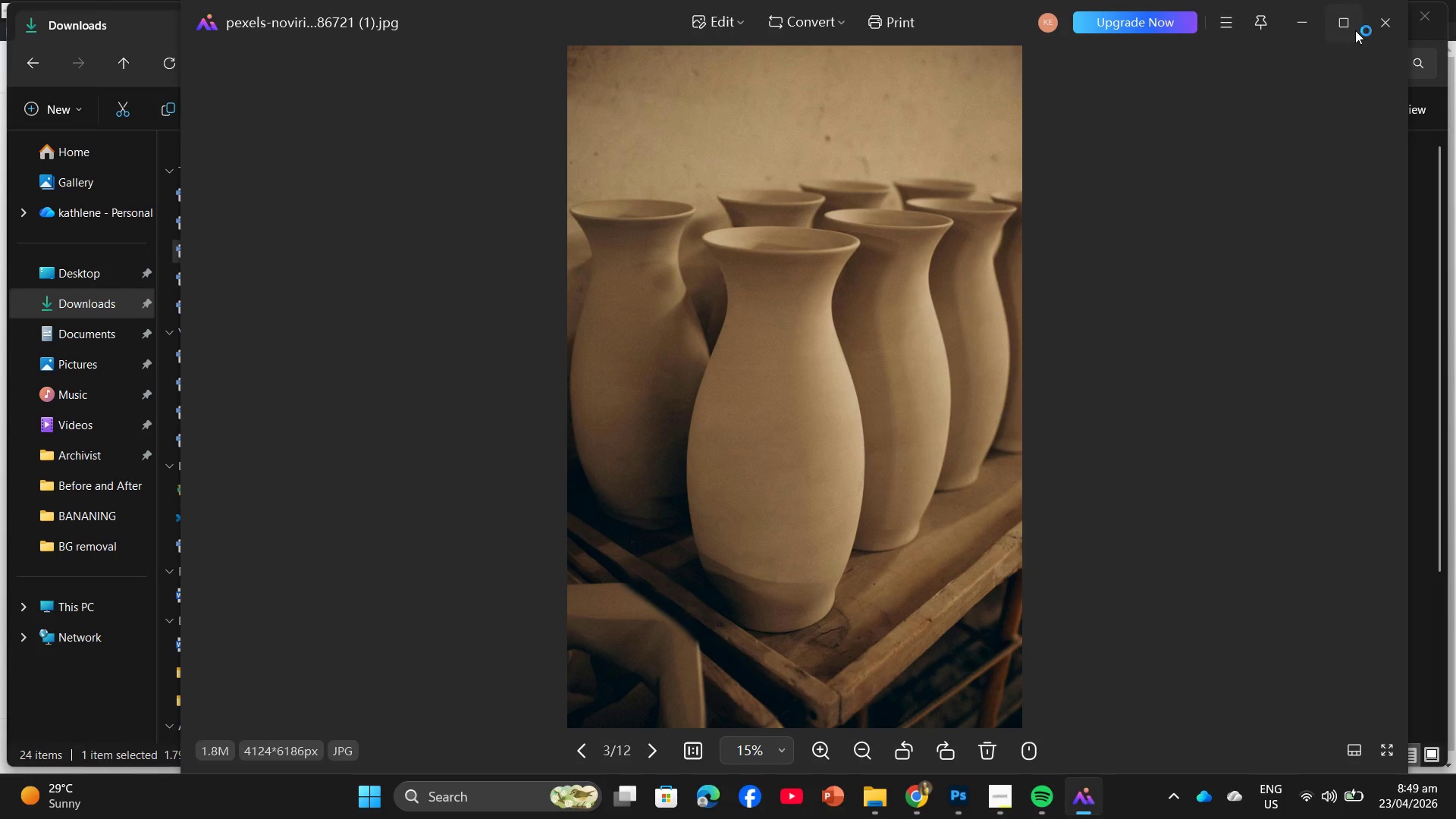 
left_click([1367, 25])
 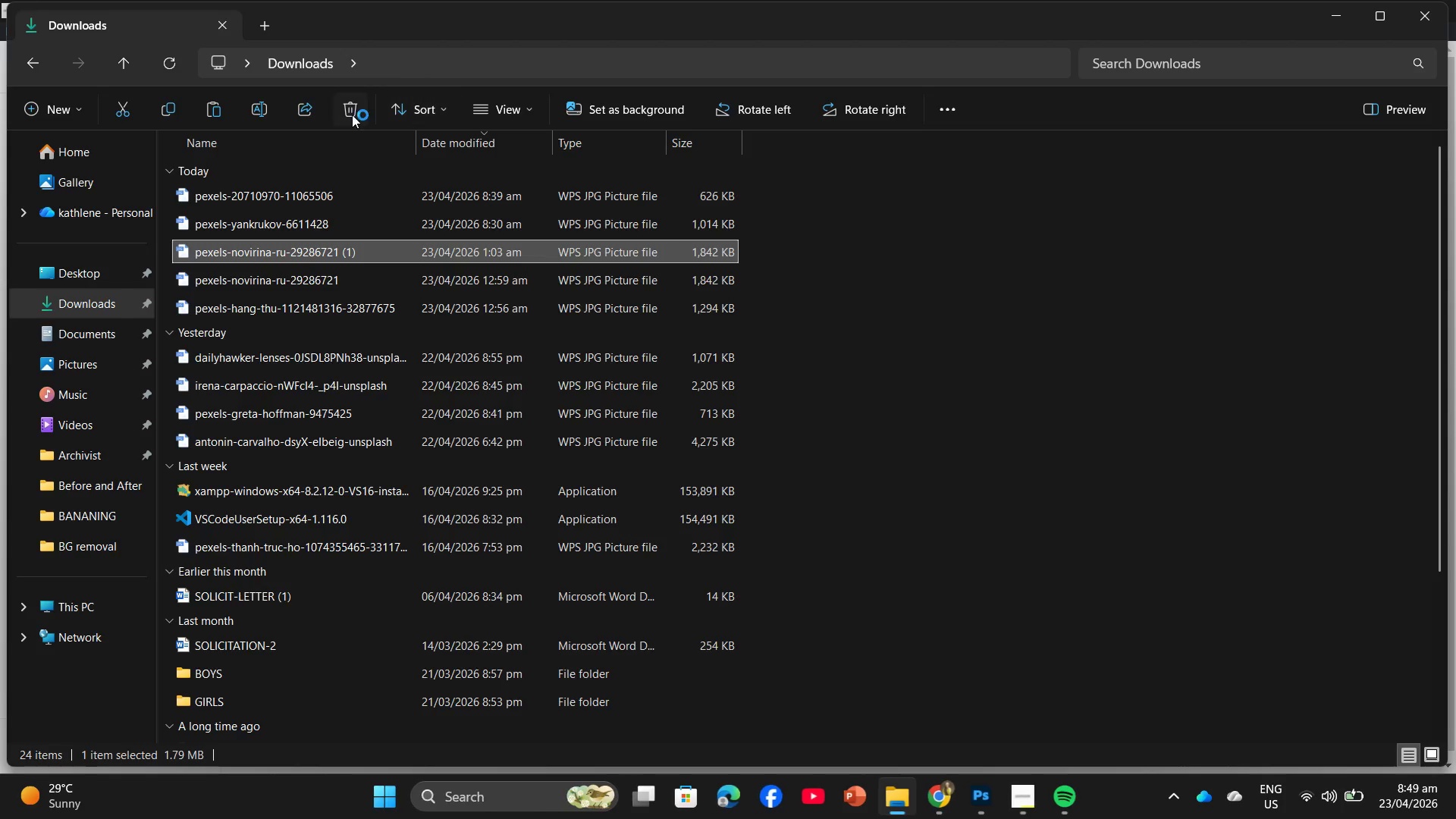 
left_click([352, 115])
 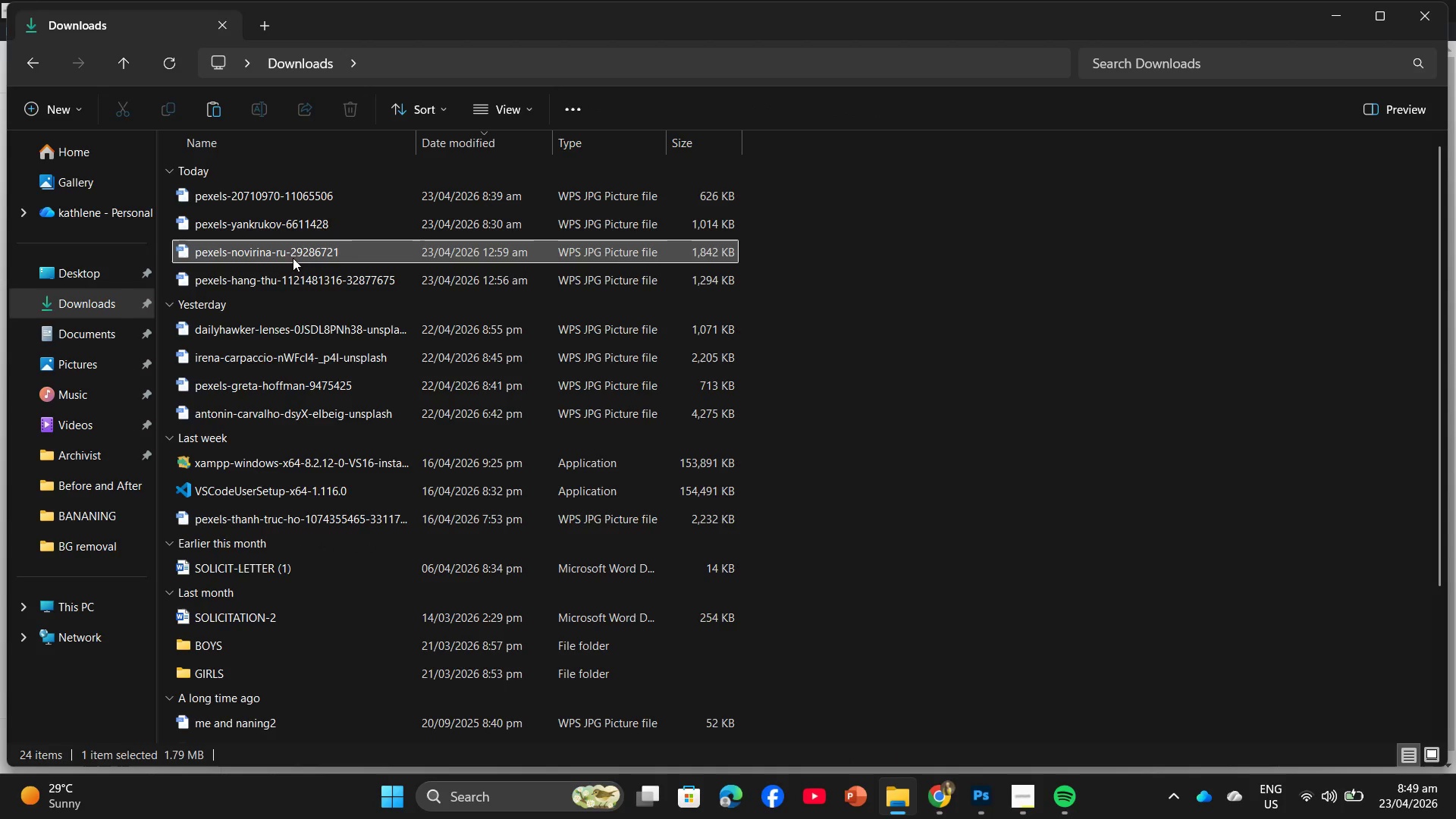 
double_click([293, 258])
 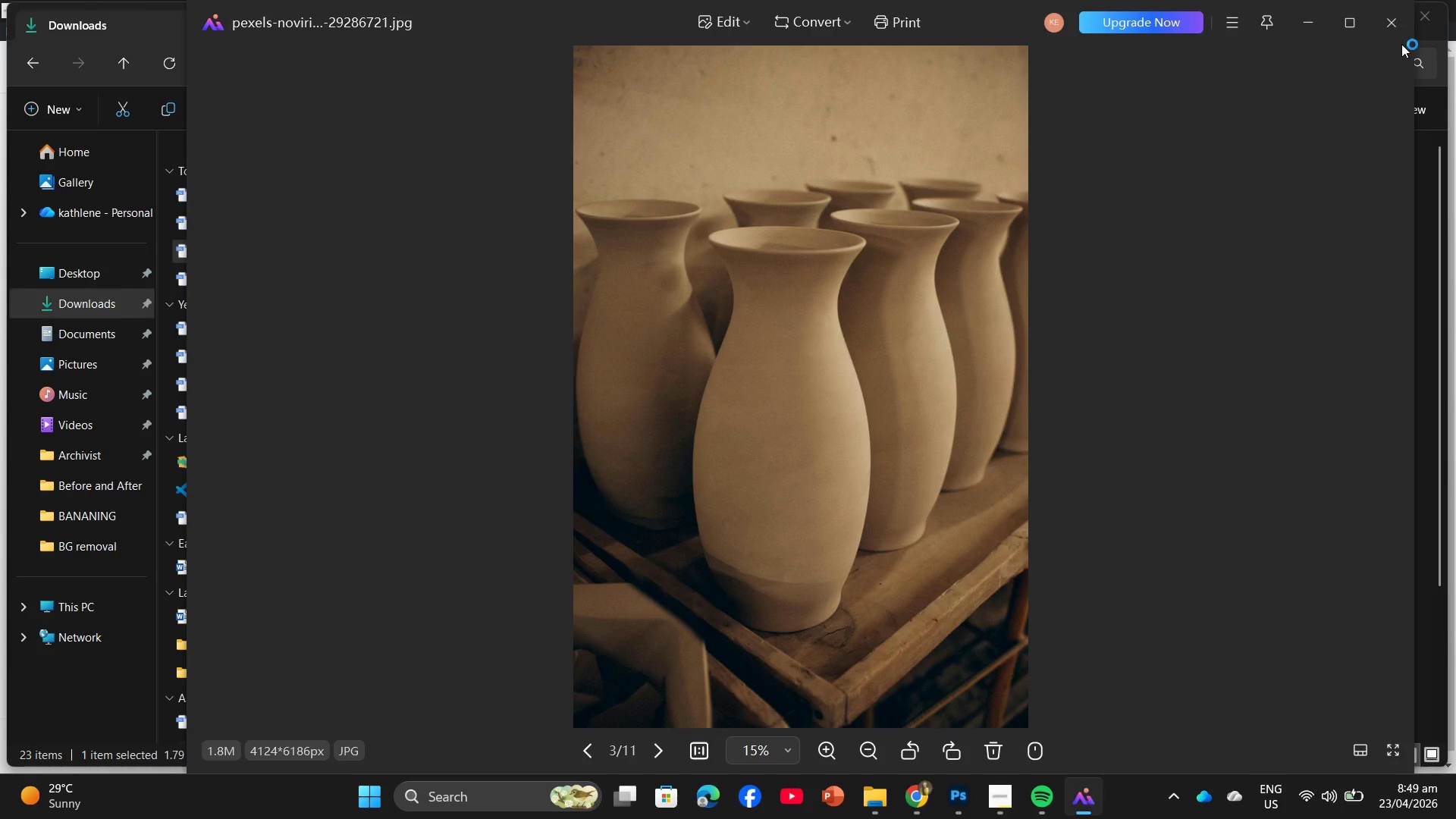 
left_click([1407, 39])
 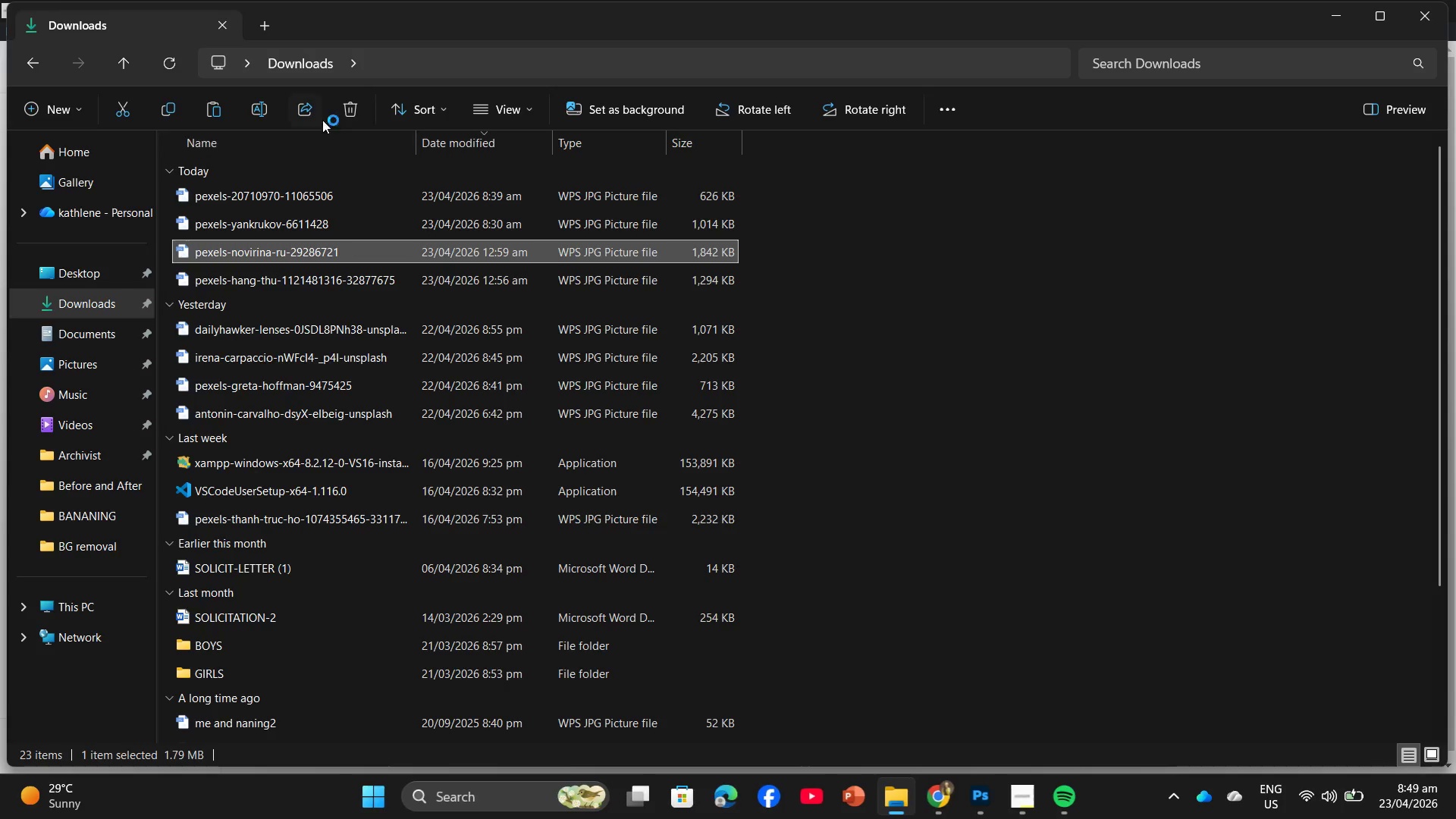 
left_click([342, 110])
 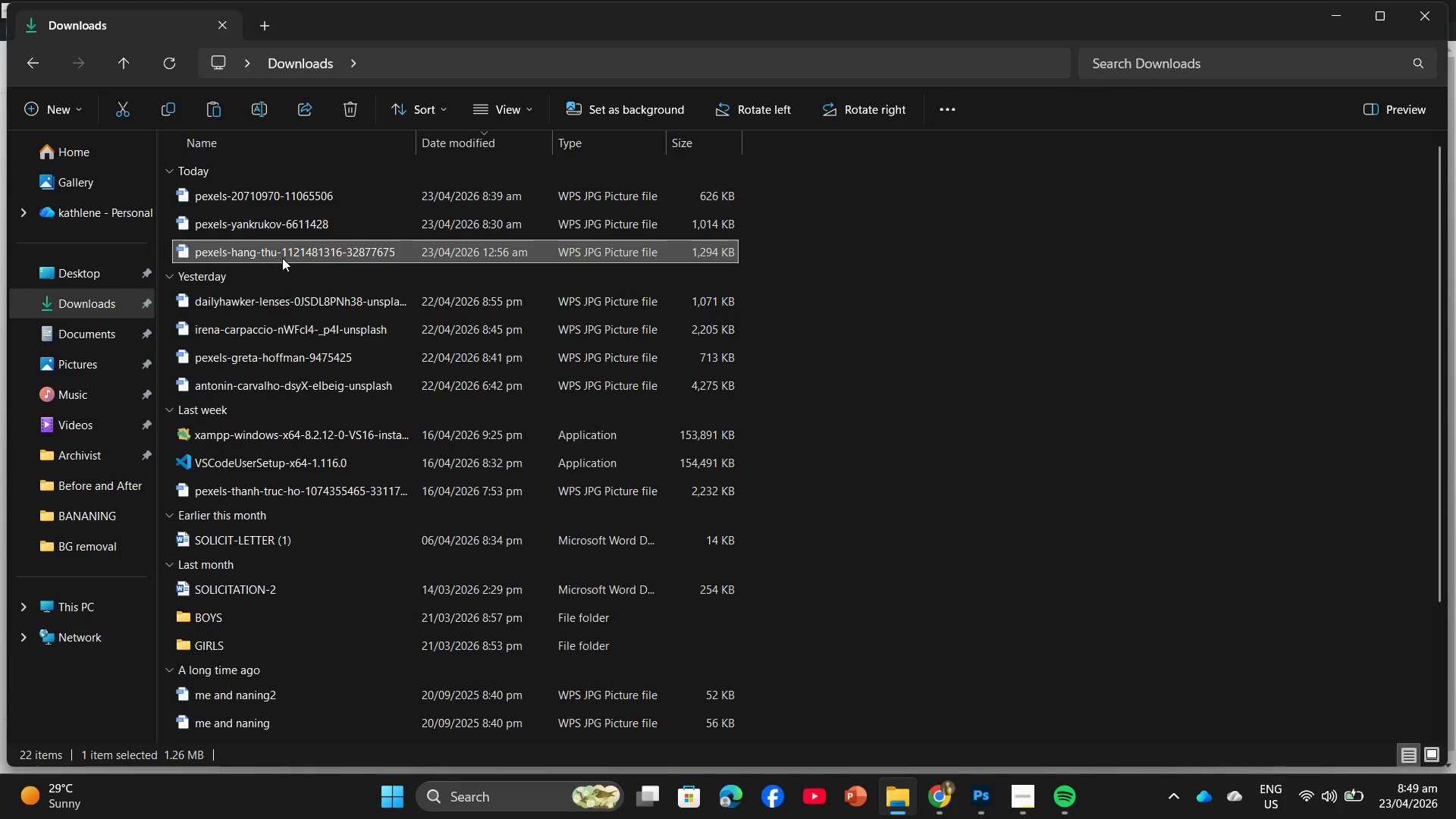 
double_click([282, 258])
 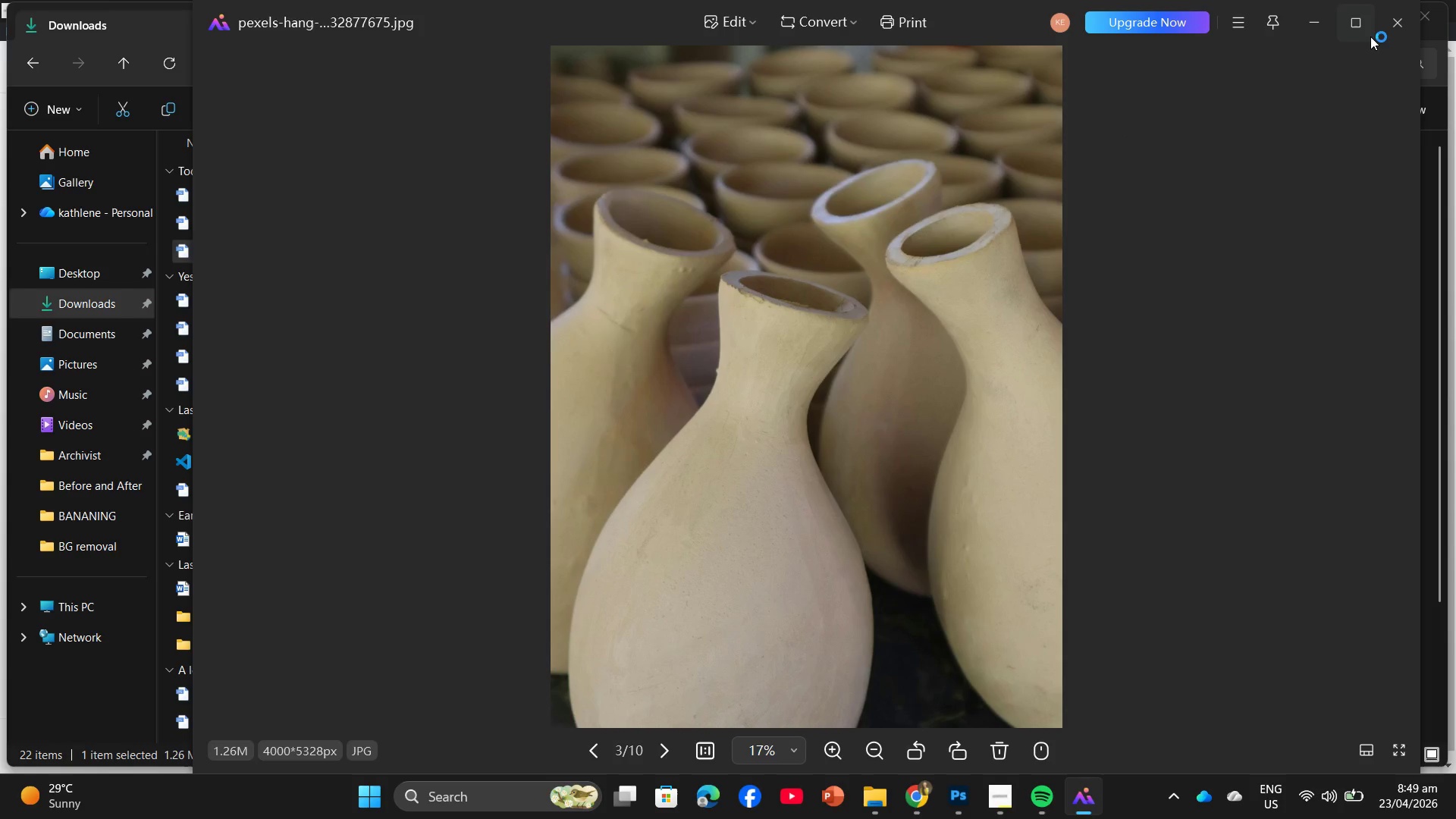 
left_click([1396, 20])
 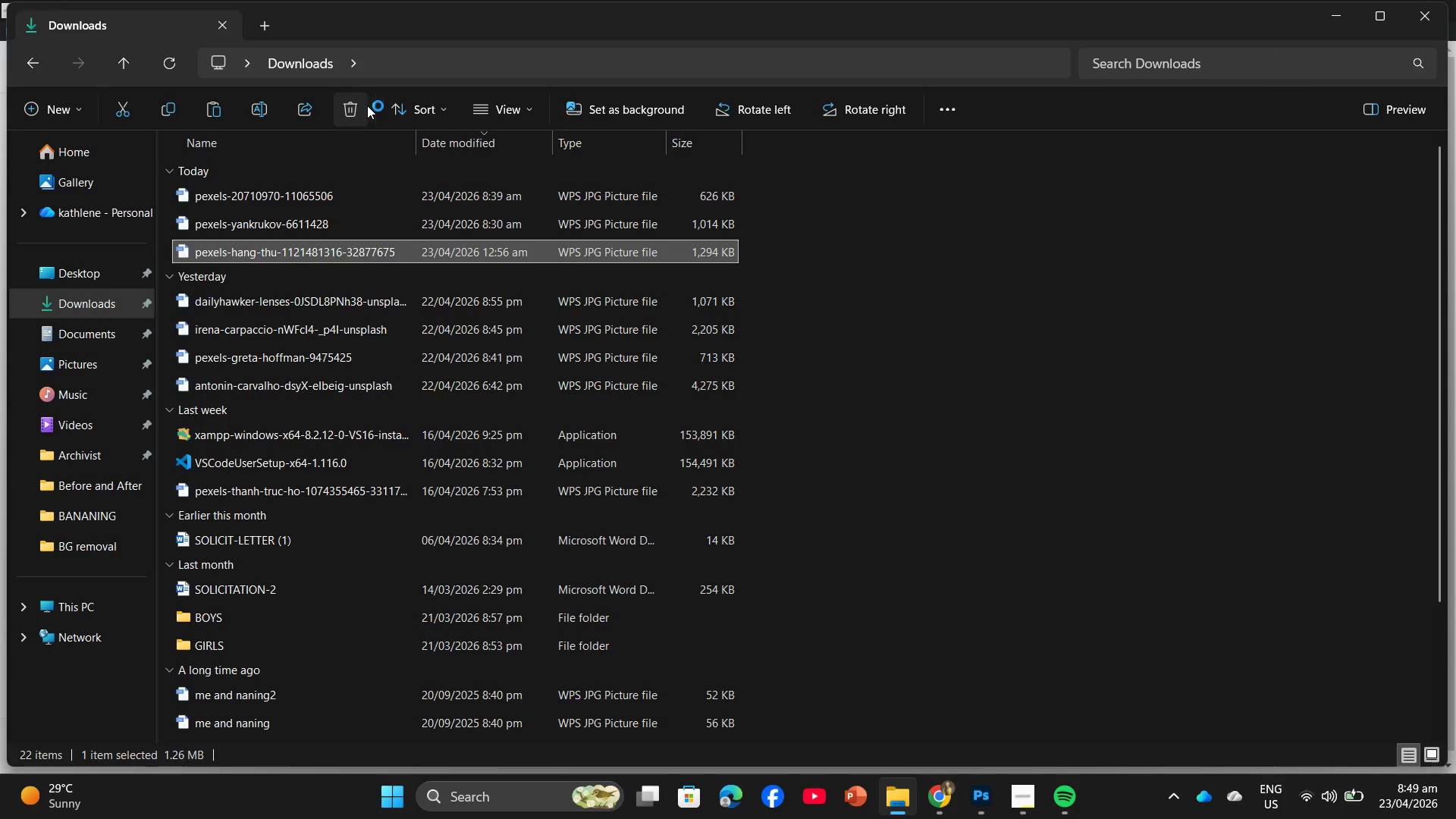 
left_click([356, 111])
 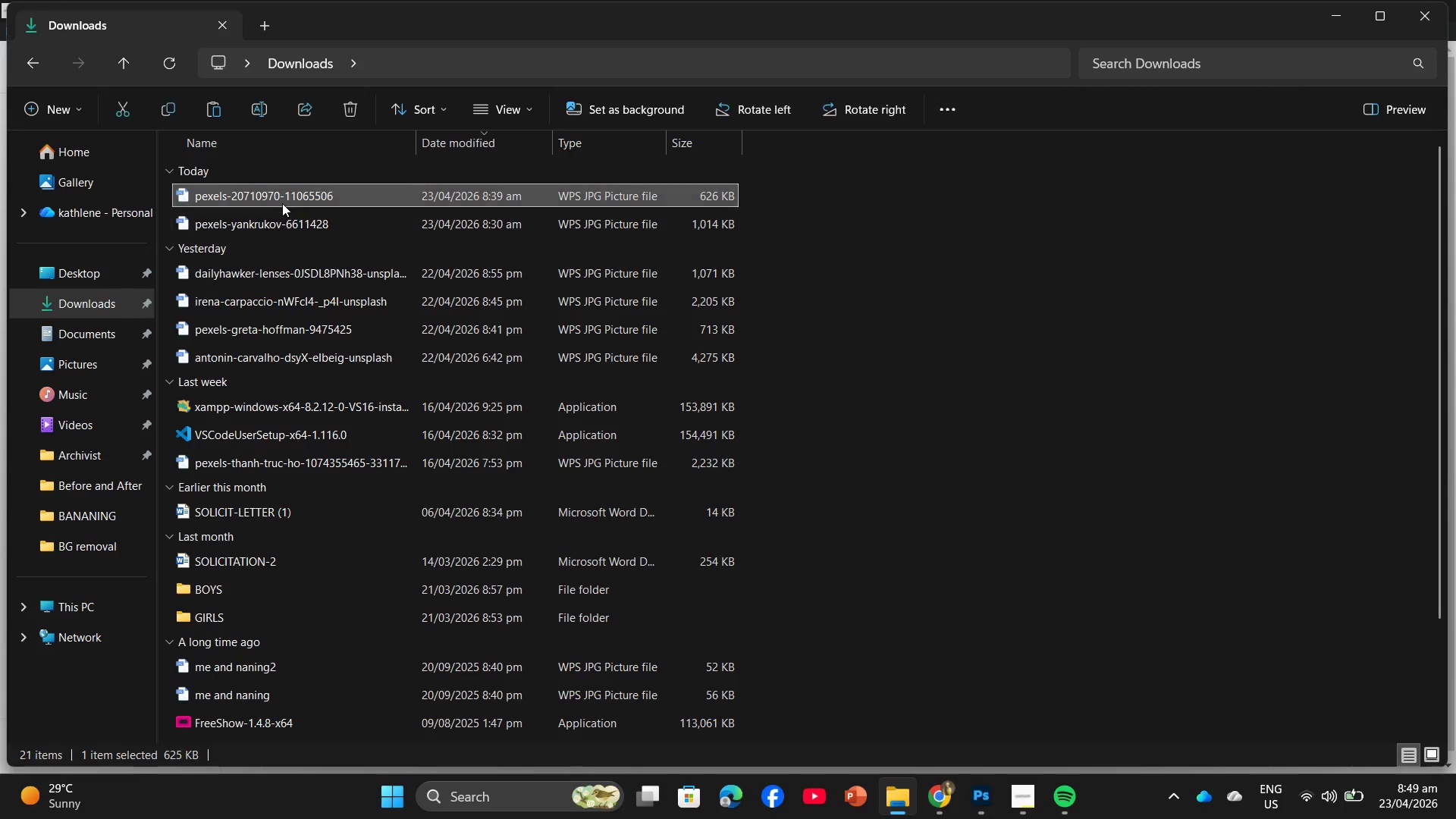 
double_click([282, 203])
 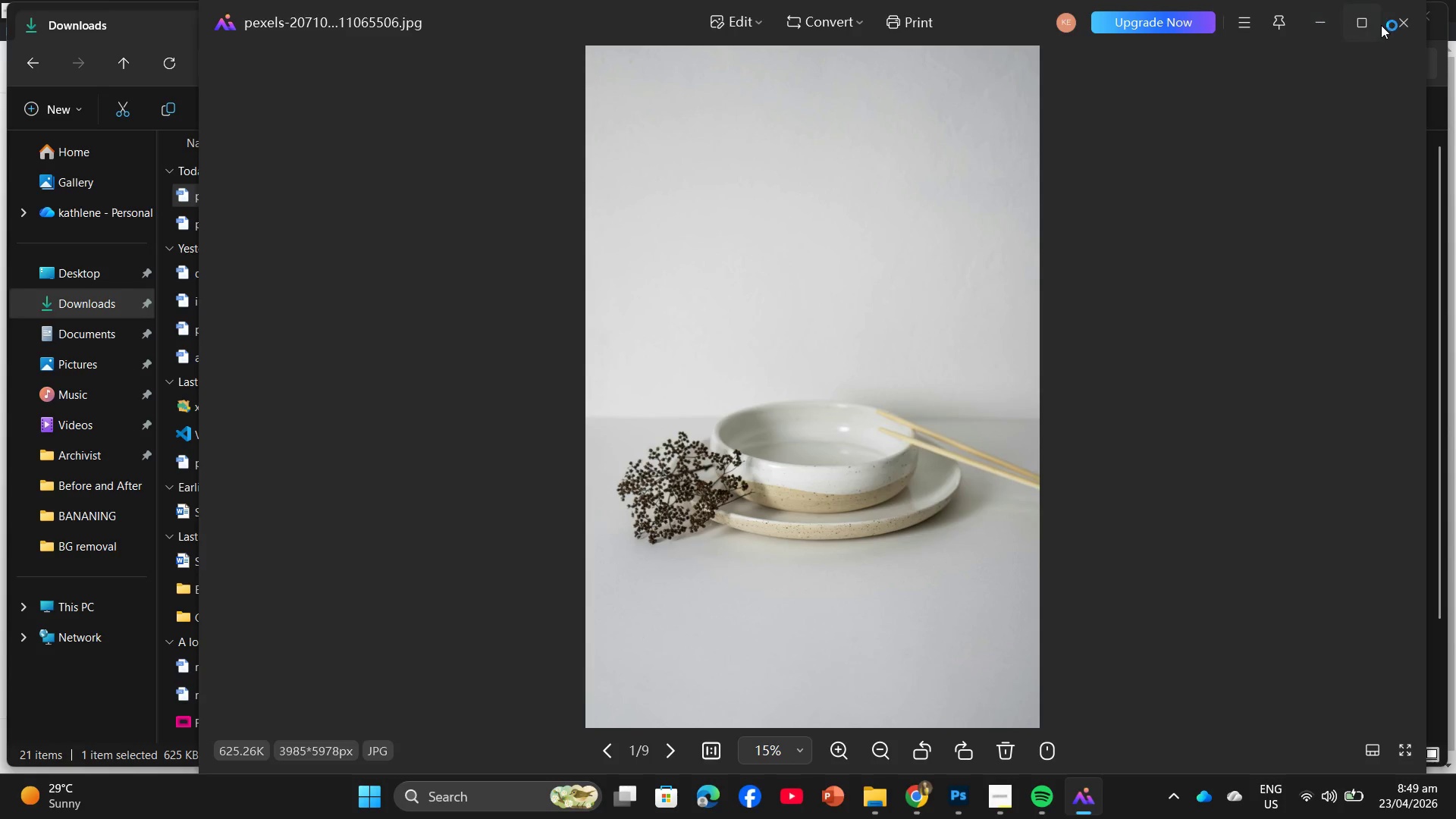 
left_click([1404, 25])
 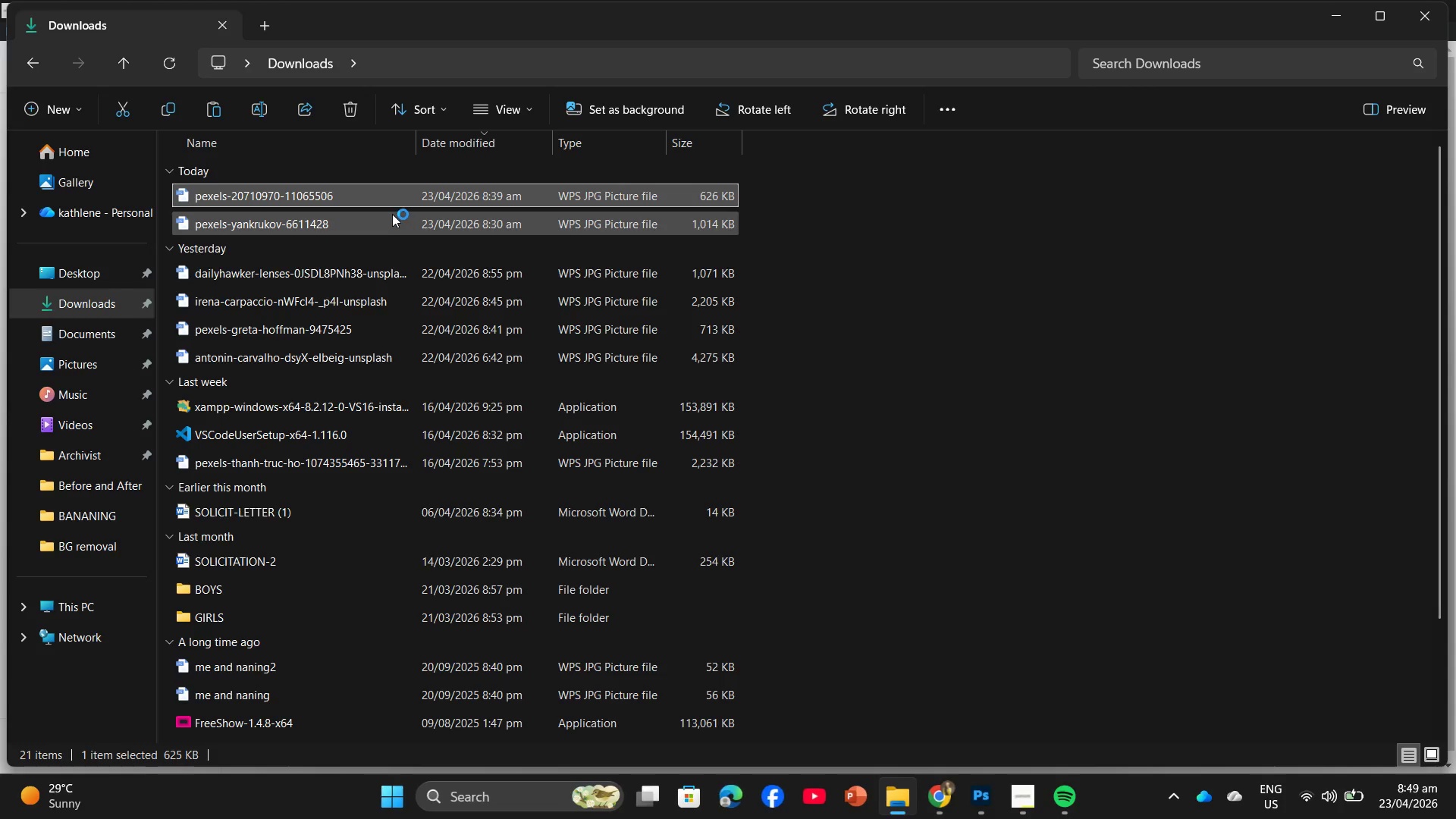 
double_click([392, 214])
 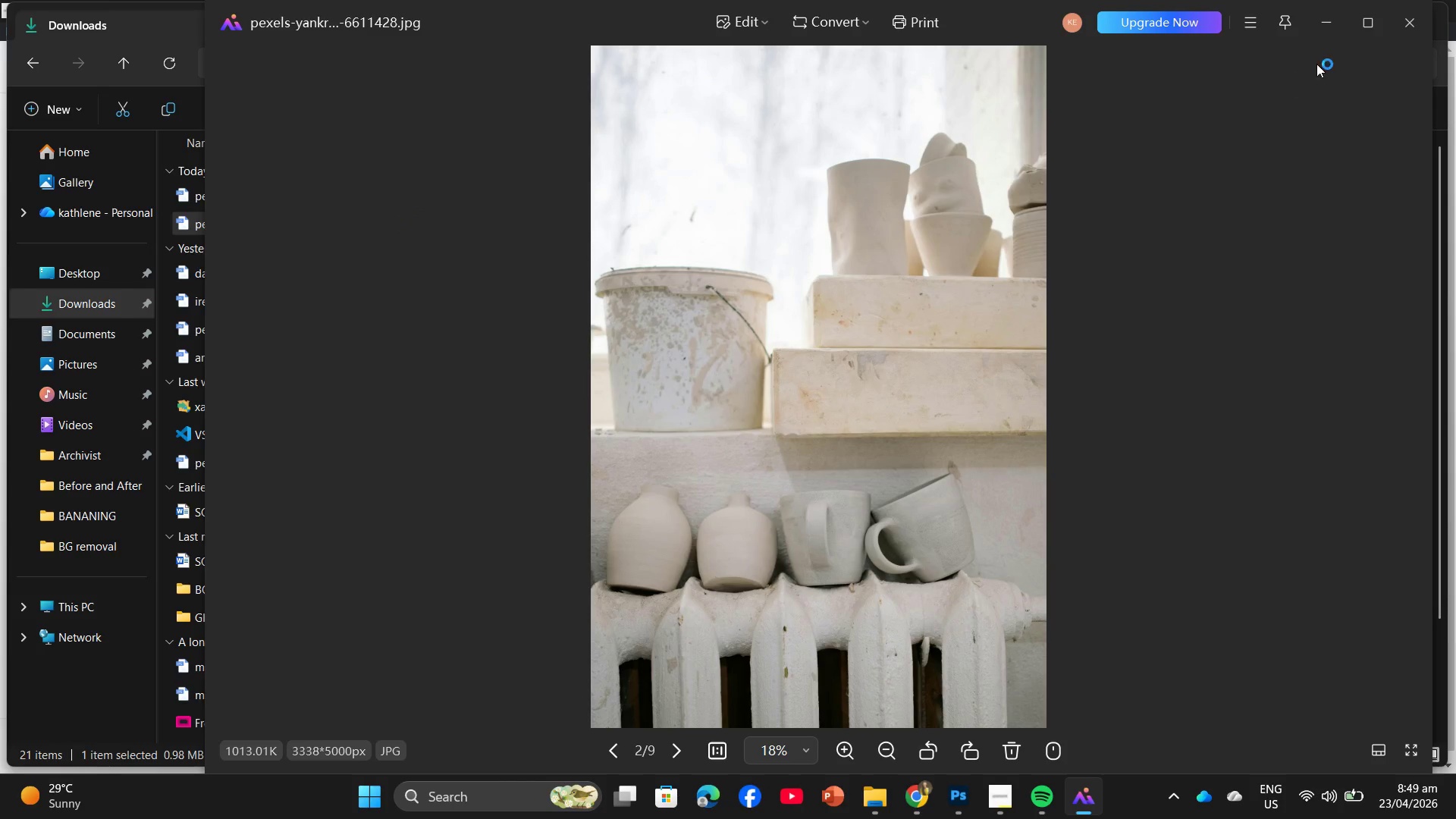 
left_click([1407, 25])
 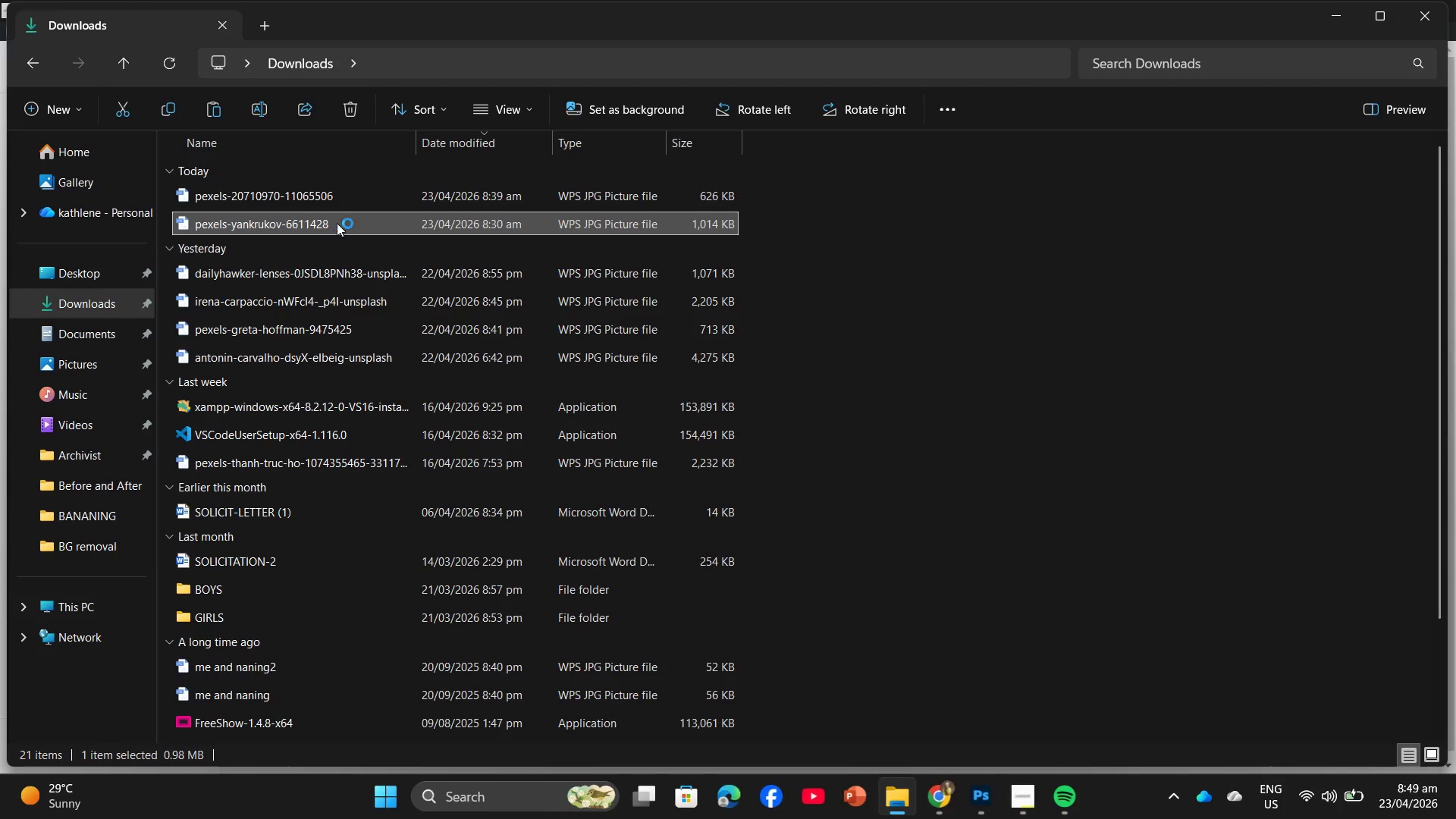 
left_click_drag(start_coordinate=[337, 218], to_coordinate=[60, 516])
 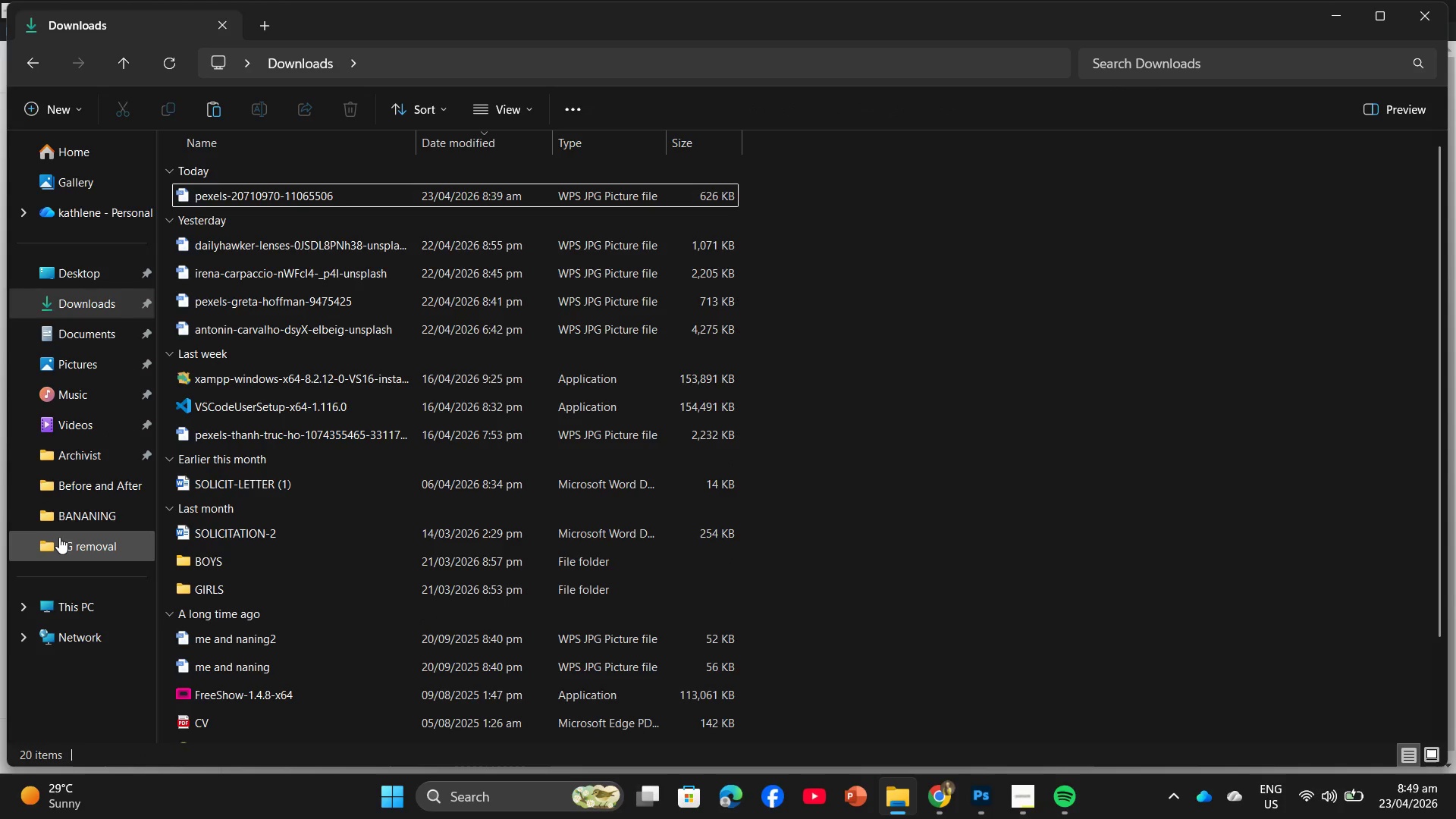 
left_click([65, 516])
 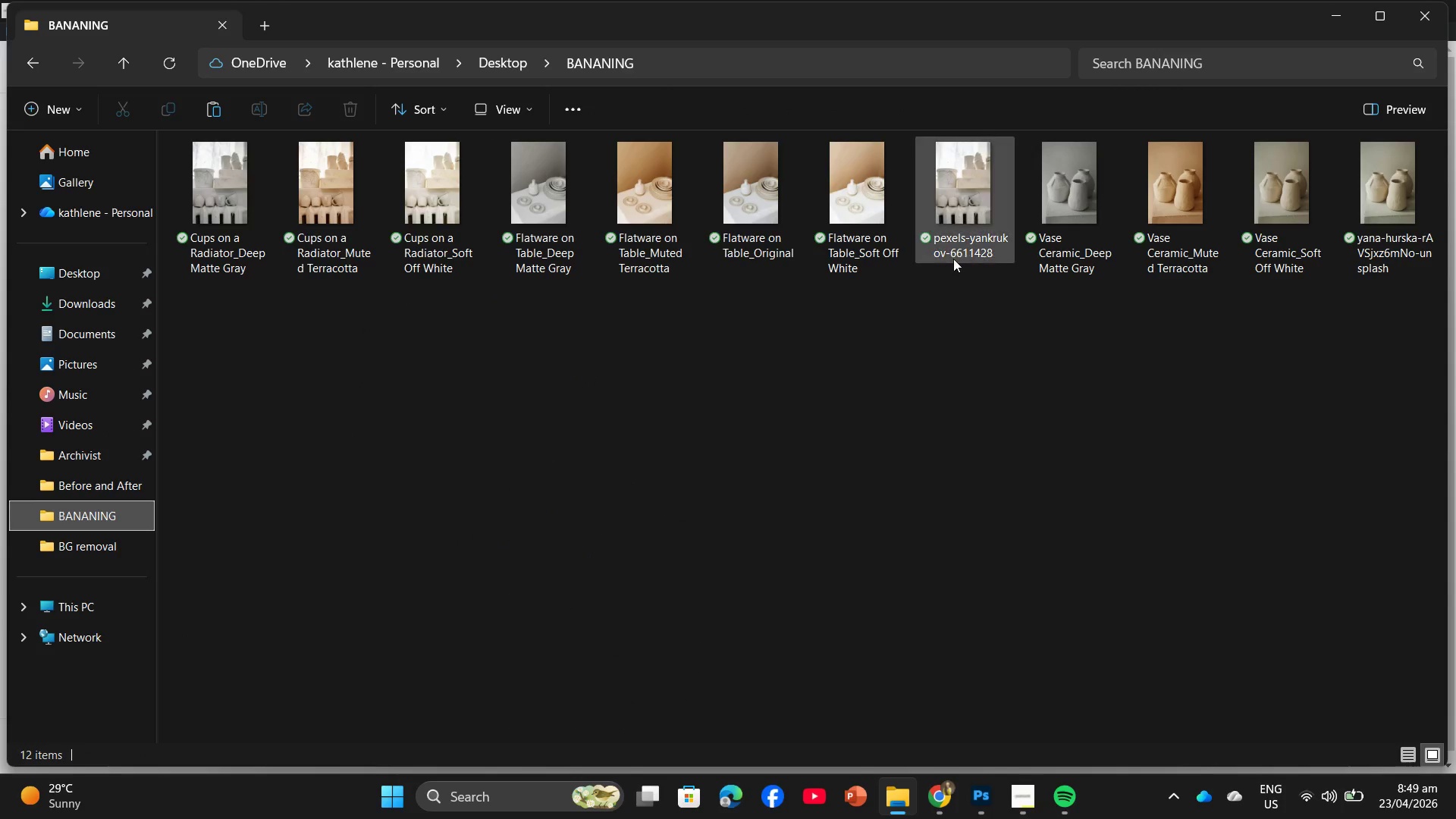 
left_click([966, 249])
 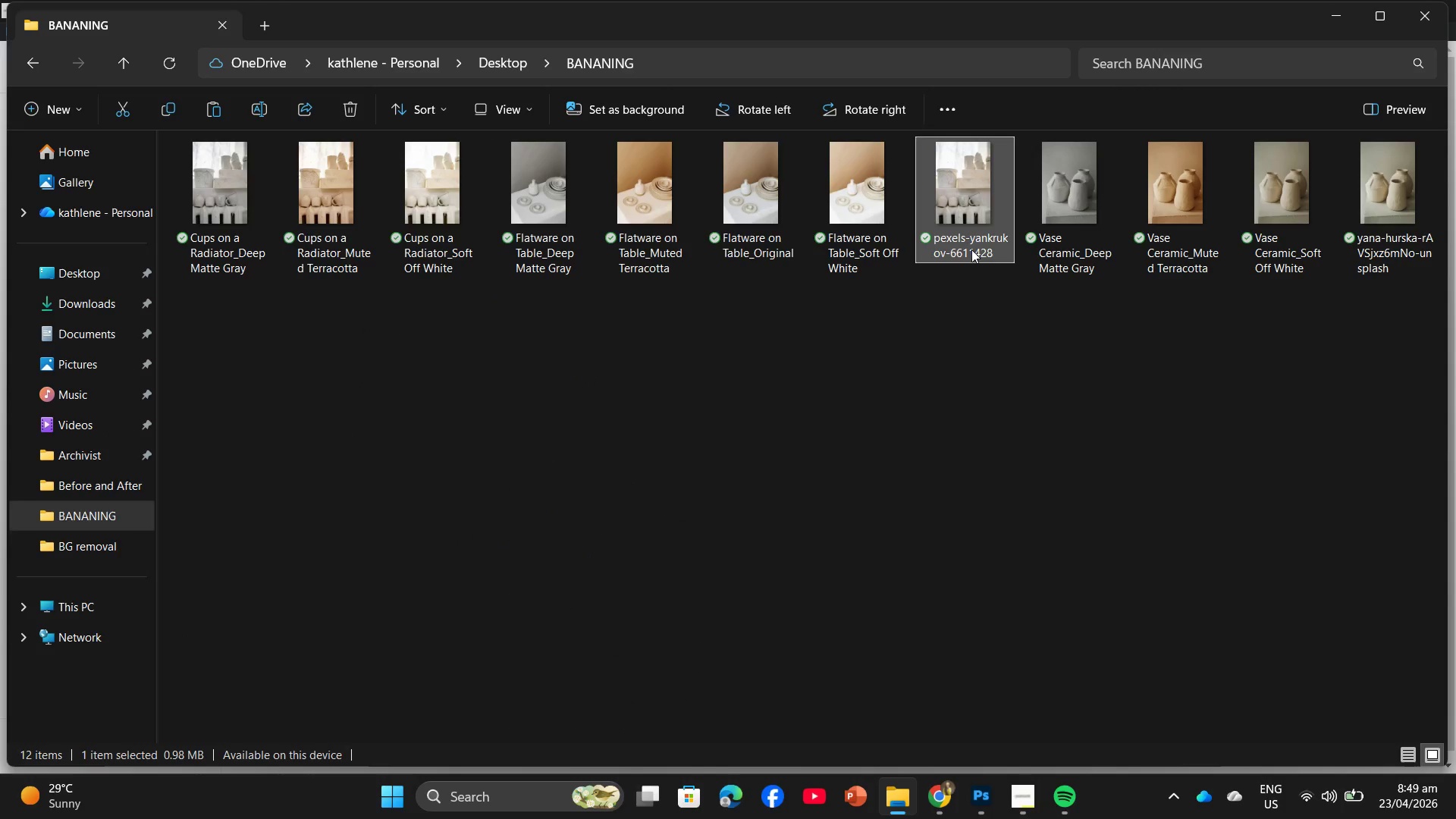 
right_click([971, 249])
 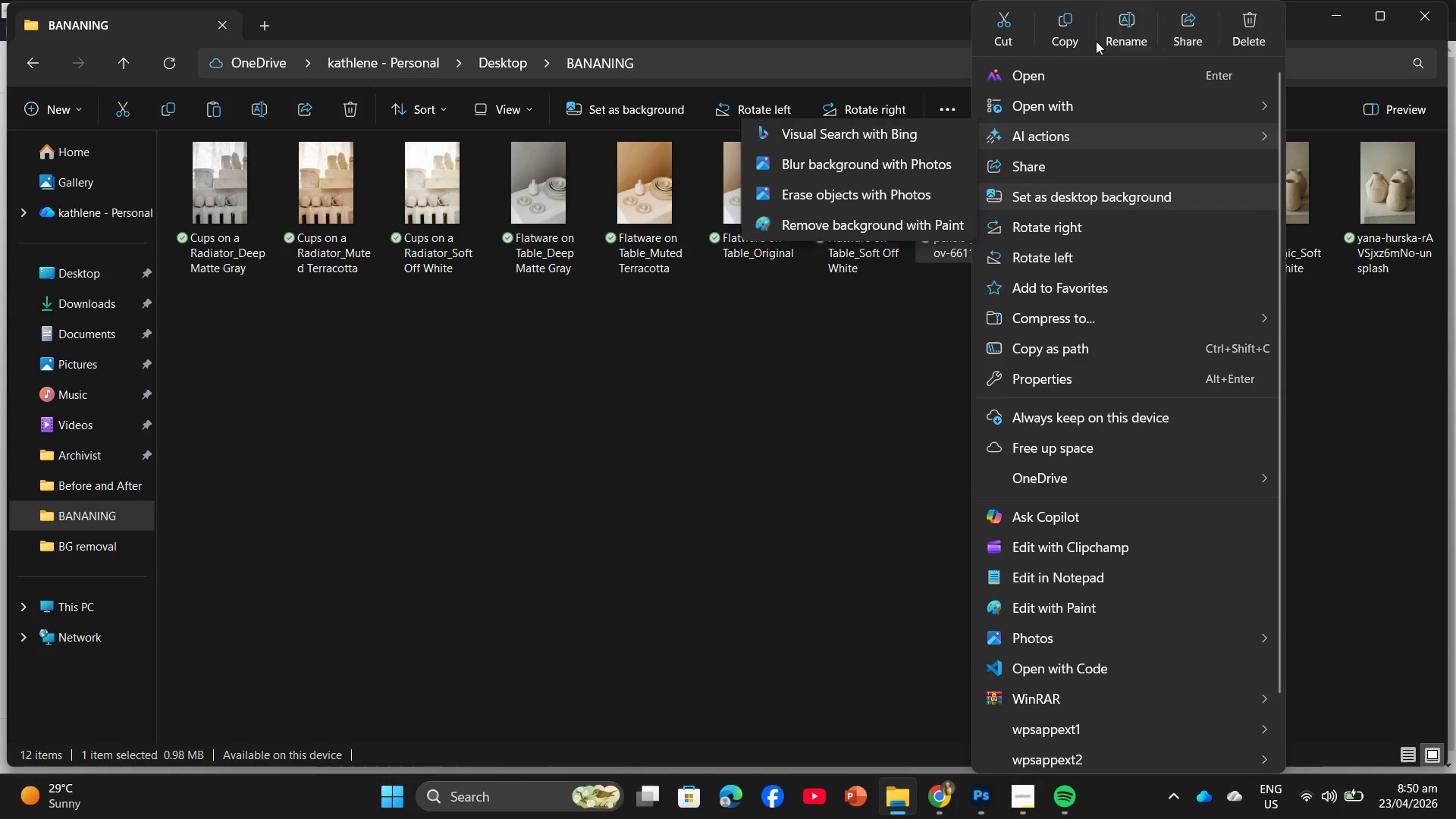 
left_click([1128, 36])
 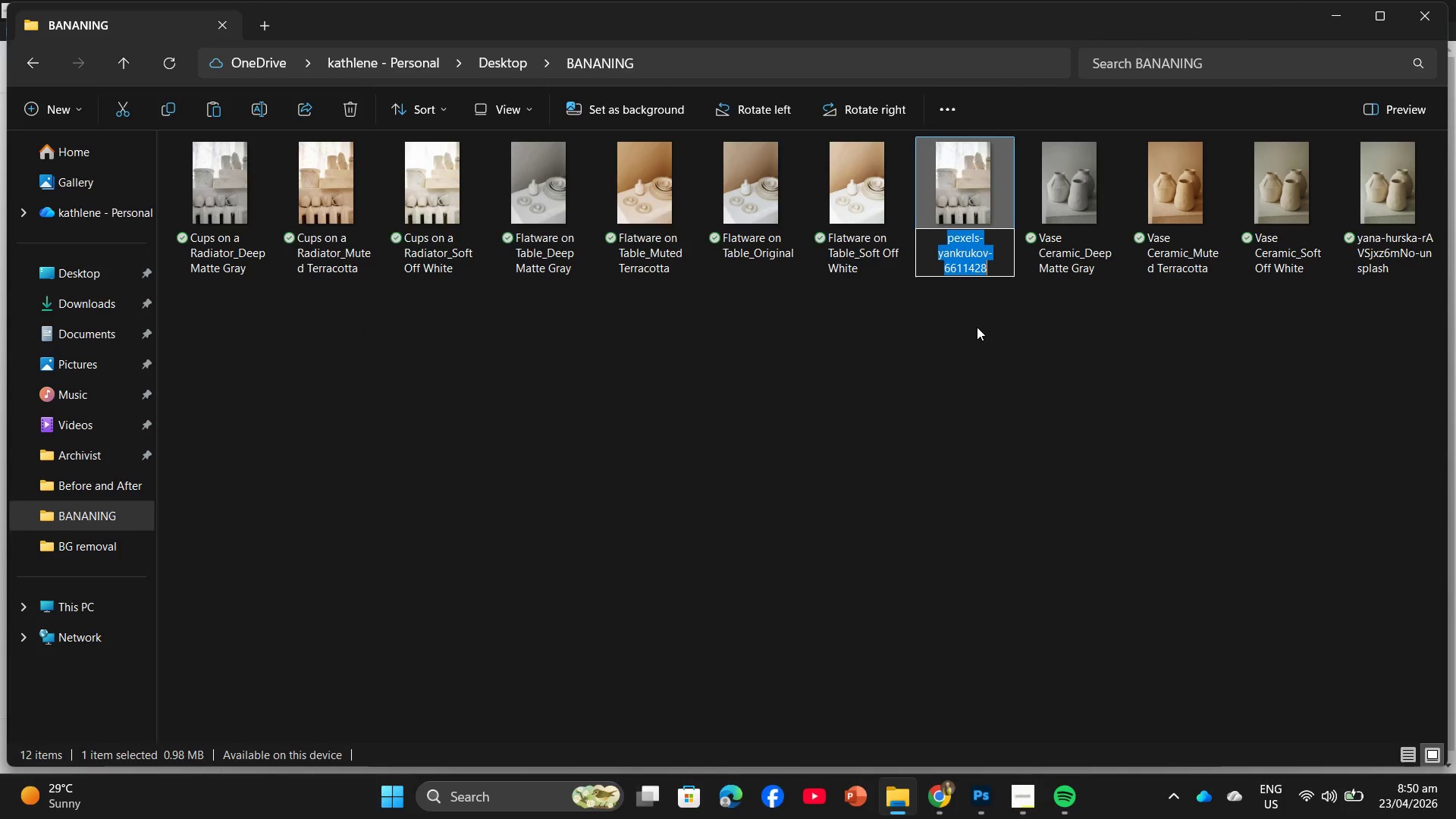 
type(Cups on a Radiop)
key(Backspace)
key(Backspace)
type(atoe)
key(Backspace)
type(r))
key(Backspace)
type(_Original)
 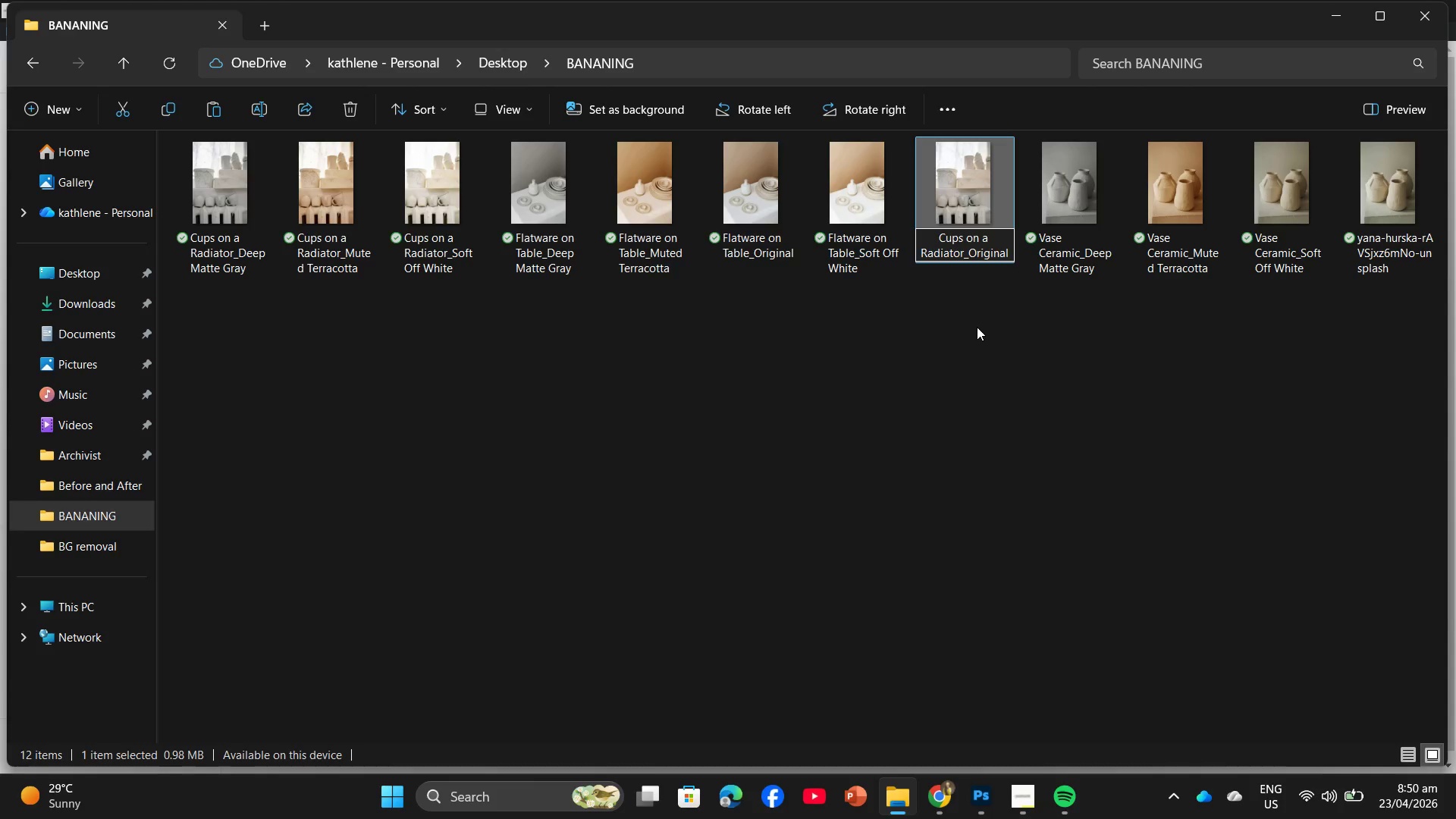 
 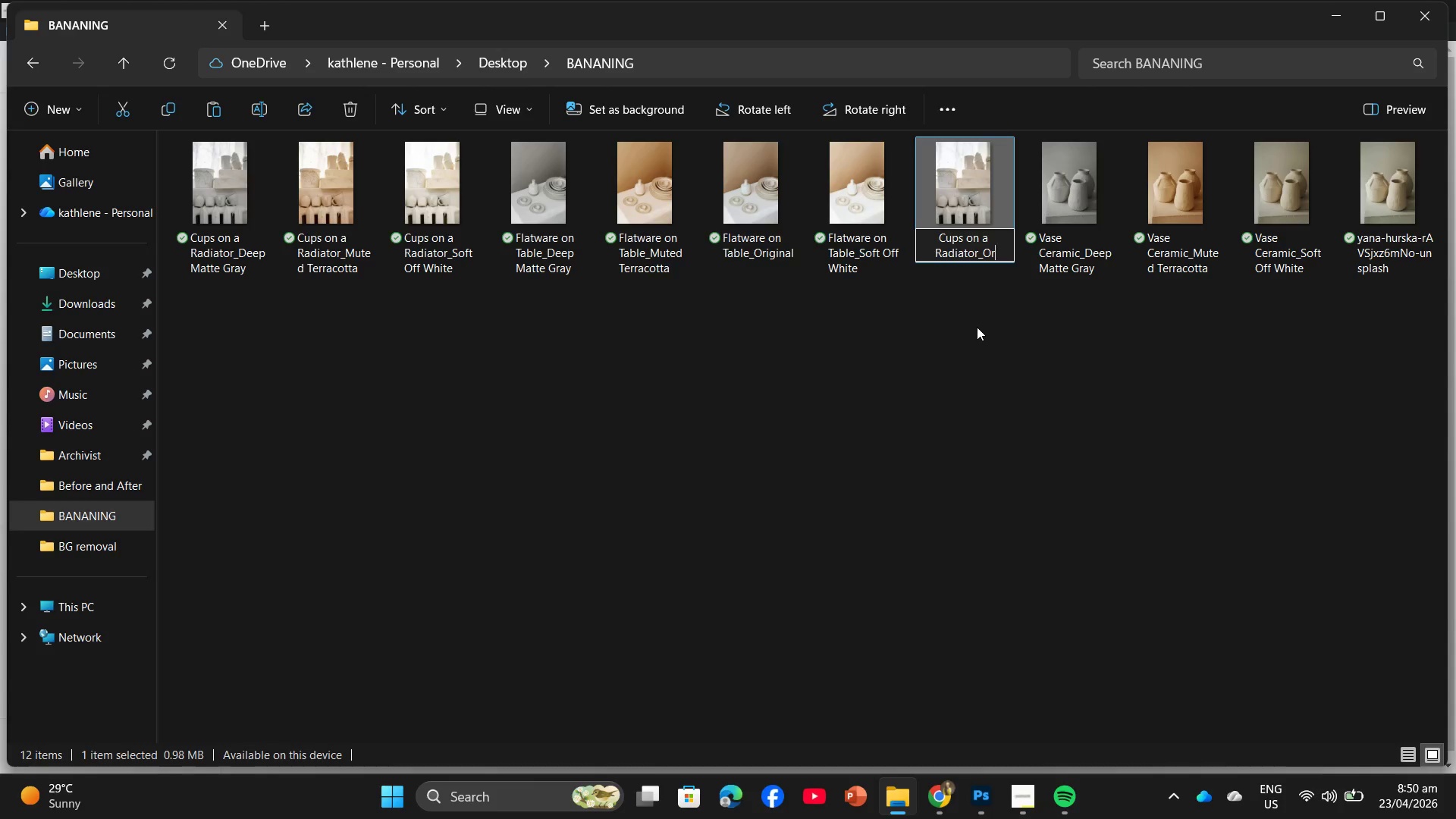 
key(Enter)
 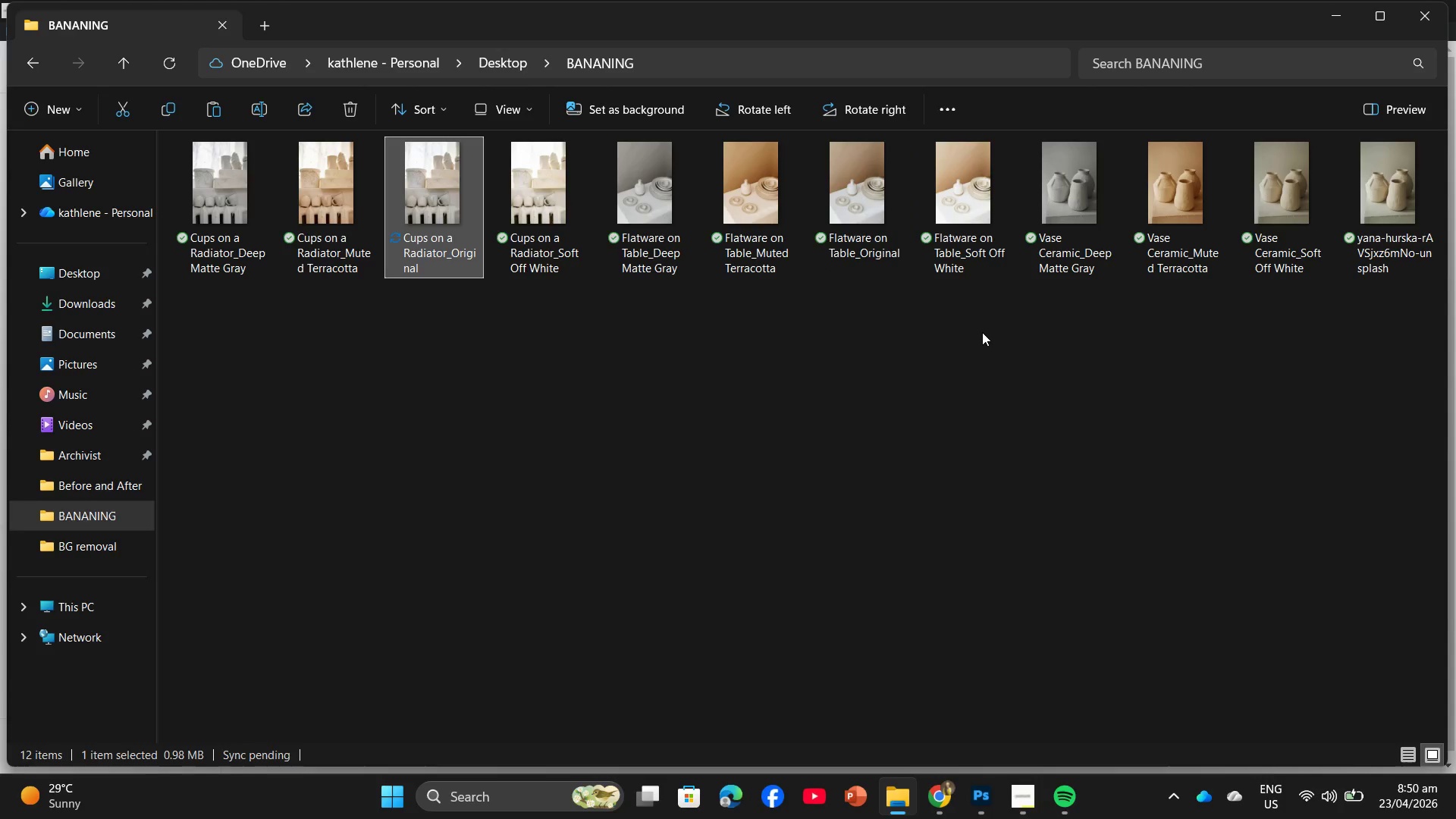 
left_click([982, 332])
 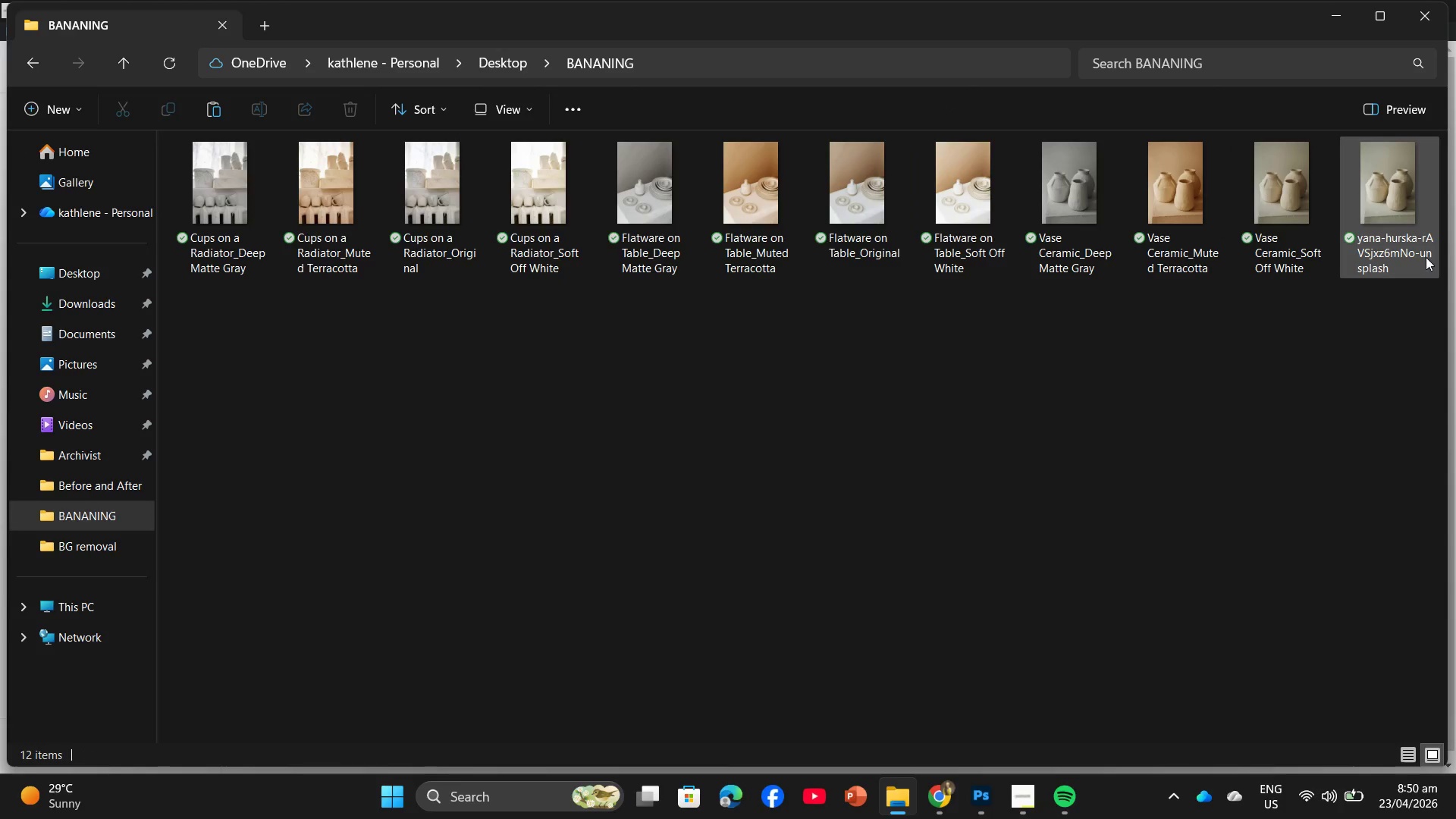 
left_click([1419, 260])
 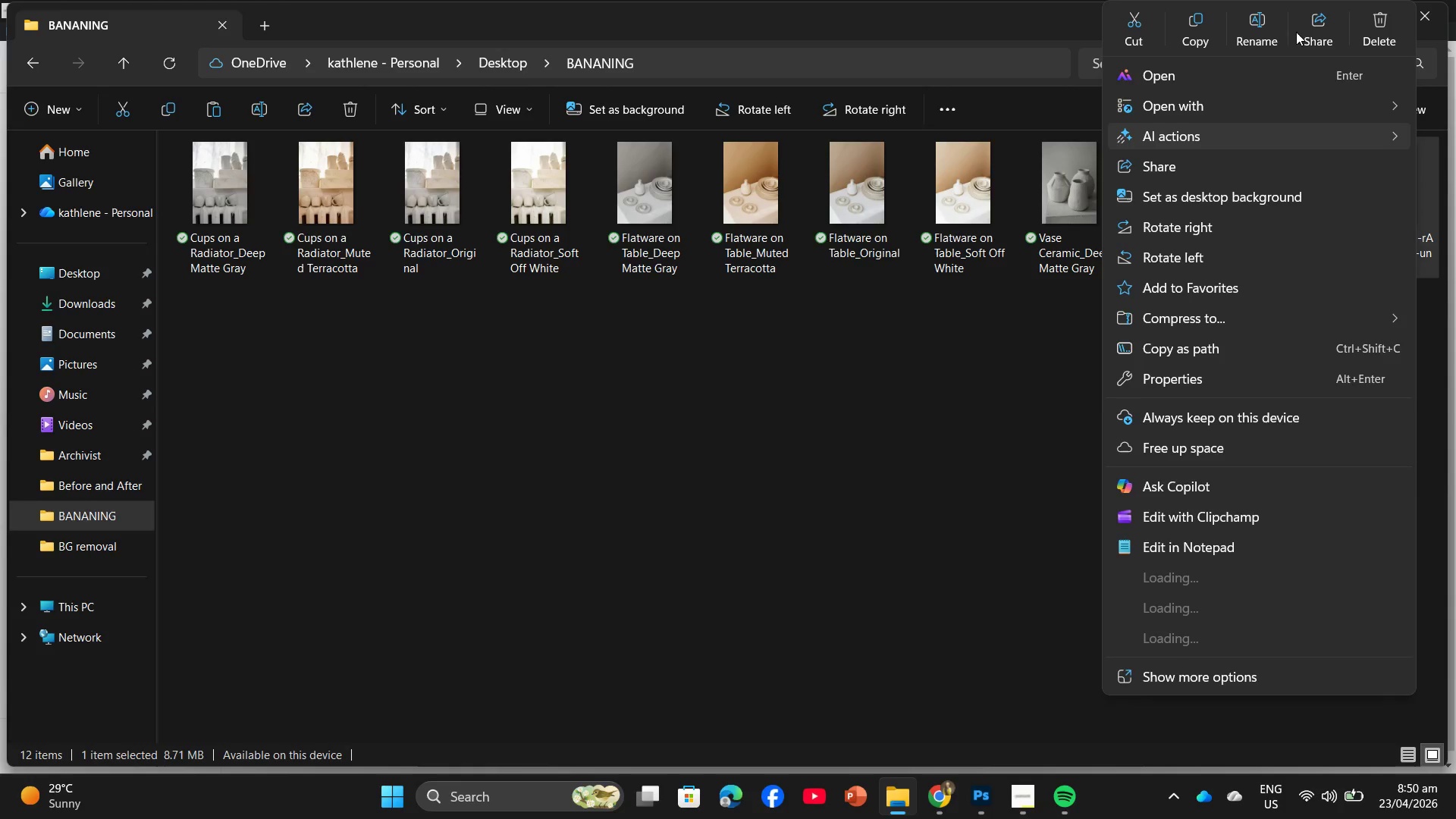 
left_click([1263, 49])
 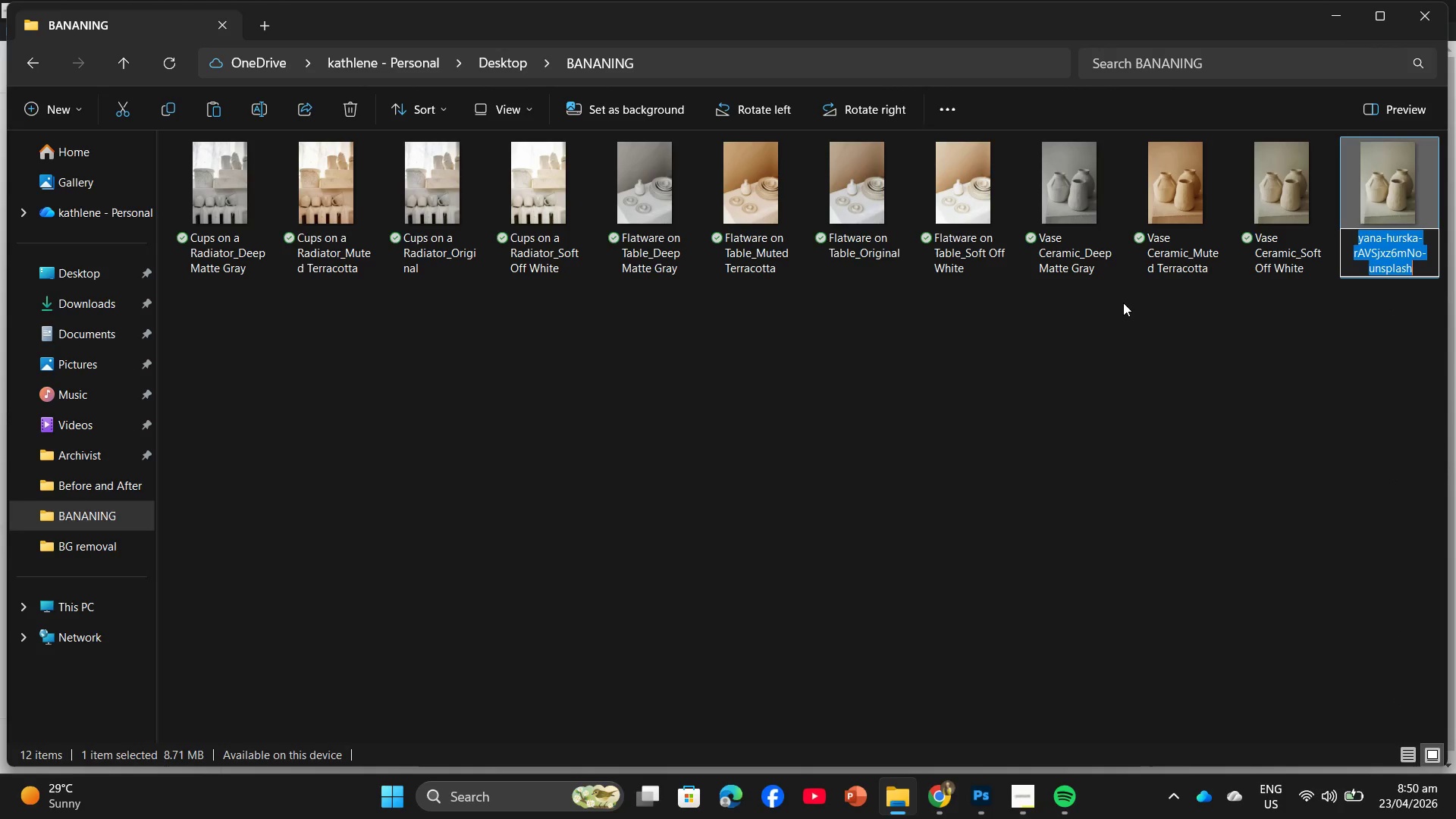 
key(Backspace)
type(B=)
key(Backspace)
key(Backspace)
type(vA===)
key(Backspace)
key(Backspace)
key(Backspace)
key(Backspace)
key(Backspace)
key(Backspace)
type(Vase Ceramic_Ogfi)
key(Backspace)
key(Backspace)
key(Backspace)
type(riginal)
 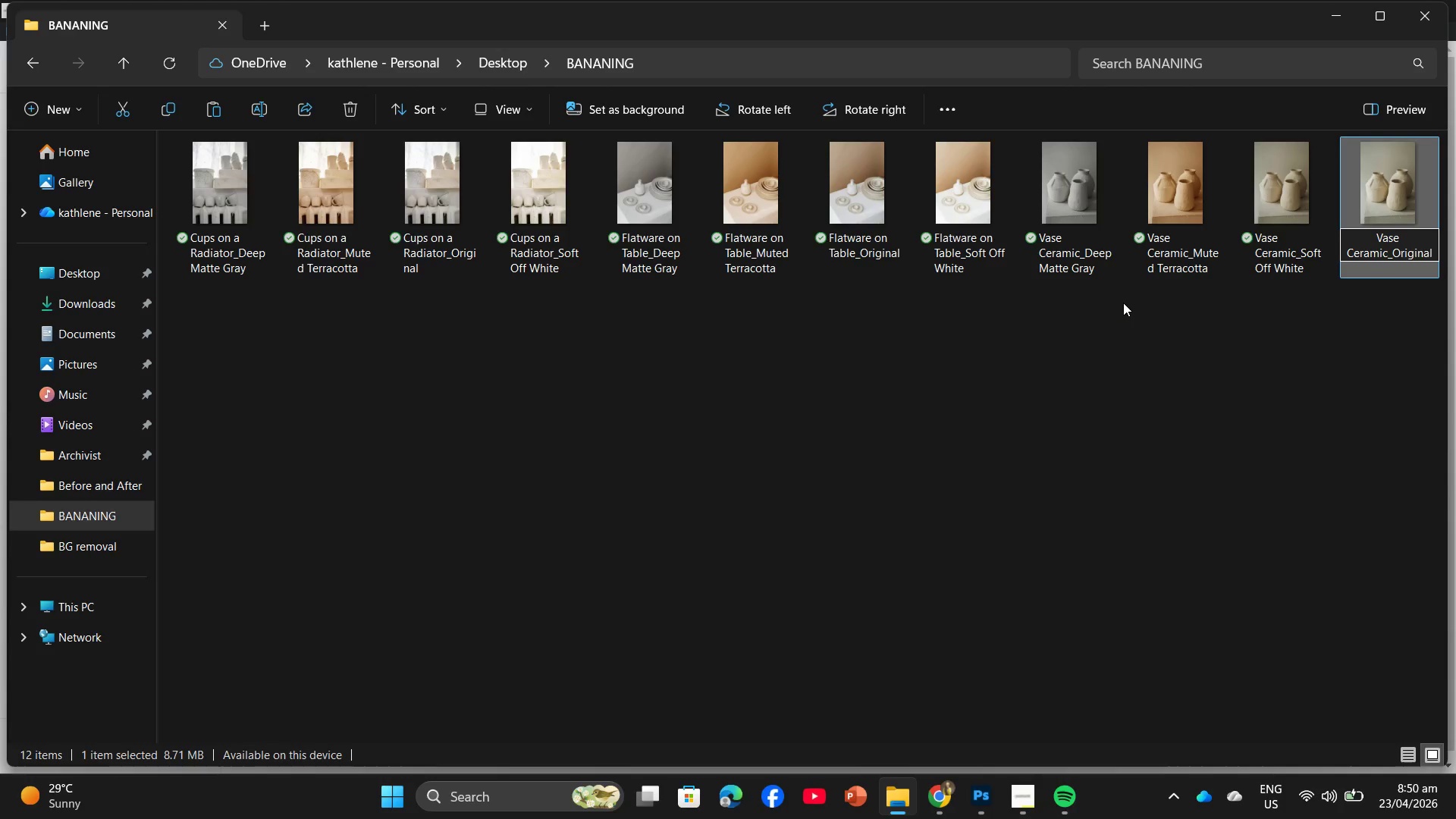 
key(Enter)
 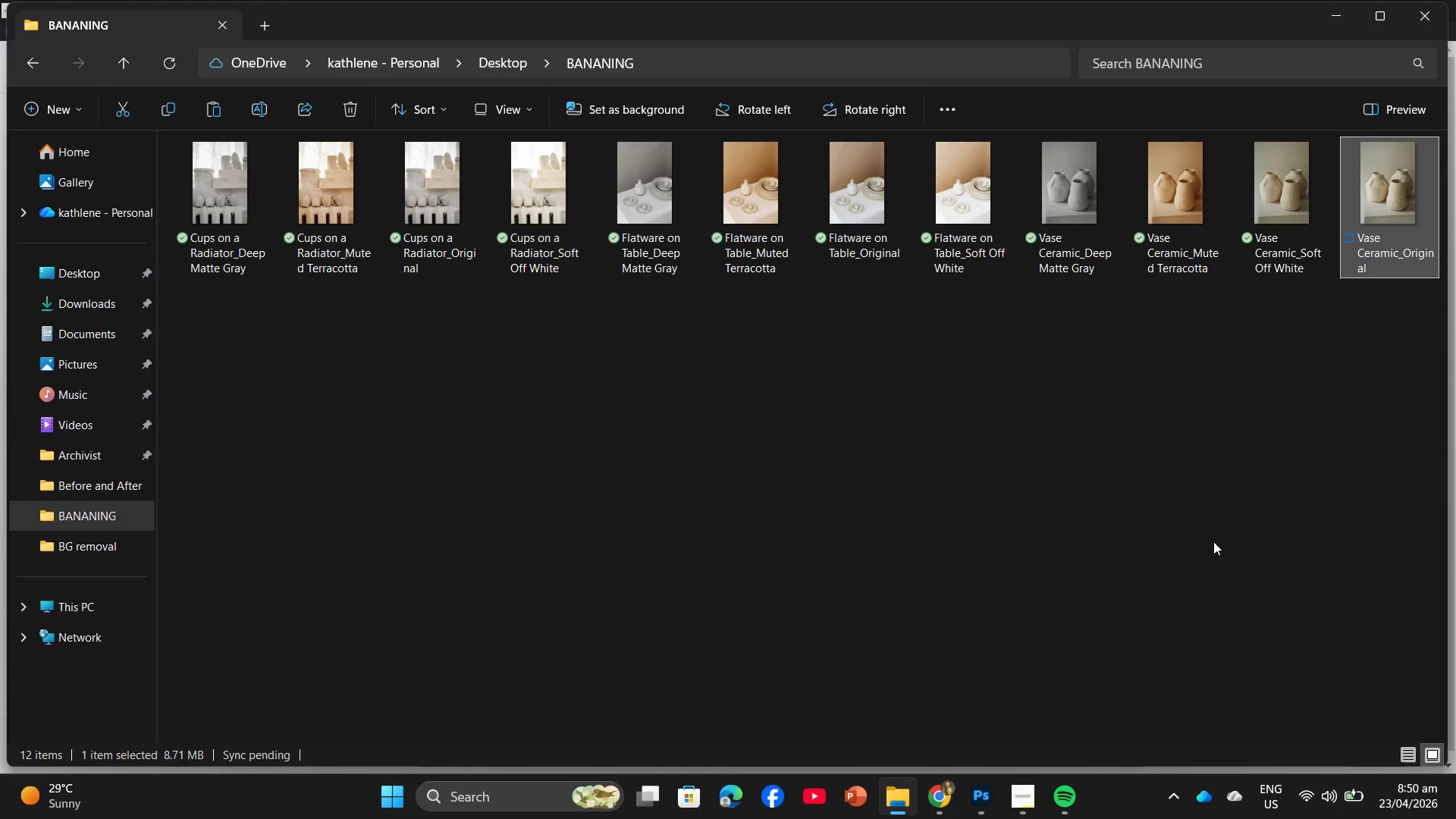 
left_click([1213, 541])
 